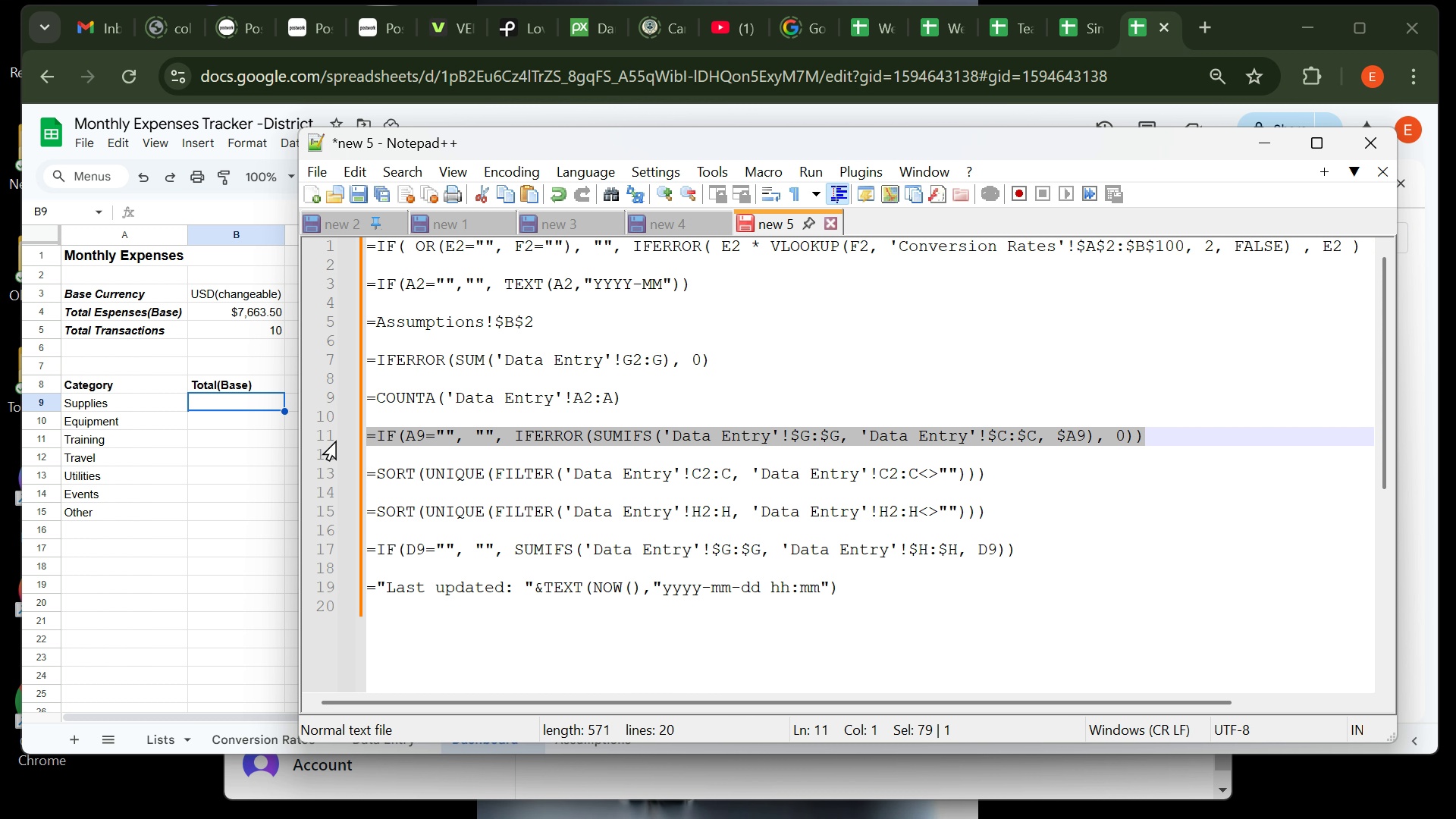 
left_click([1272, 147])
 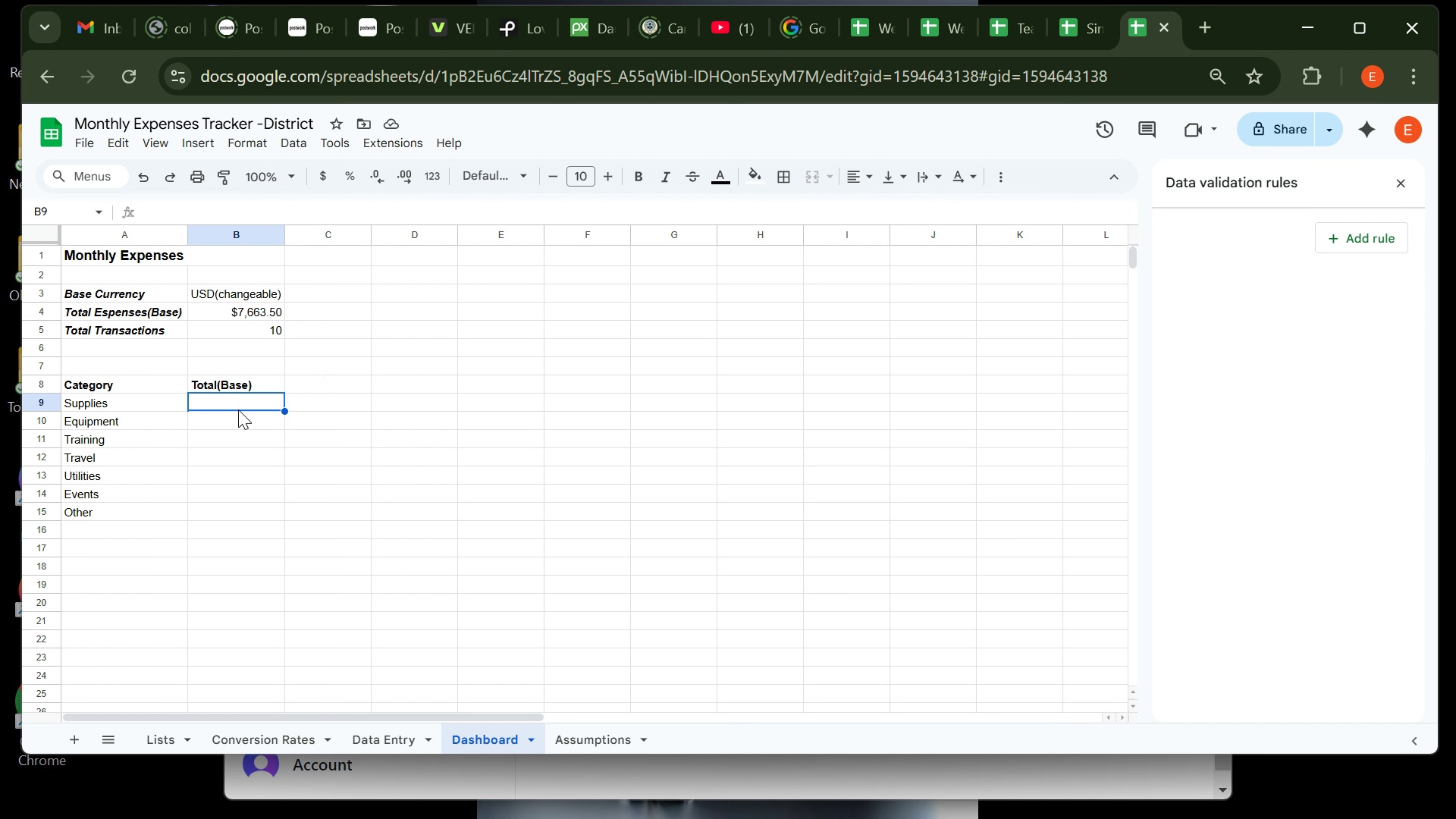 
key(Control+V)
 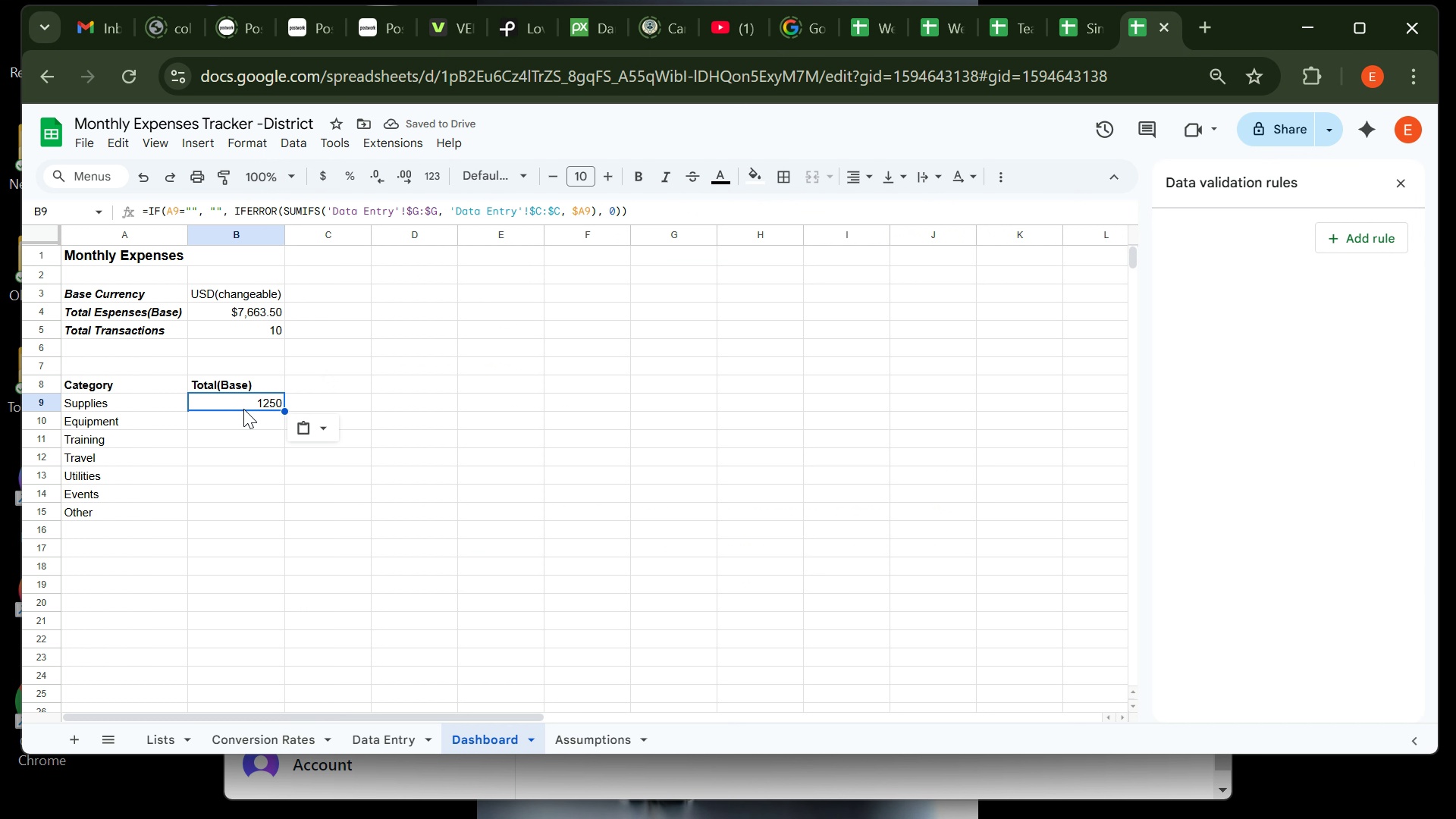 
wait(8.44)
 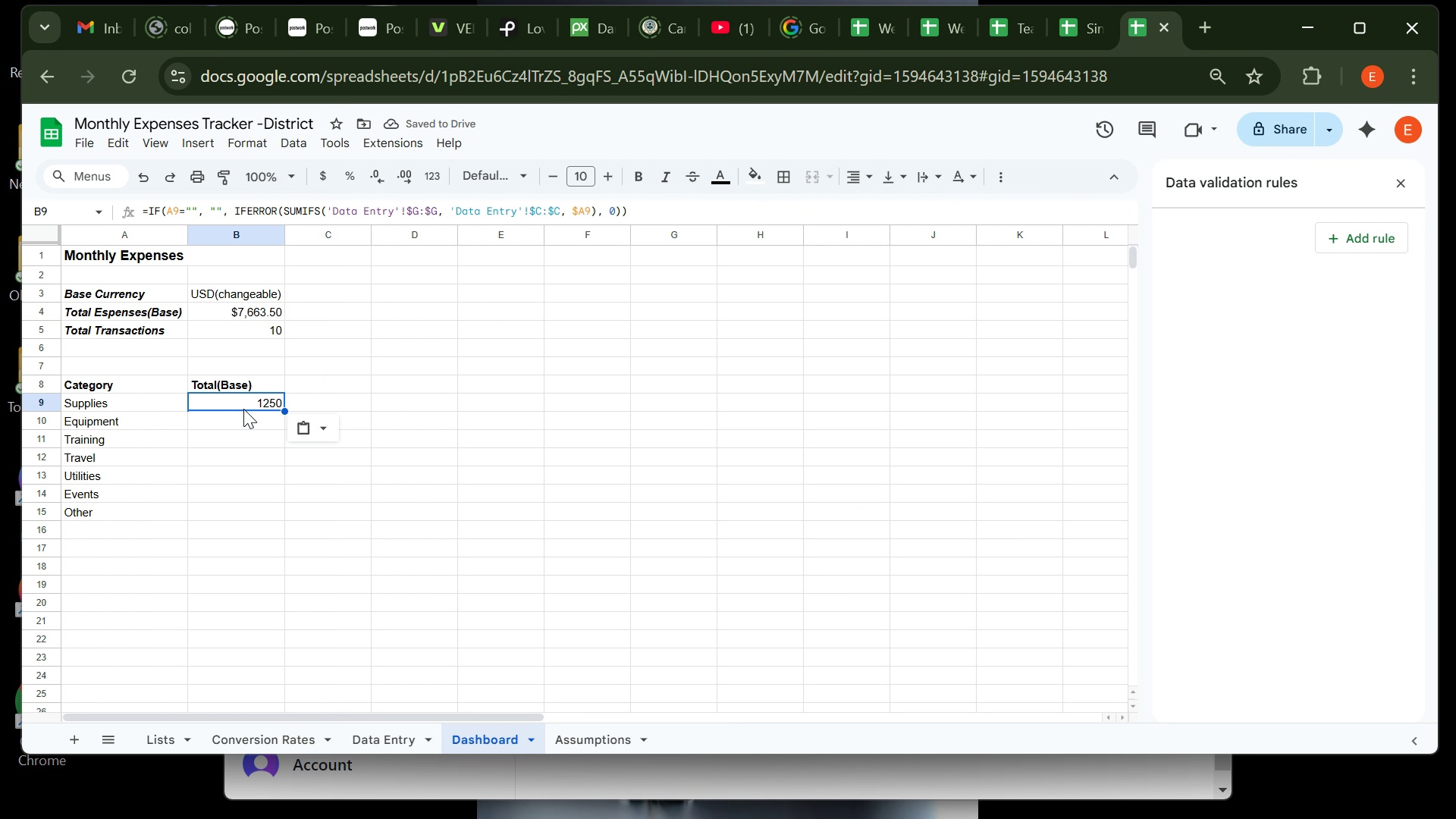 
left_click([281, 404])
 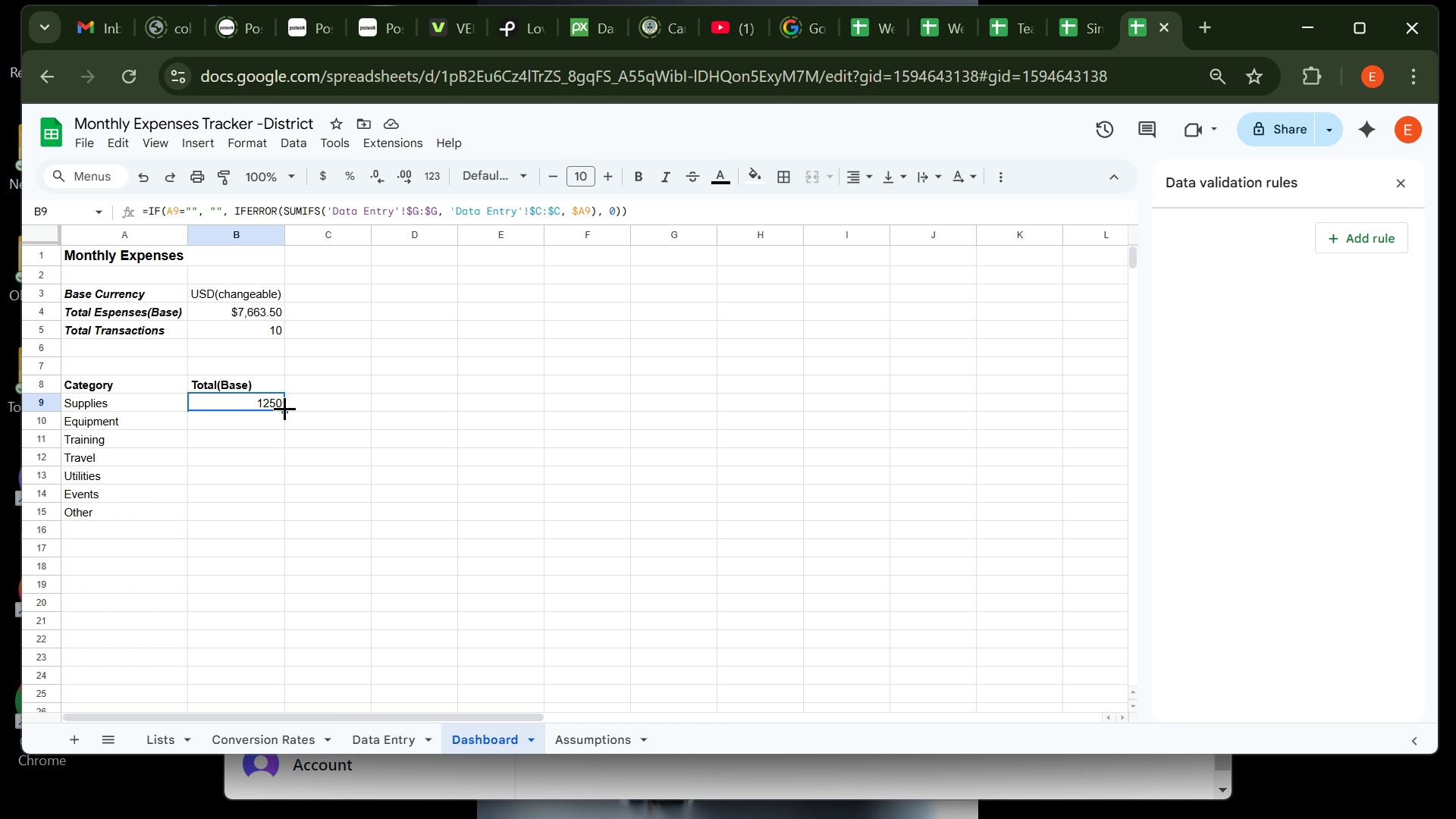 
double_click([284, 408])
 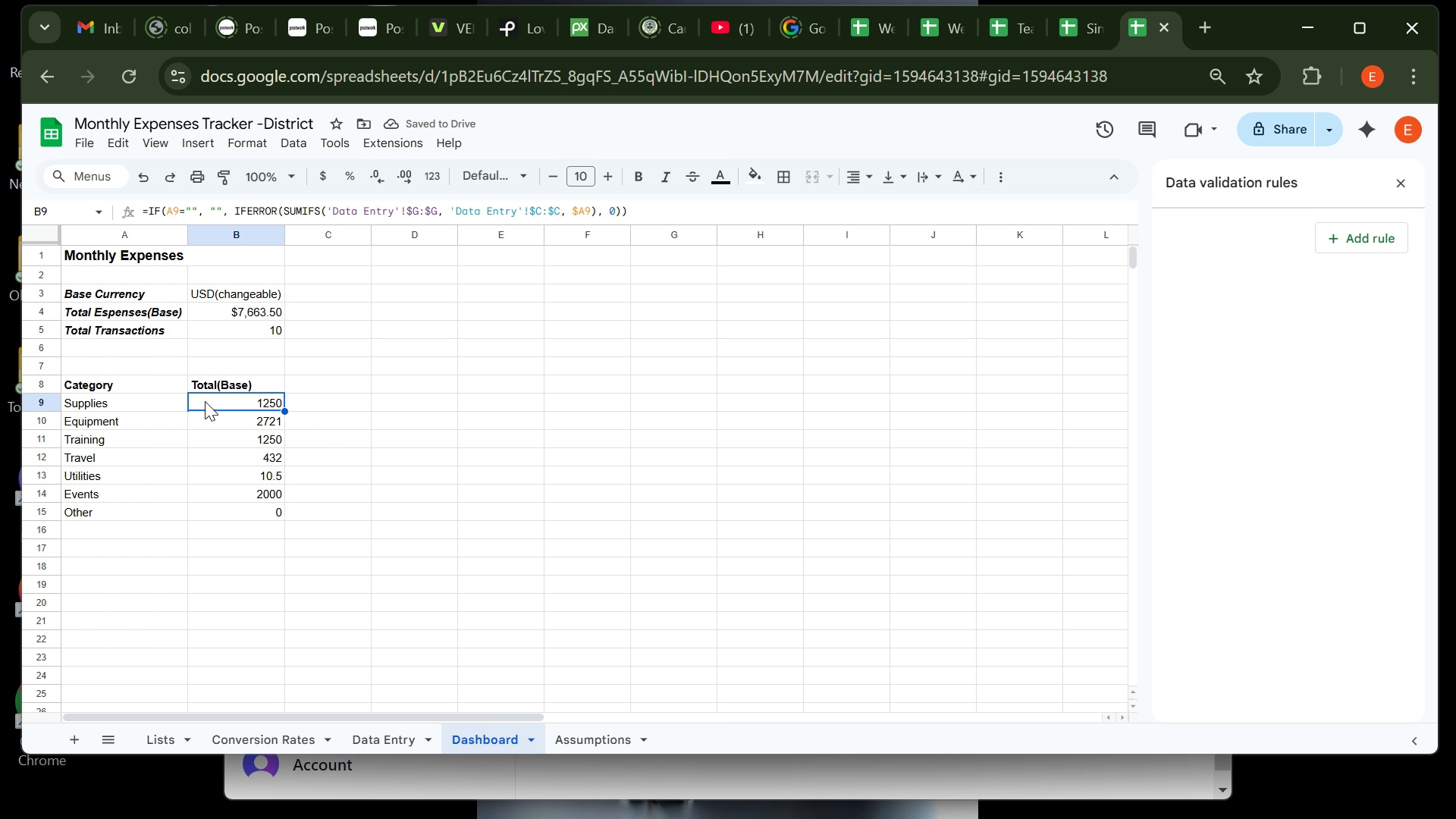 
wait(5.01)
 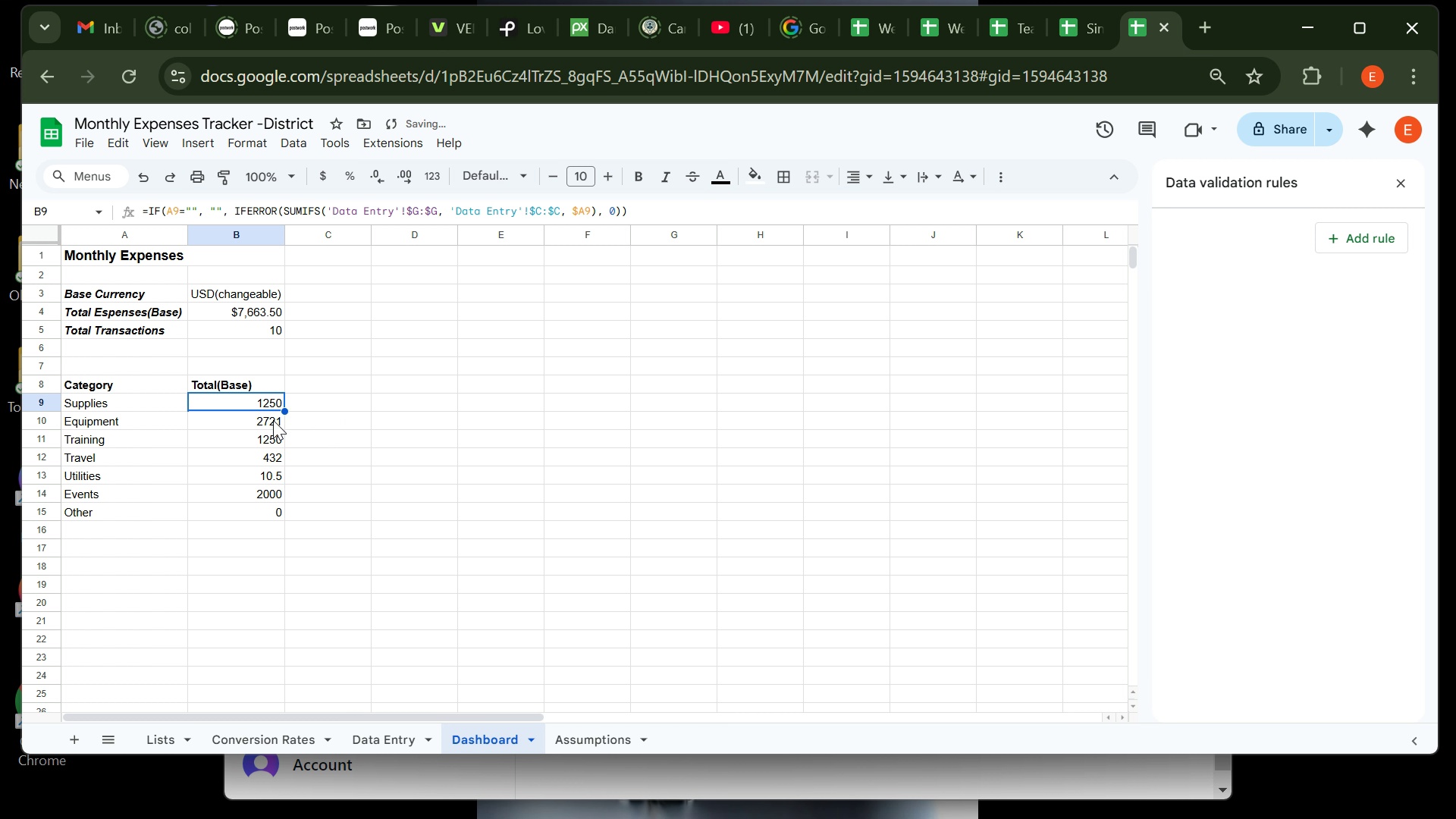 
left_click_drag(start_coordinate=[223, 395], to_coordinate=[231, 512])
 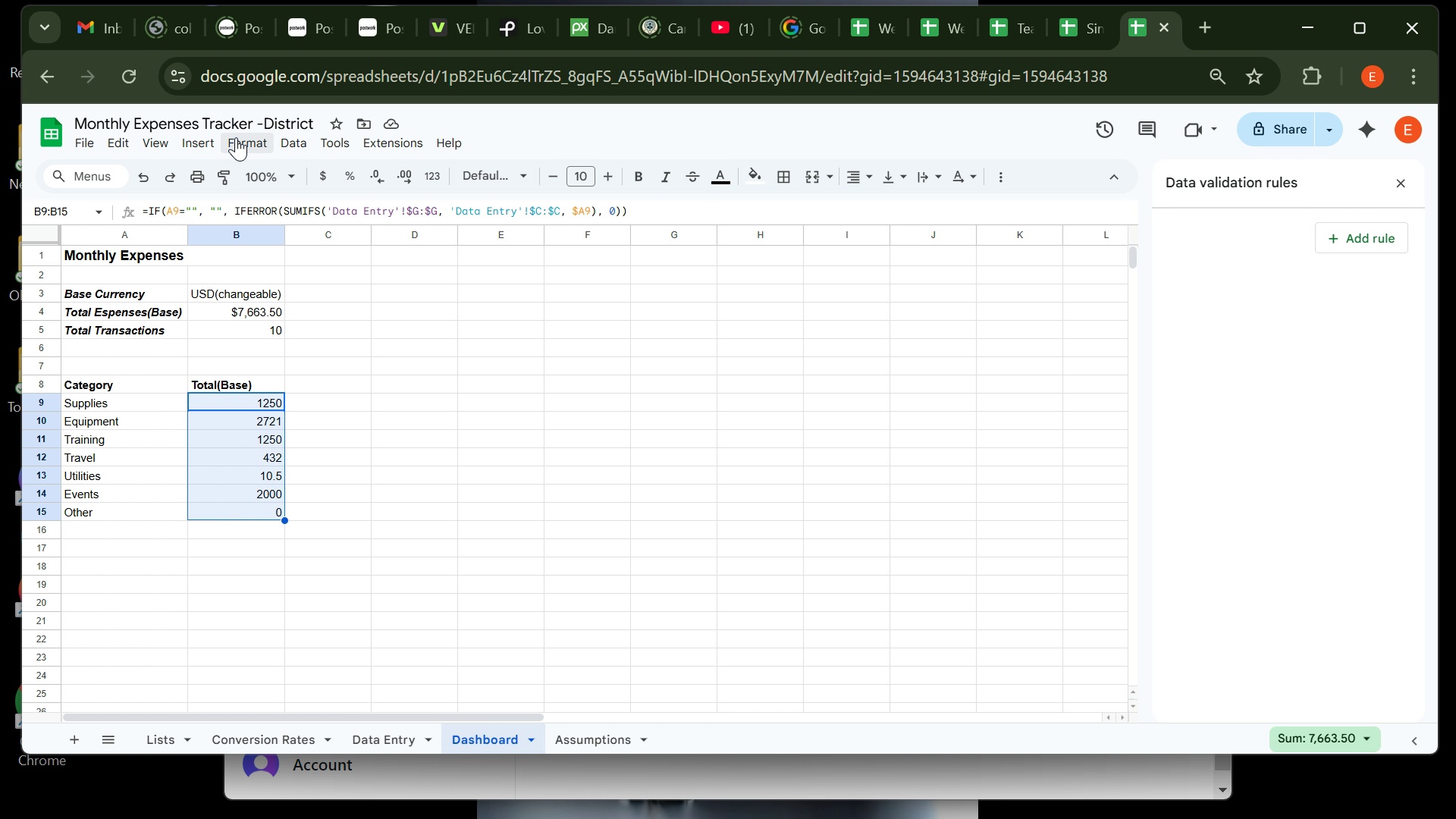 
left_click([240, 138])
 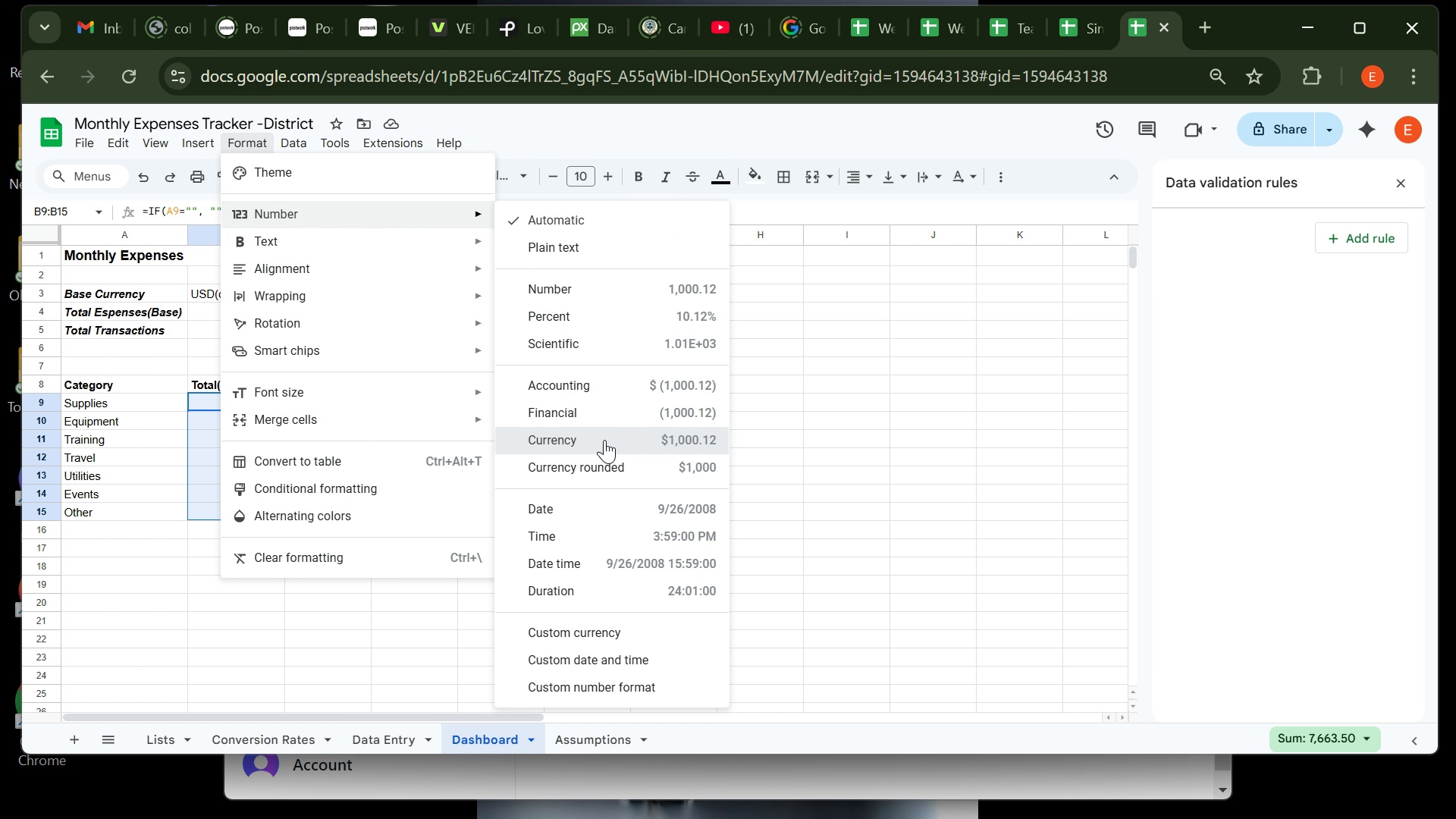 
wait(5.3)
 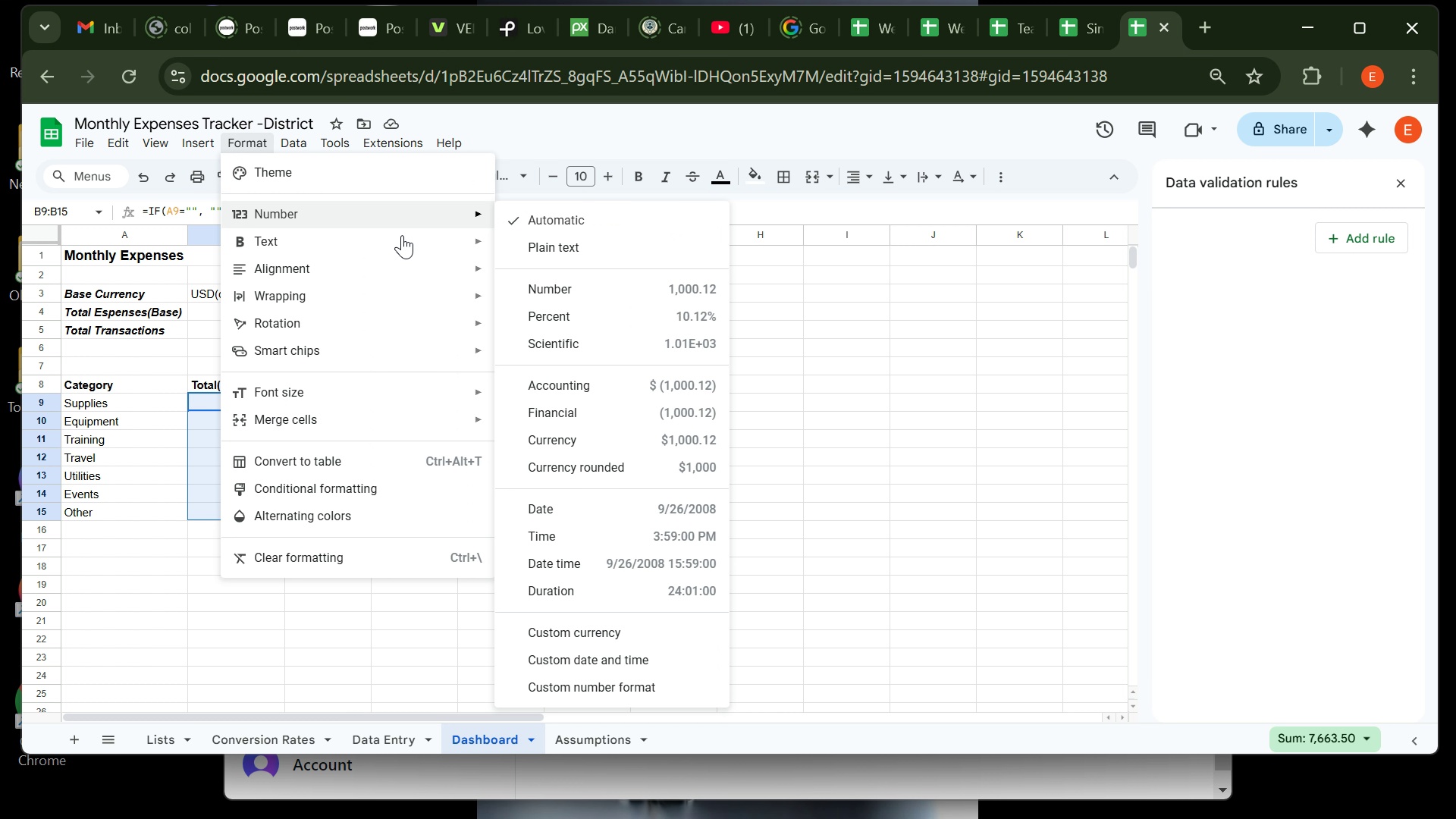 
left_click([604, 440])
 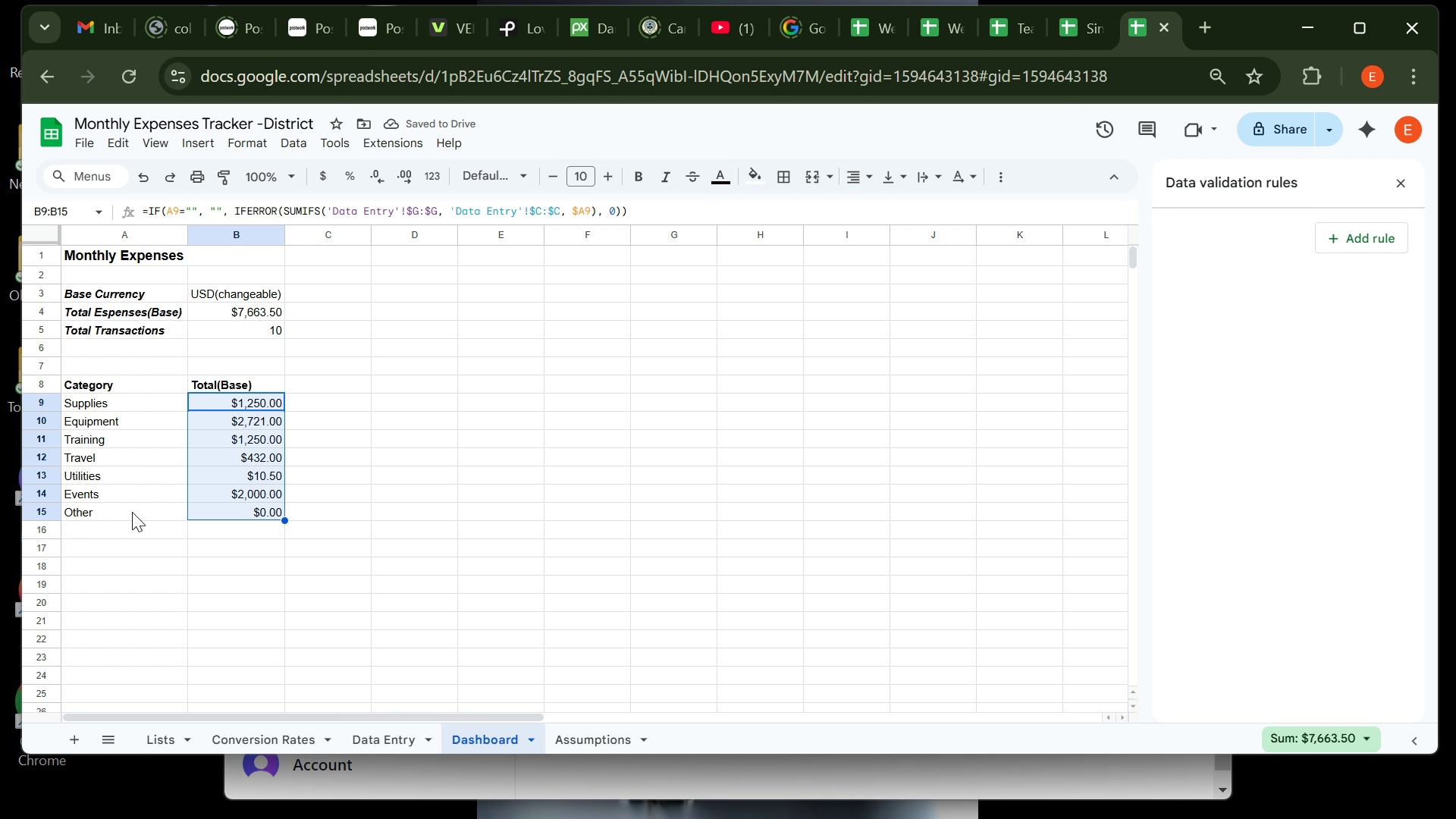 
left_click([136, 527])
 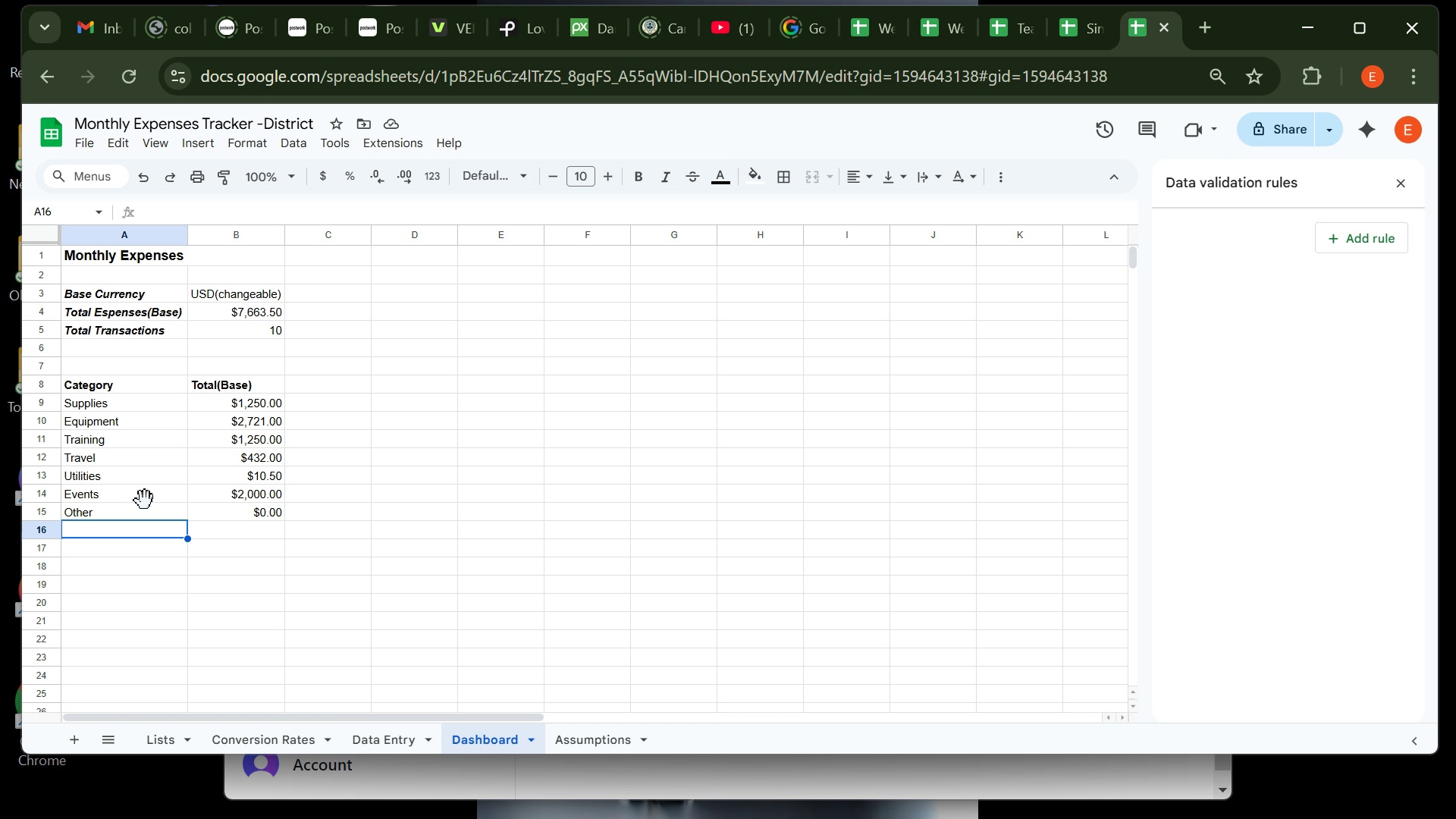 
wait(13.76)
 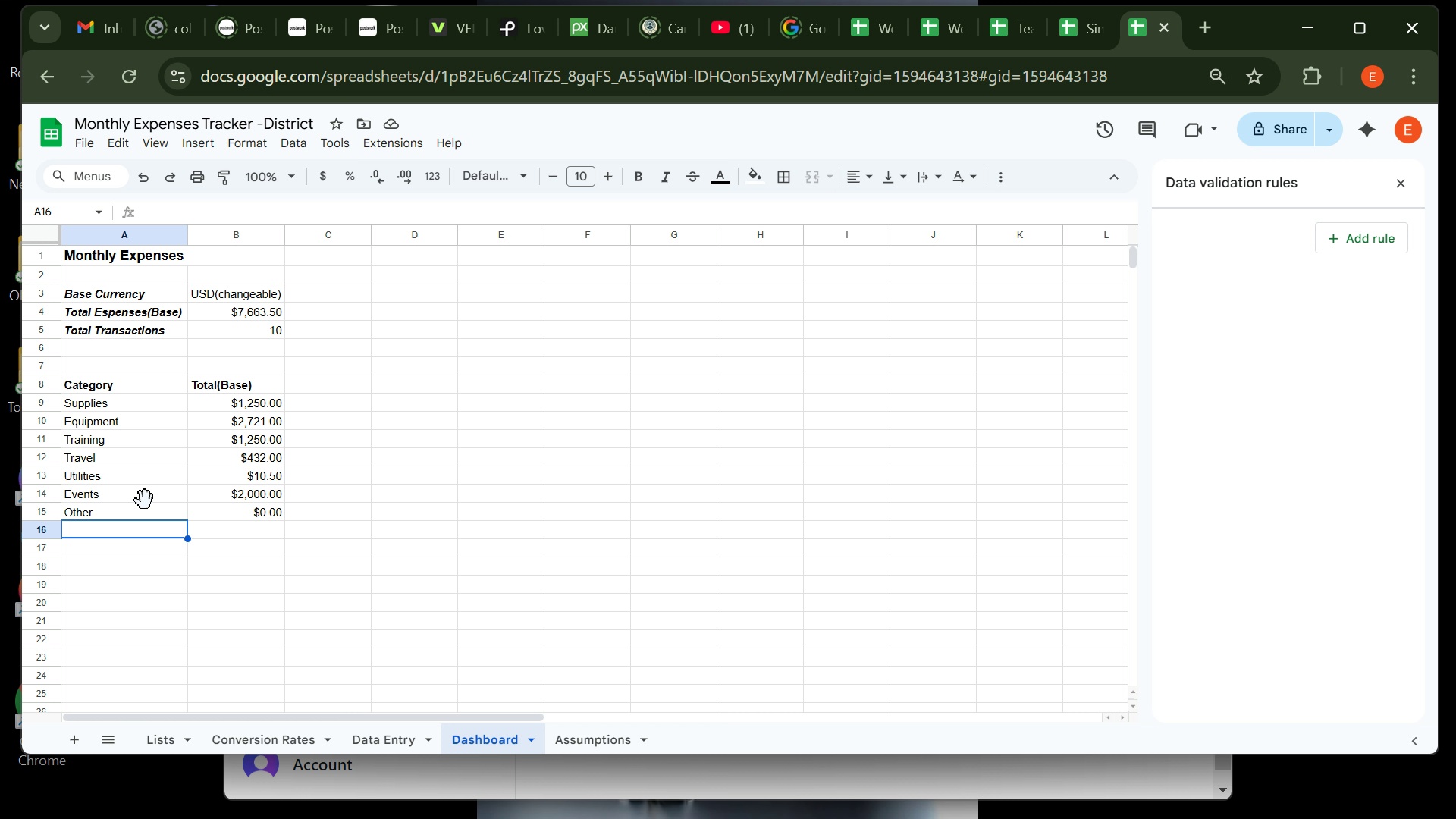 
left_click([111, 384])
 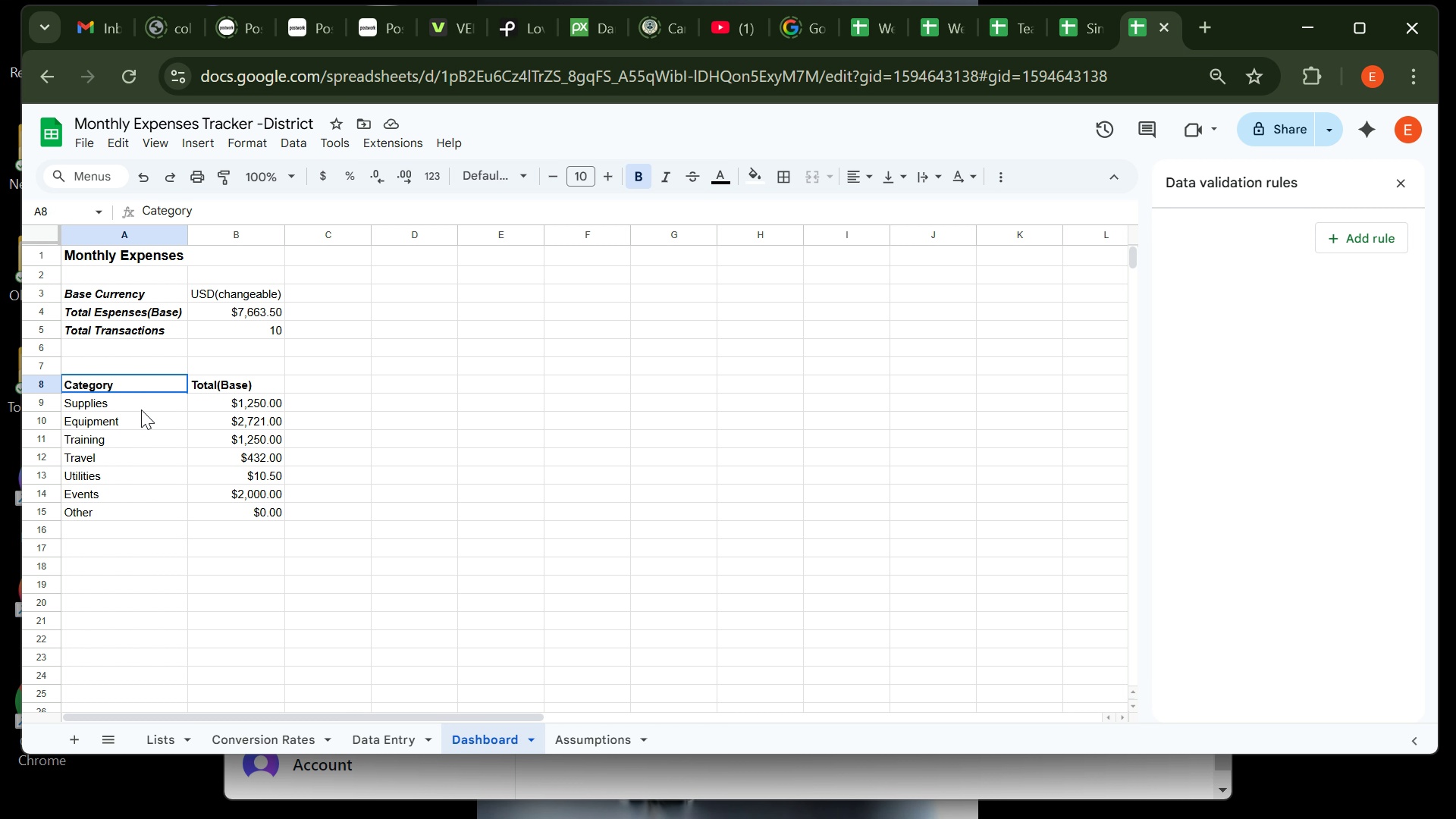 
left_click_drag(start_coordinate=[111, 384], to_coordinate=[256, 510])
 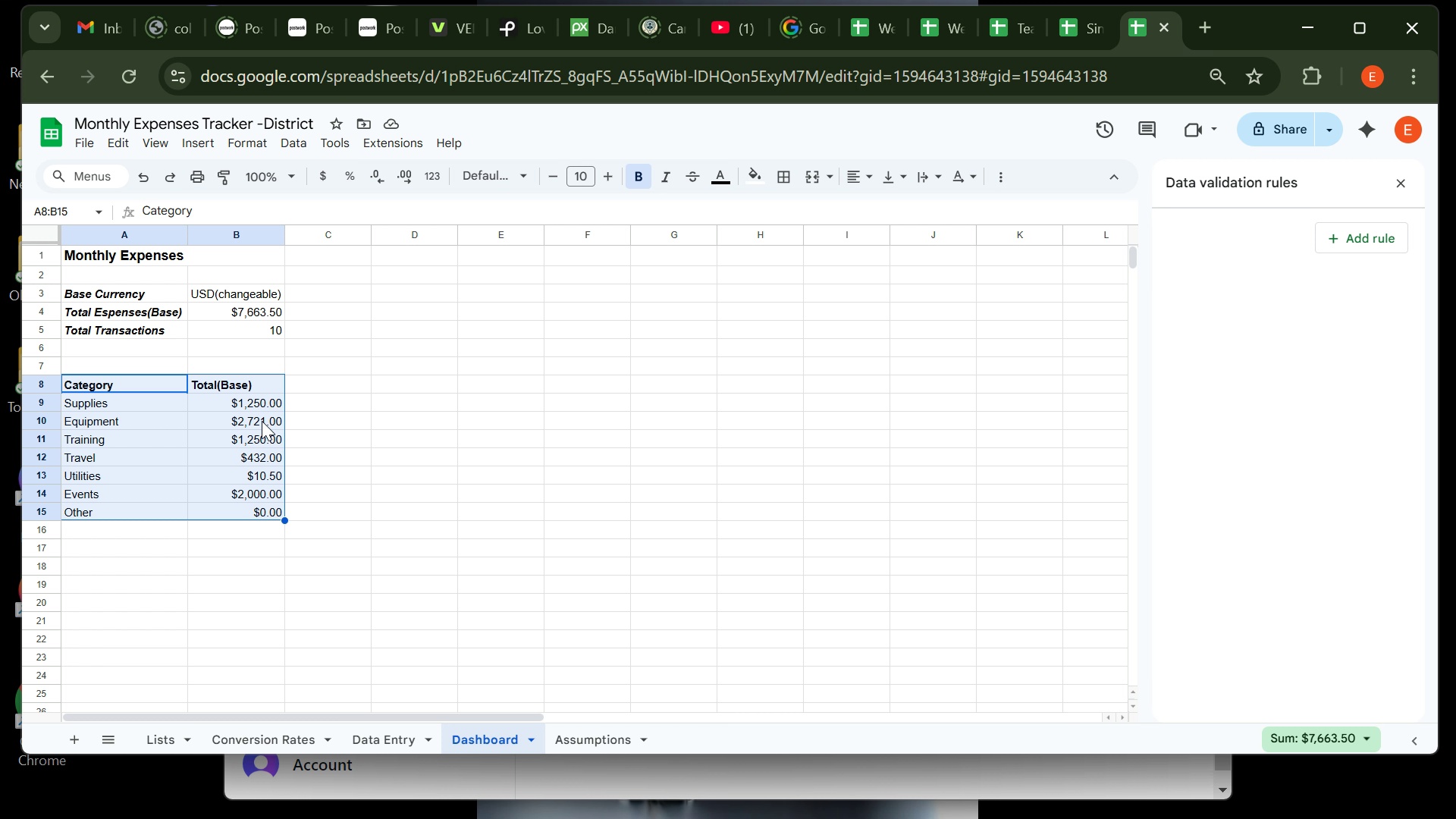 
wait(5.69)
 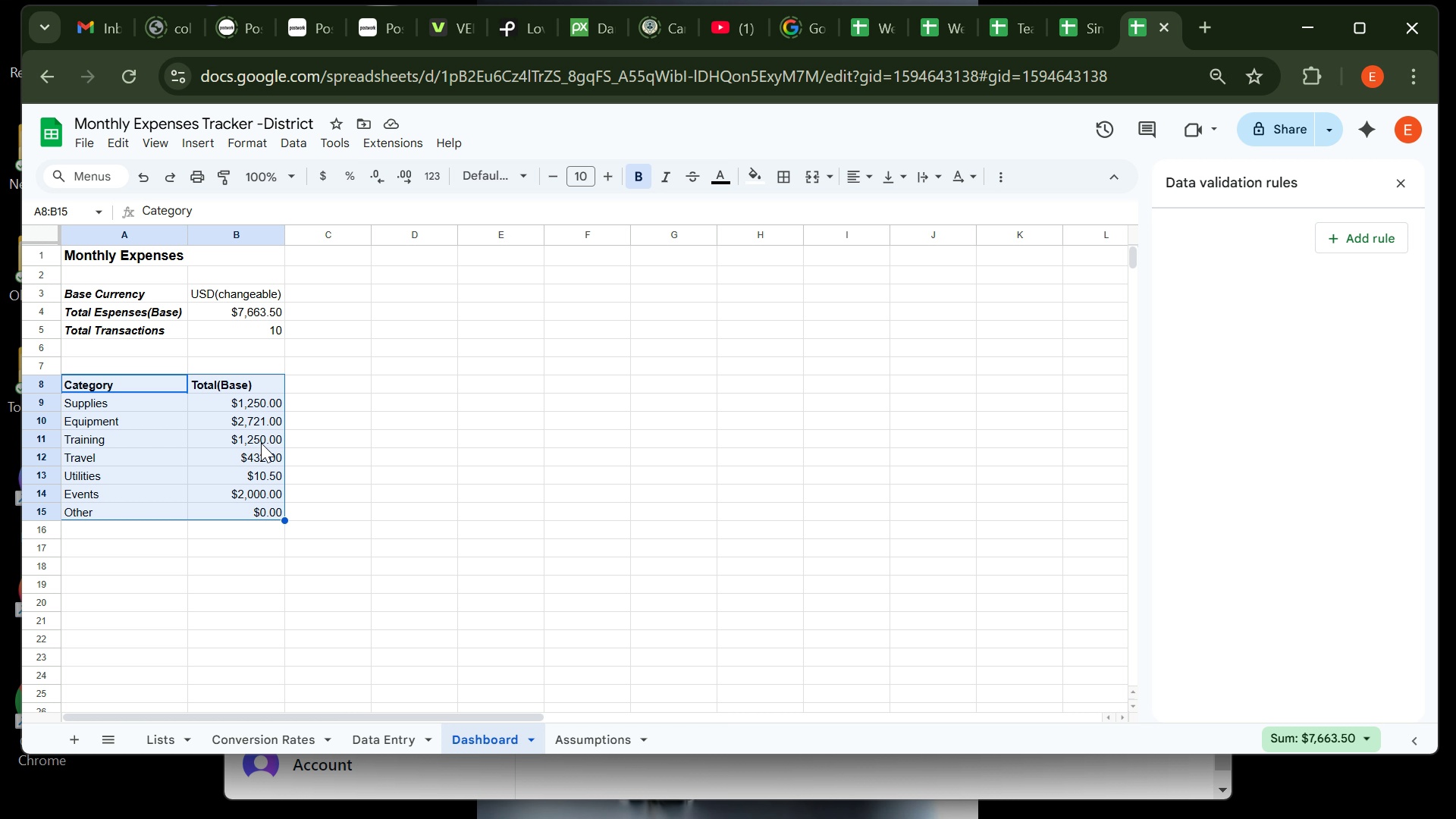 
left_click([200, 146])
 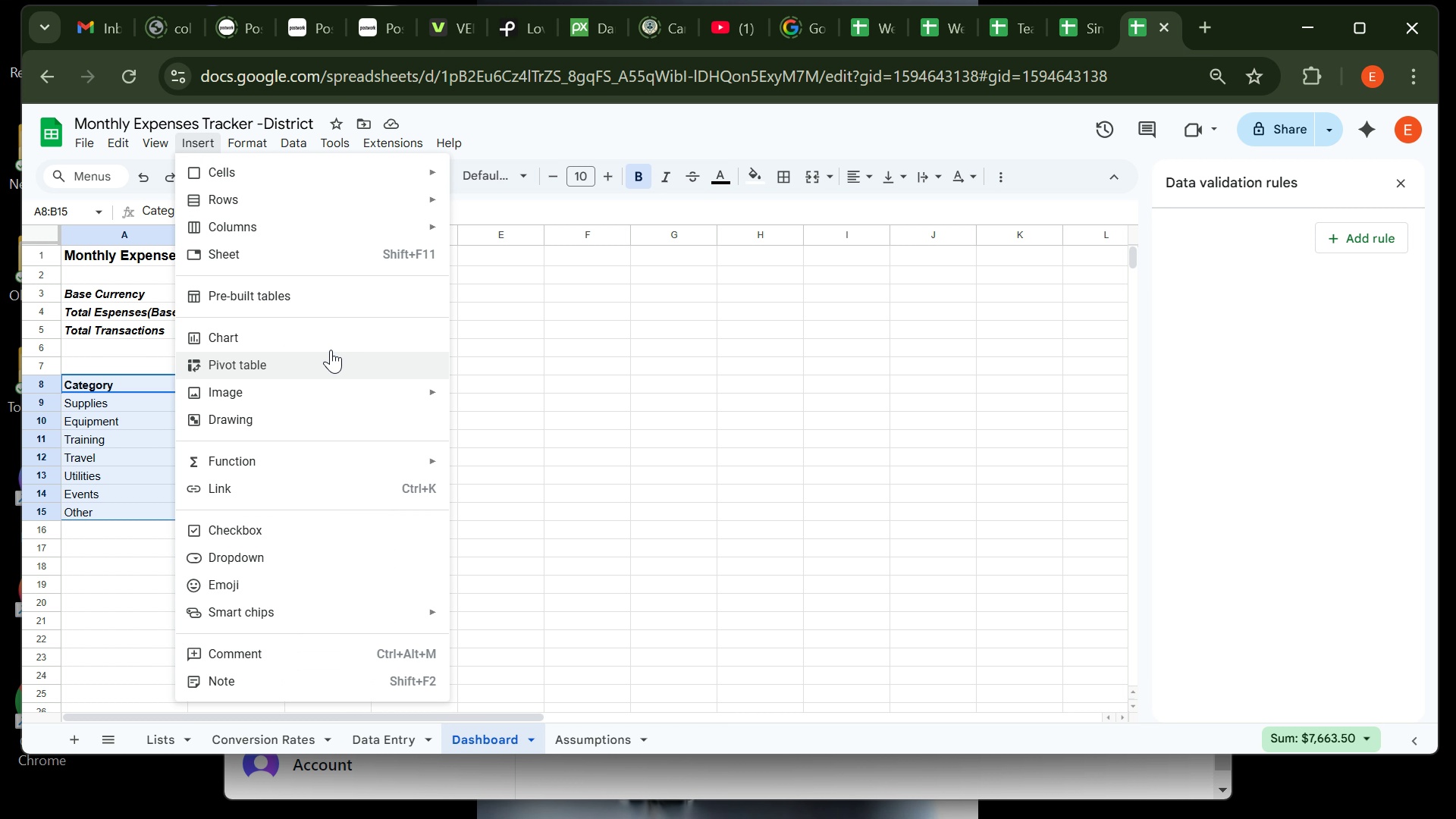 
left_click([331, 347])
 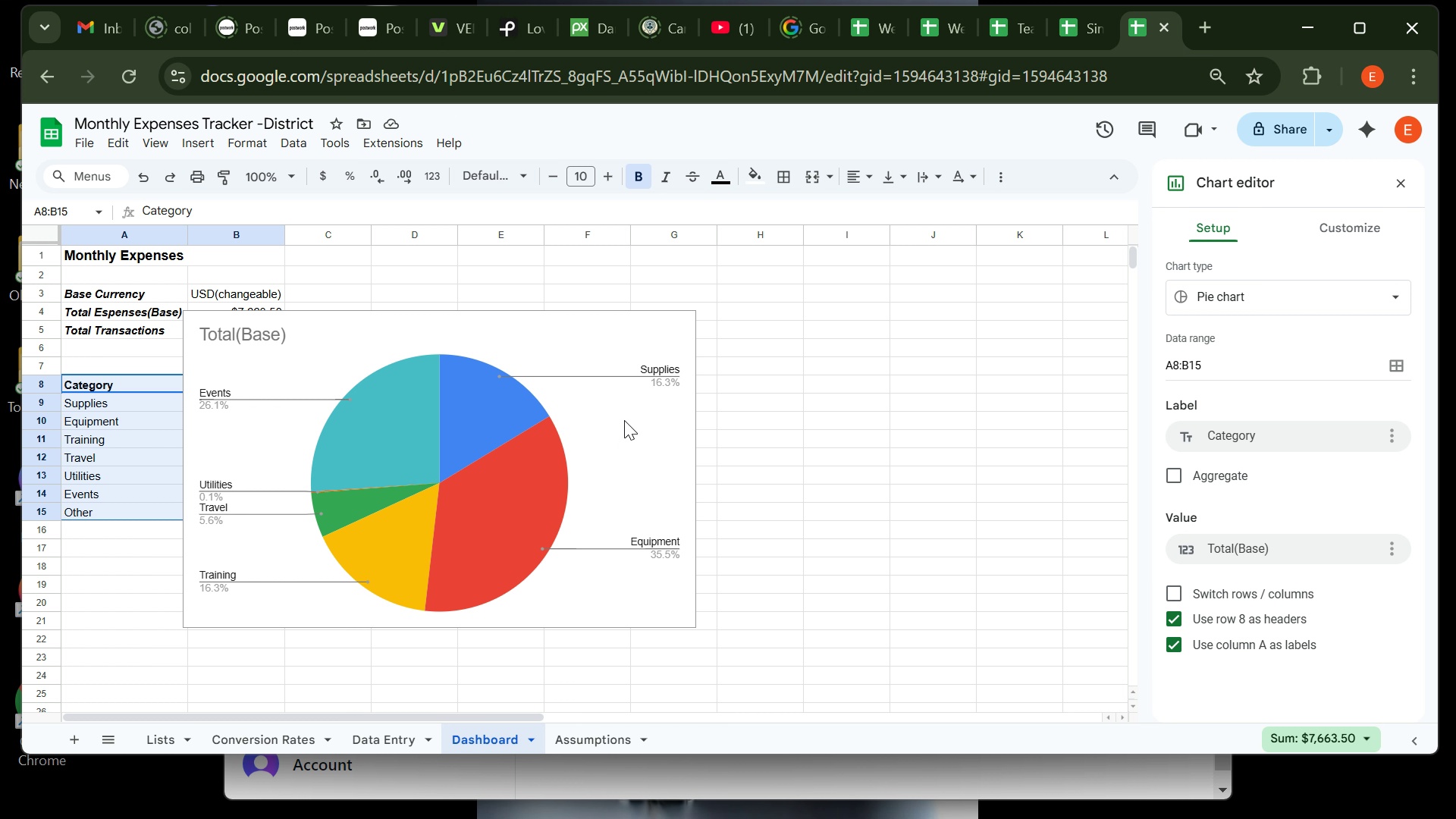 
wait(18.27)
 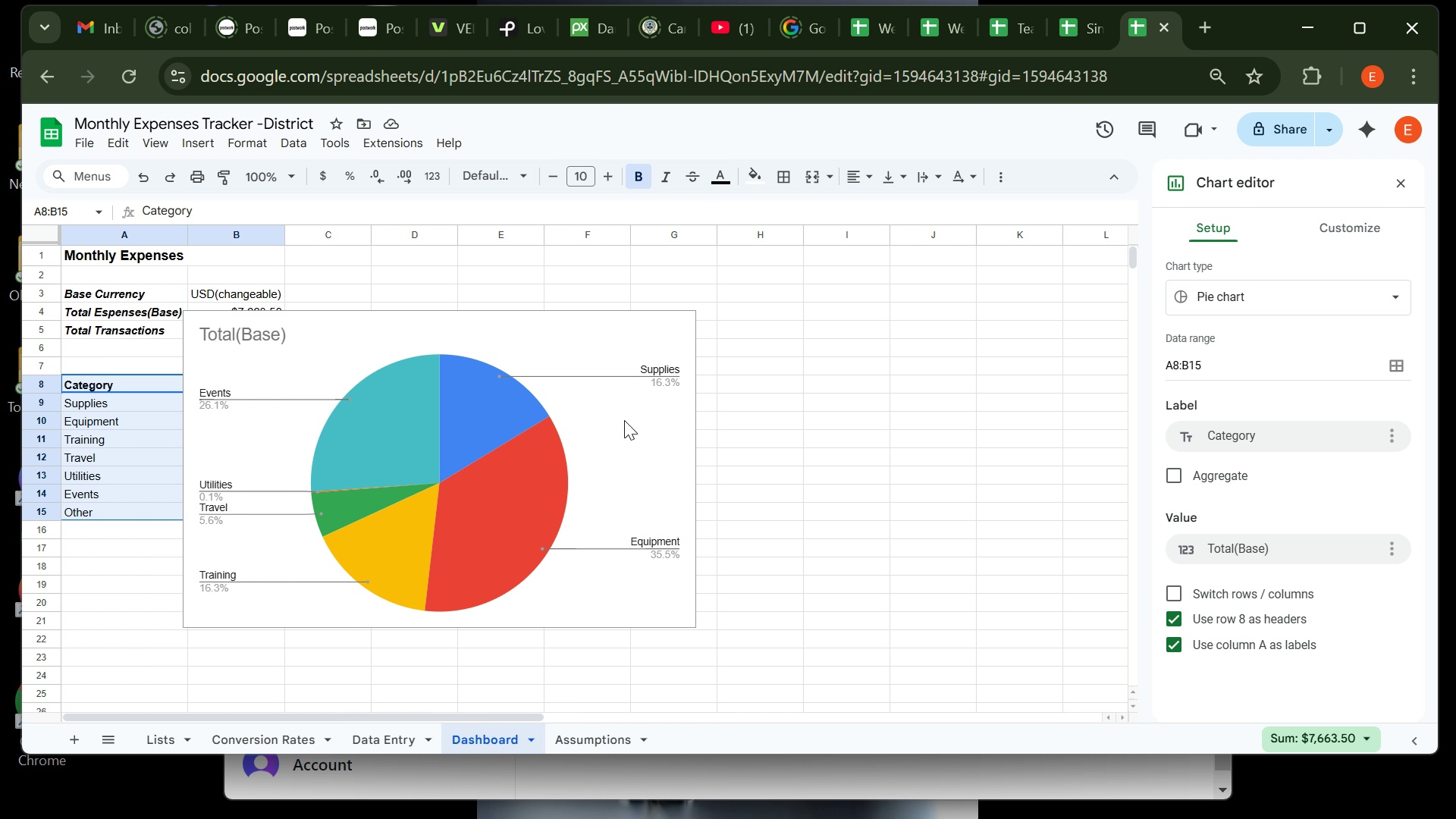 
left_click([1332, 231])
 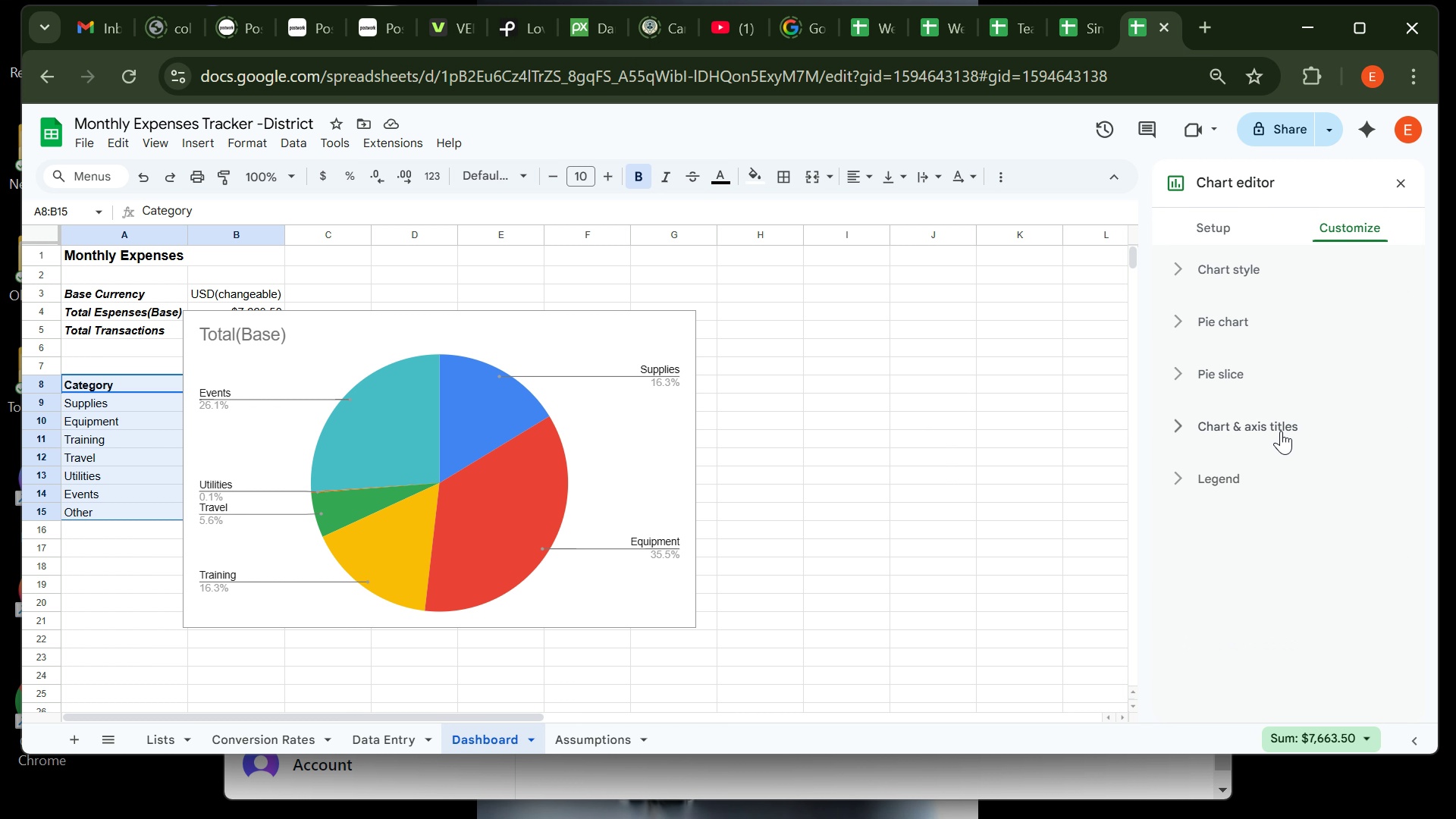 
left_click([1281, 431])
 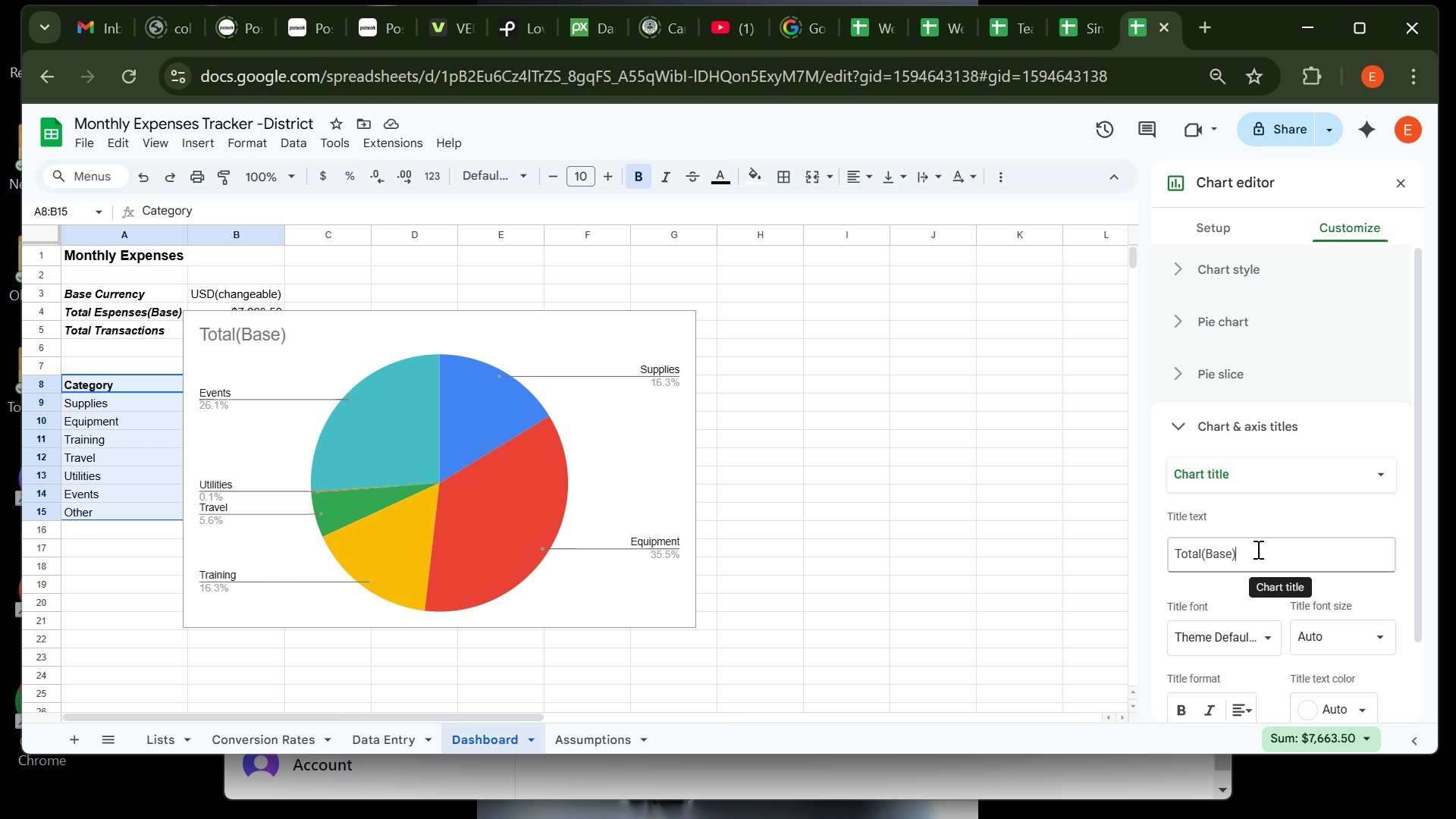 
wait(6.86)
 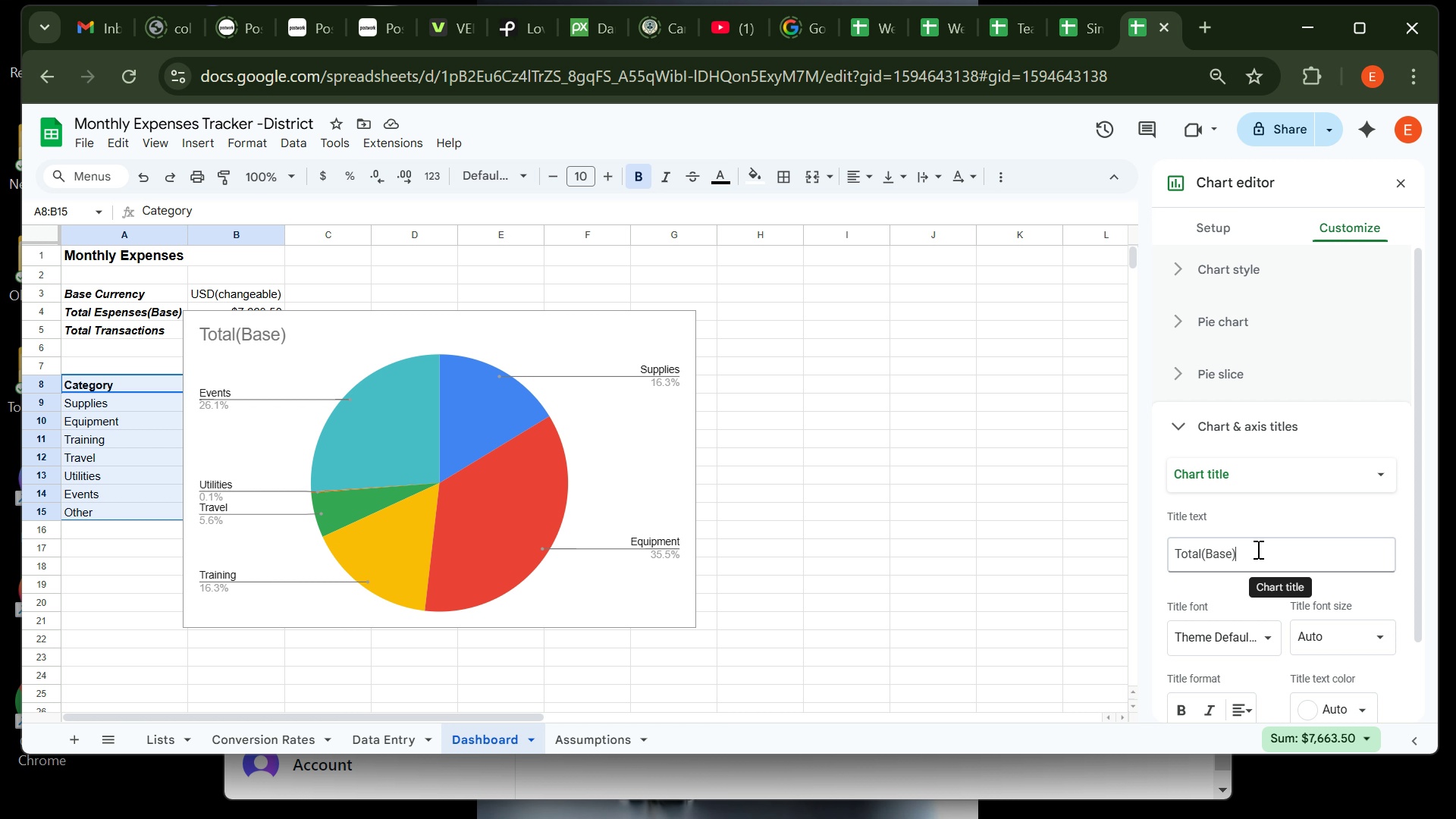 
left_click([1257, 549])
 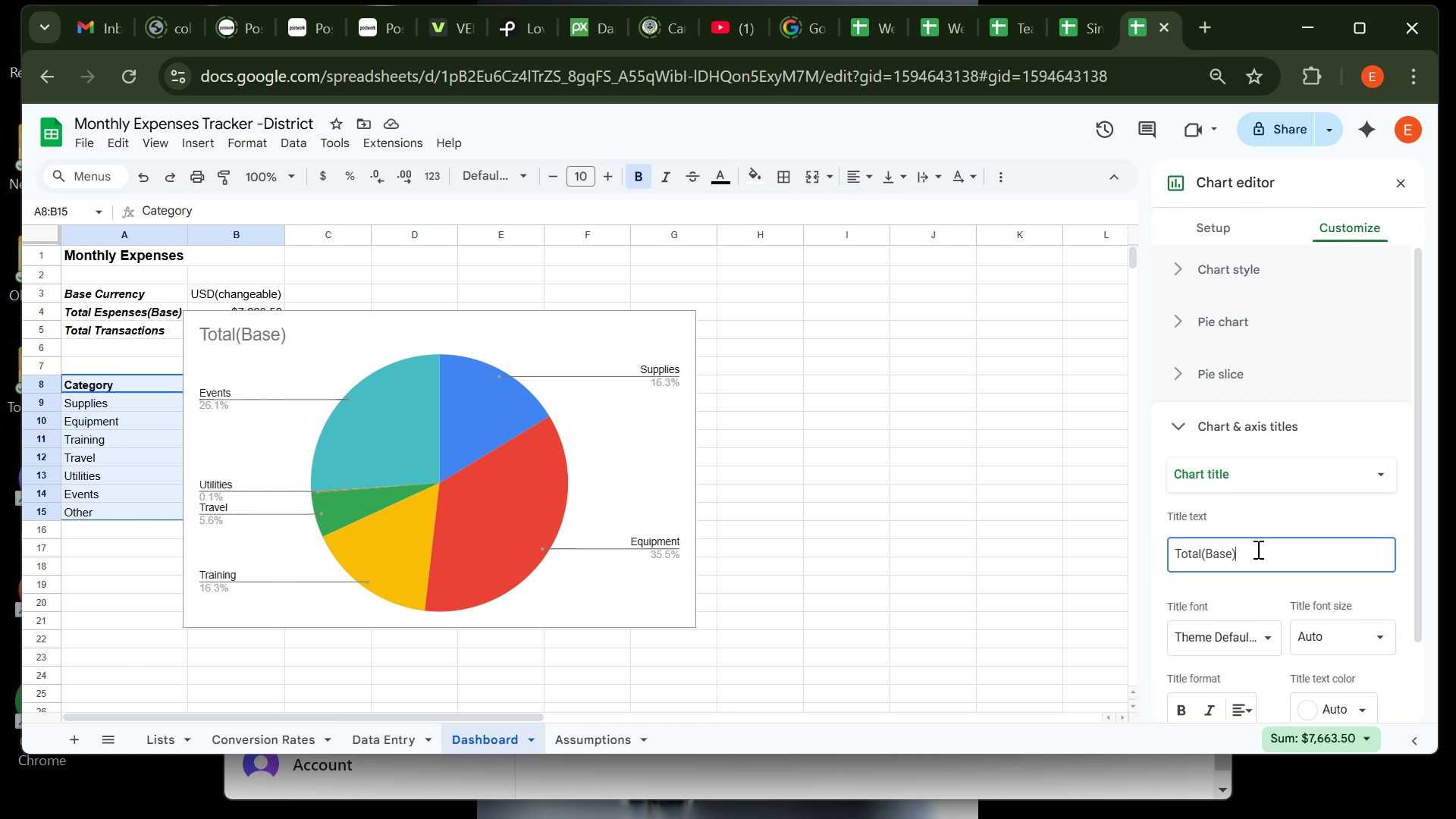 
key(Control+ControlLeft)
 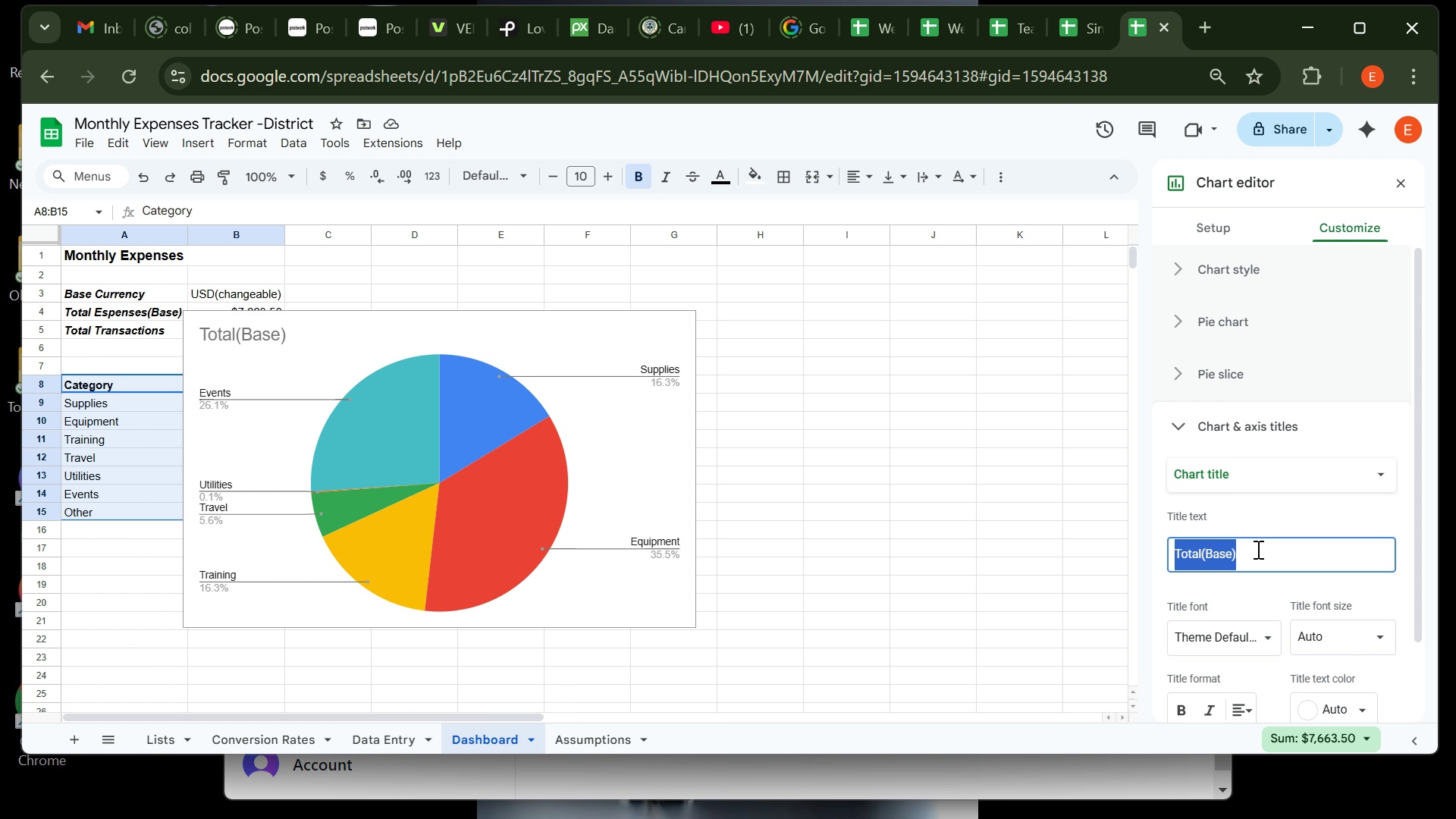 
key(Control+A)
 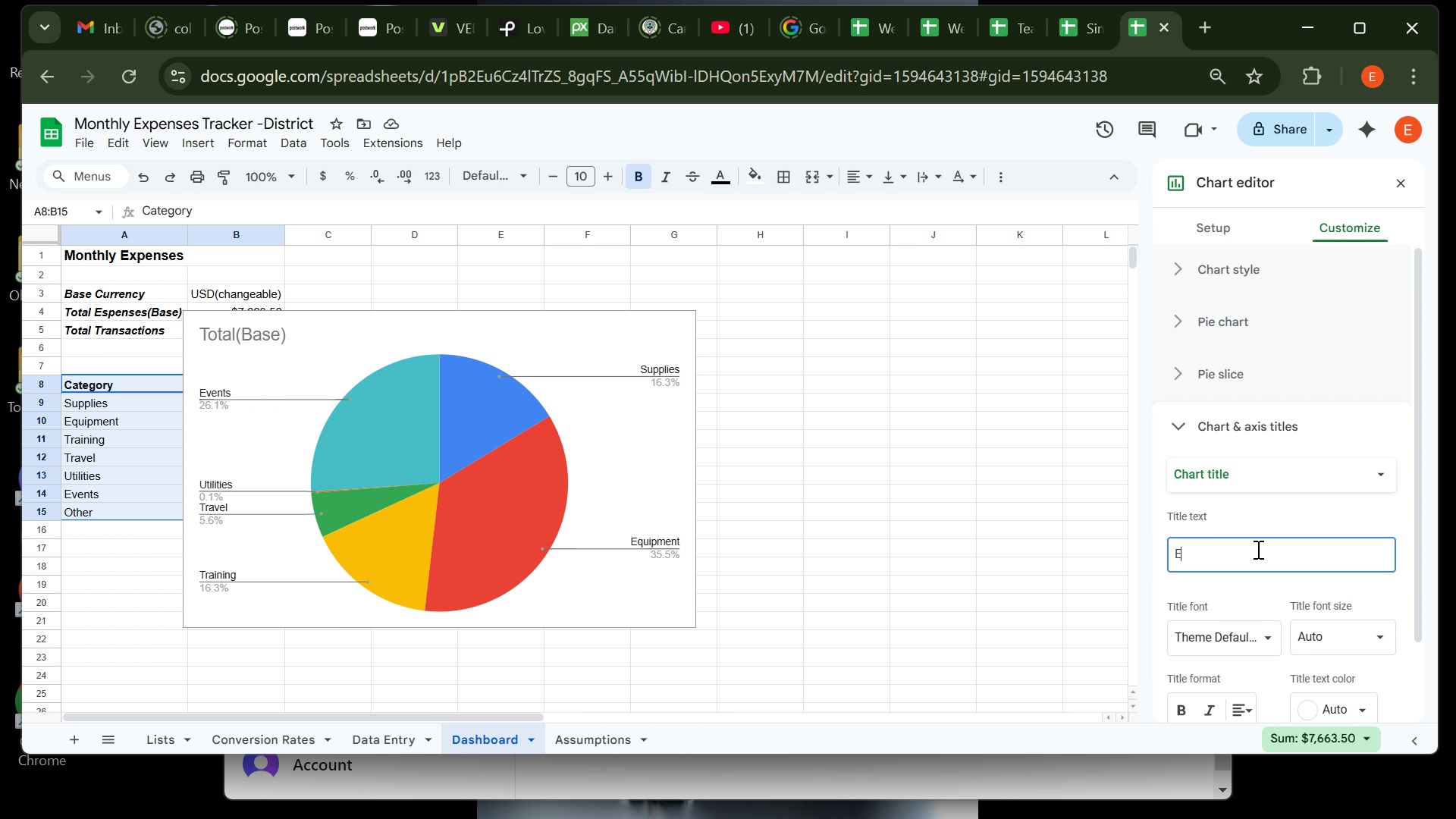 
type(Expemses by c)
 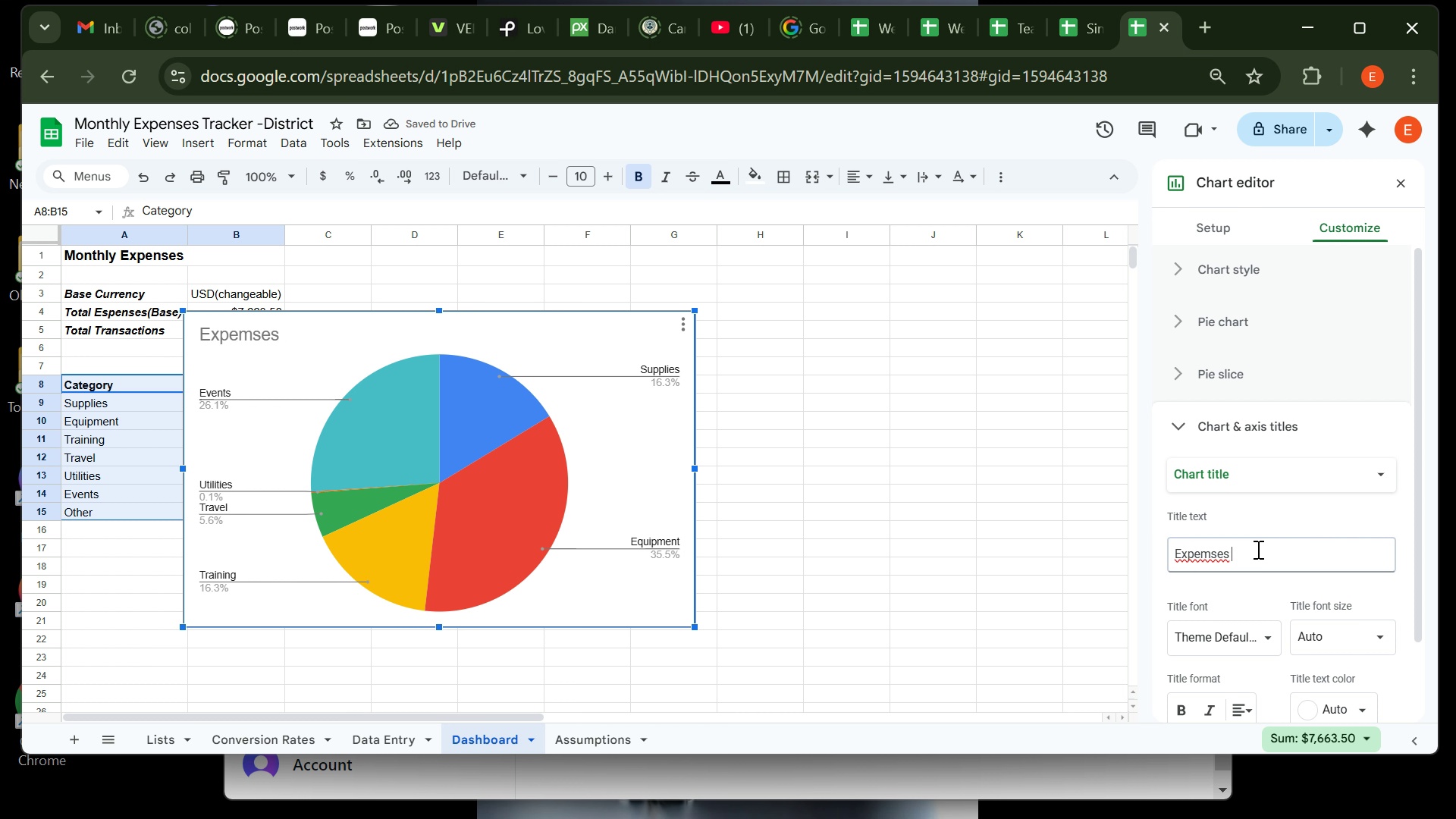 
left_click([1257, 549])
 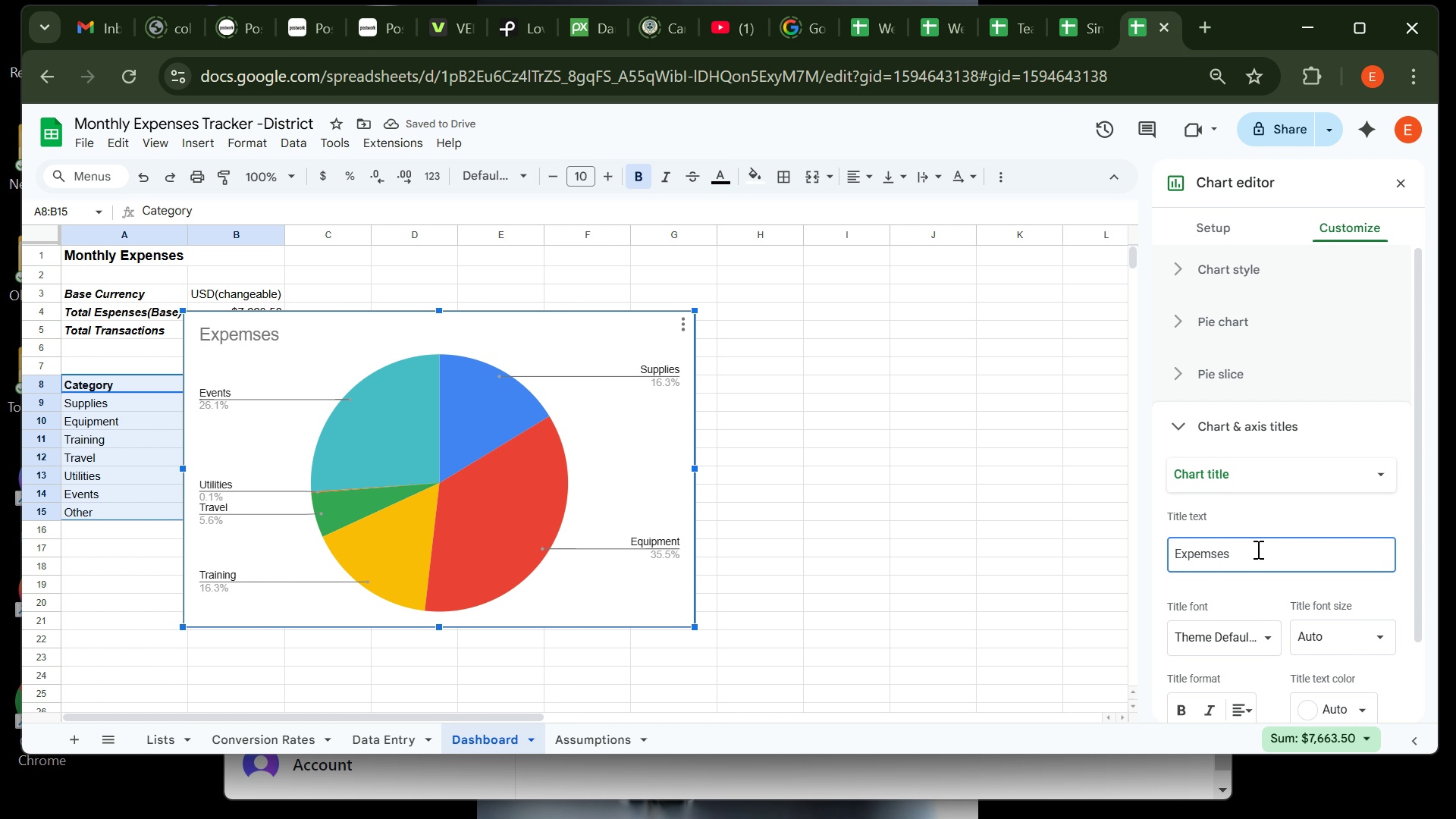 
key(Backspace)
key(Backspace)
key(Backspace)
key(Backspace)
key(Backspace)
type(ne)
key(Backspace)
type(ses by Category)
 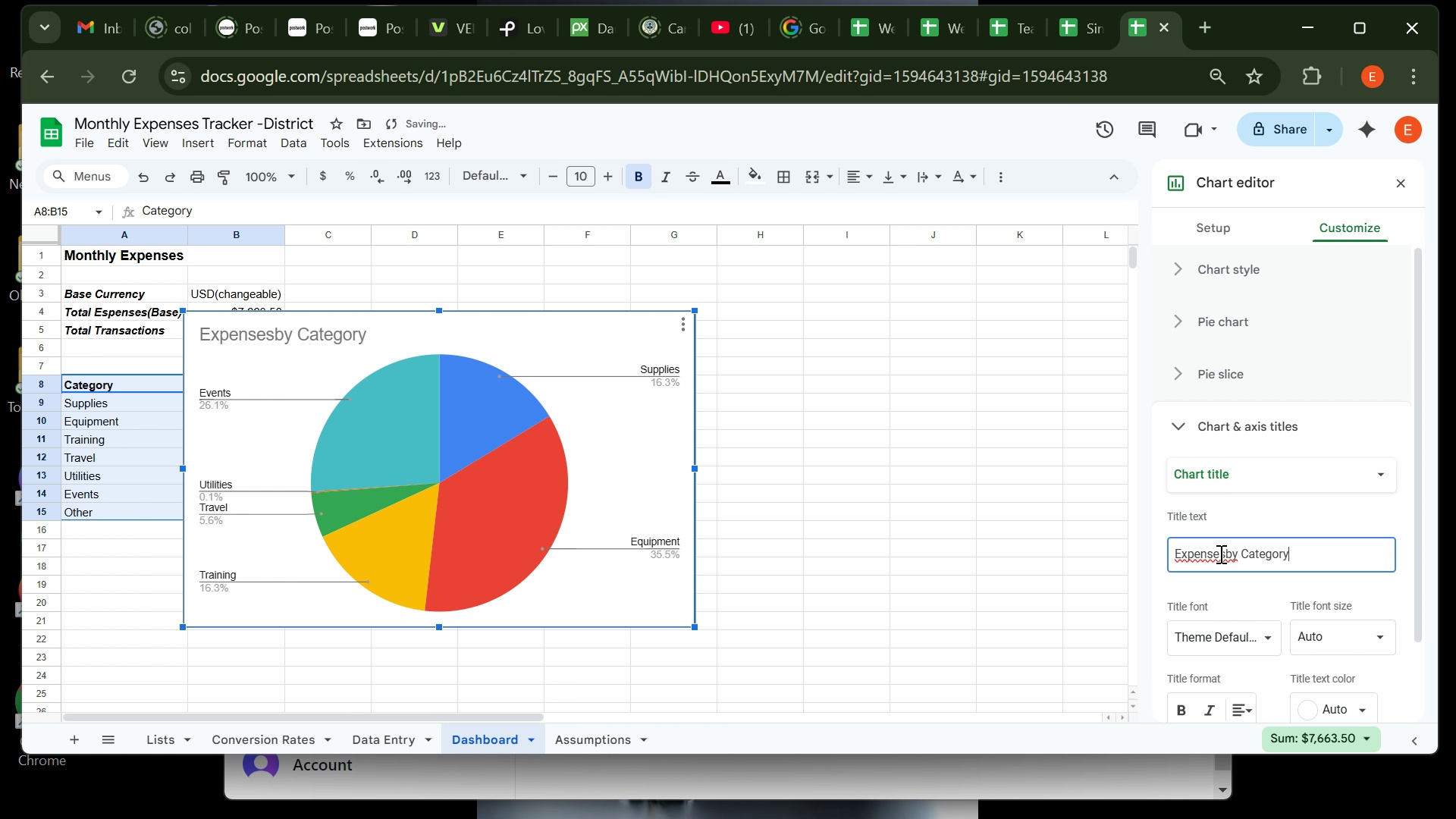 
left_click([1223, 554])
 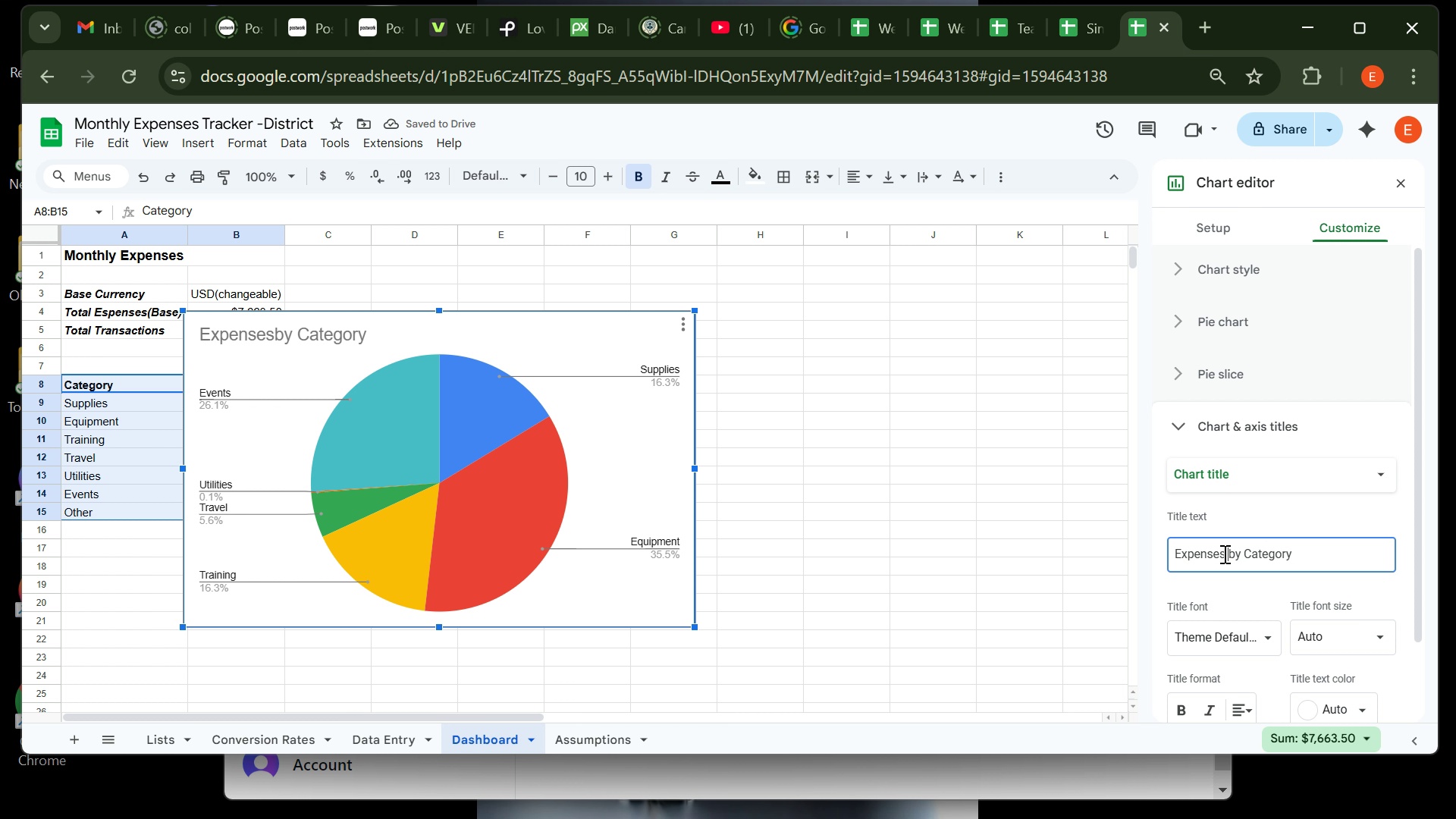 
key(Space)
 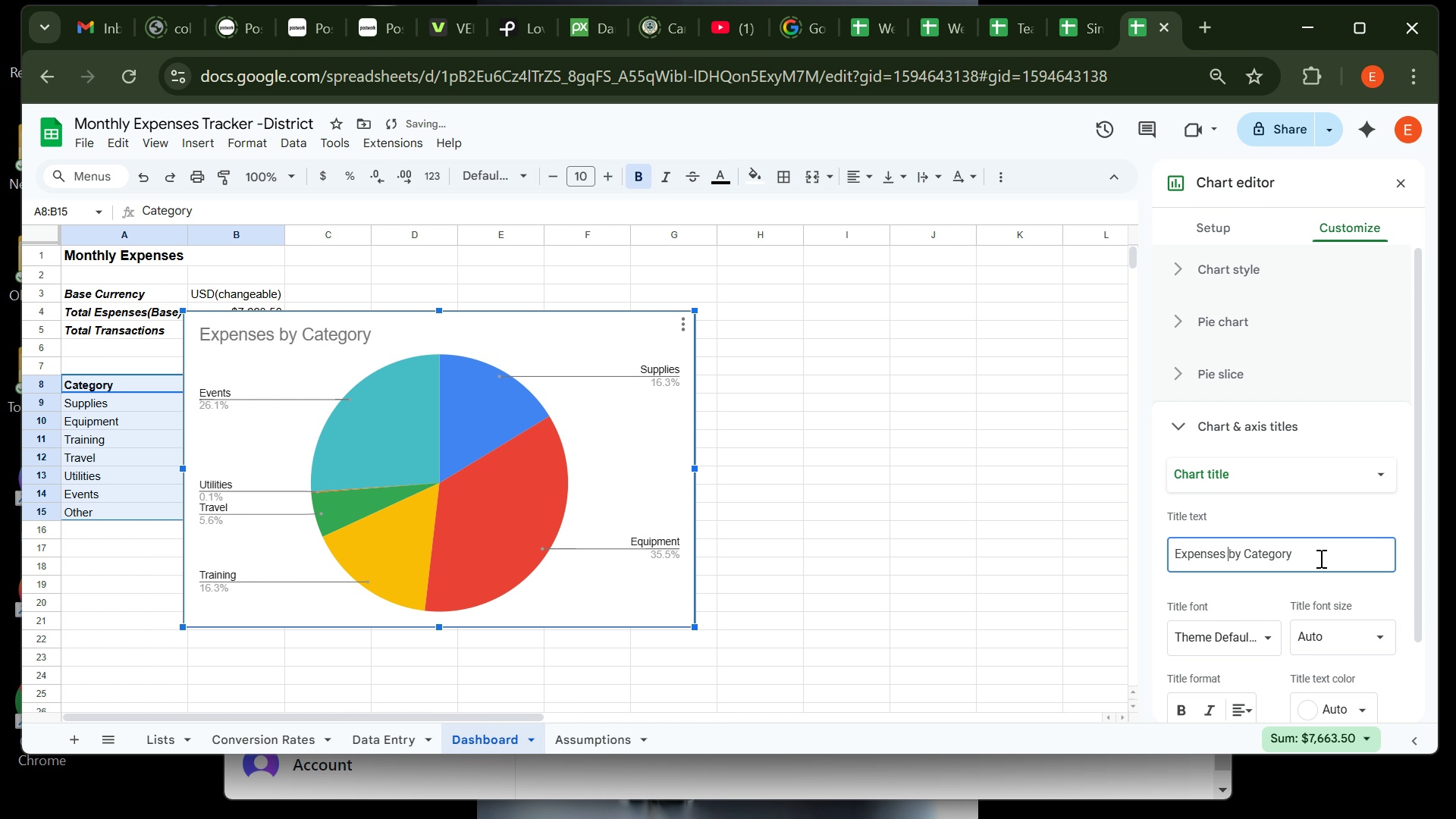 
left_click([1320, 558])
 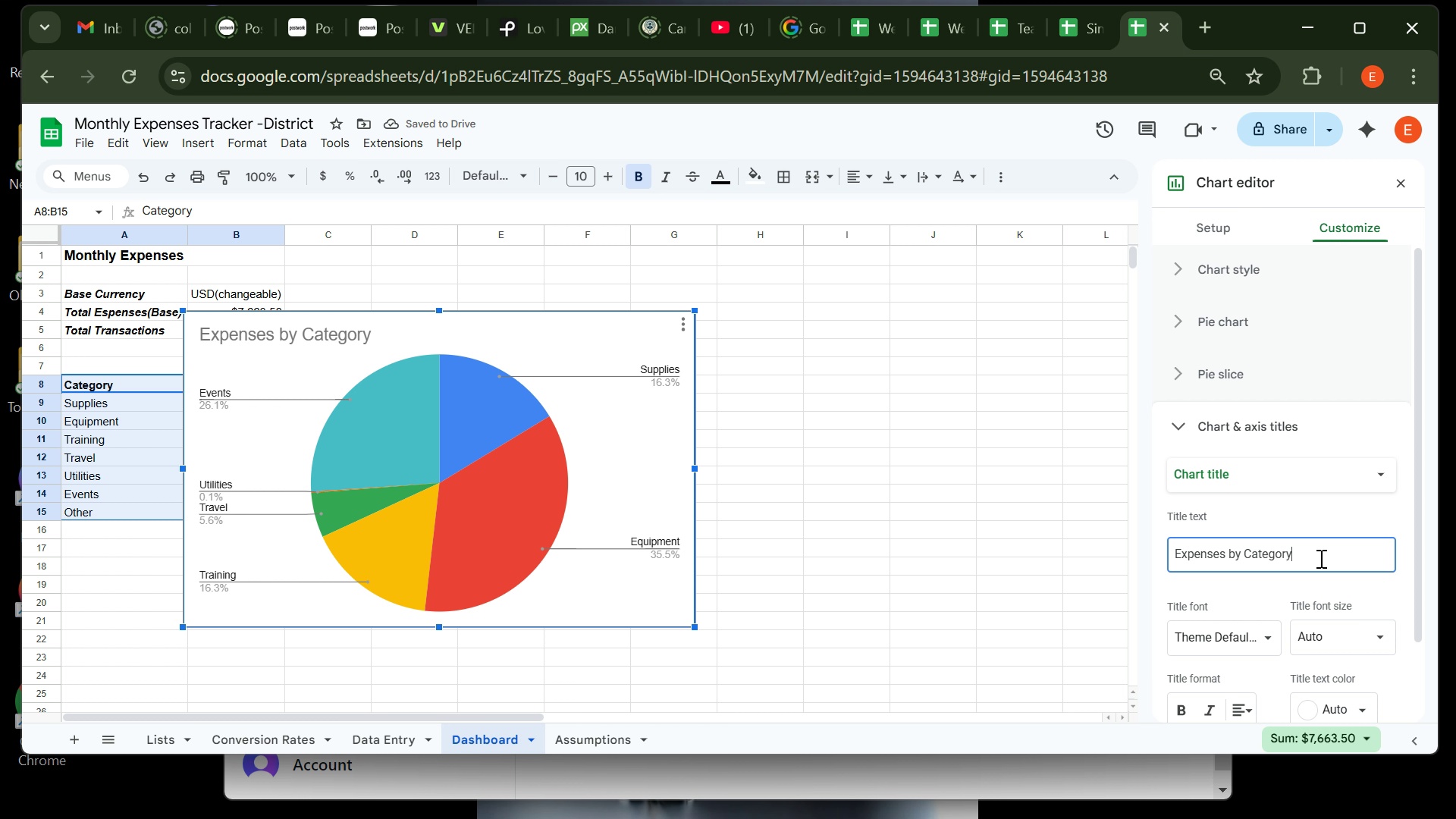 
hold_key(key=ShiftRight, duration=1.51)
 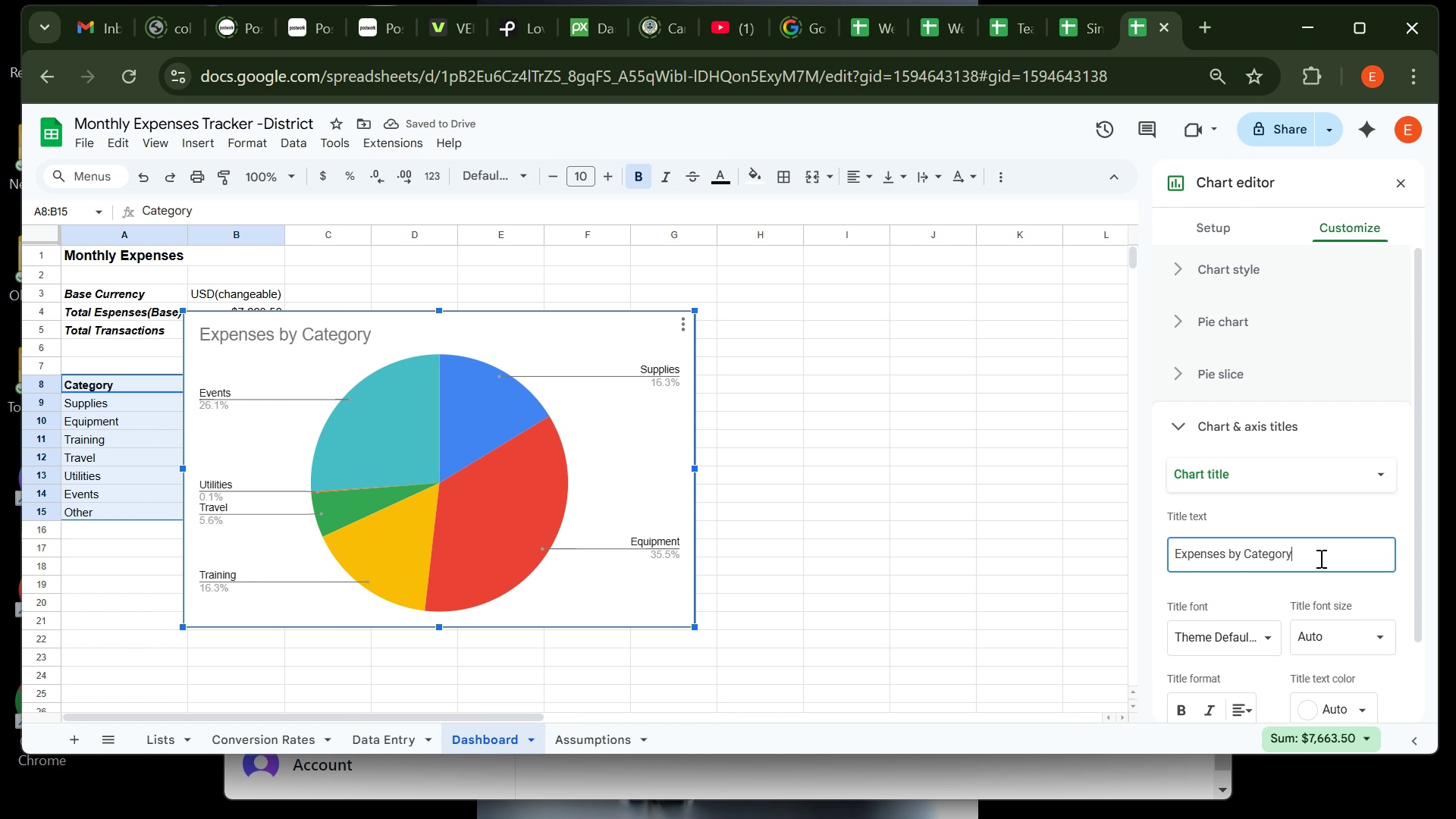 
hold_key(key=ShiftRight, duration=1.51)
 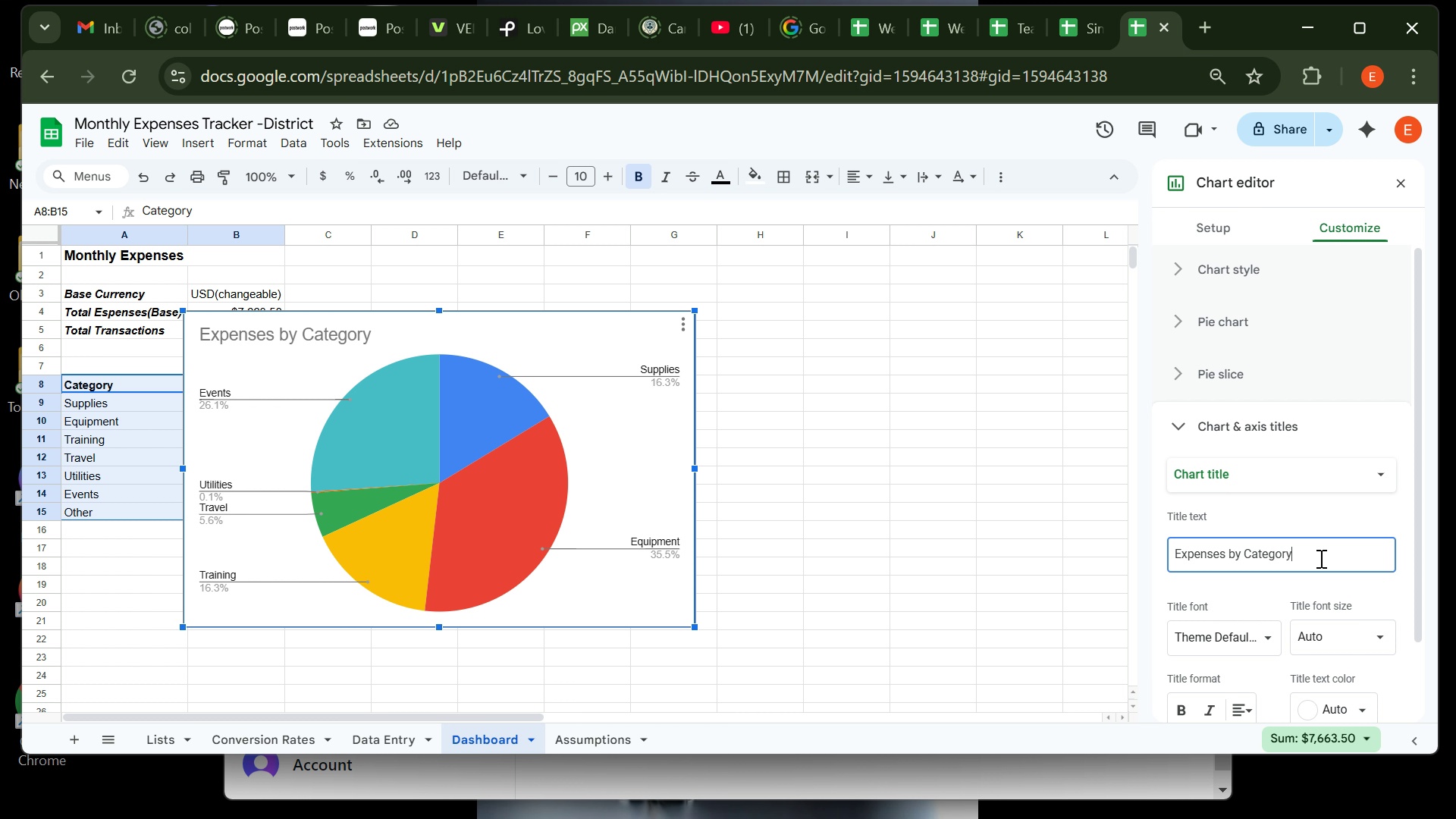 
hold_key(key=ShiftRight, duration=1.5)
 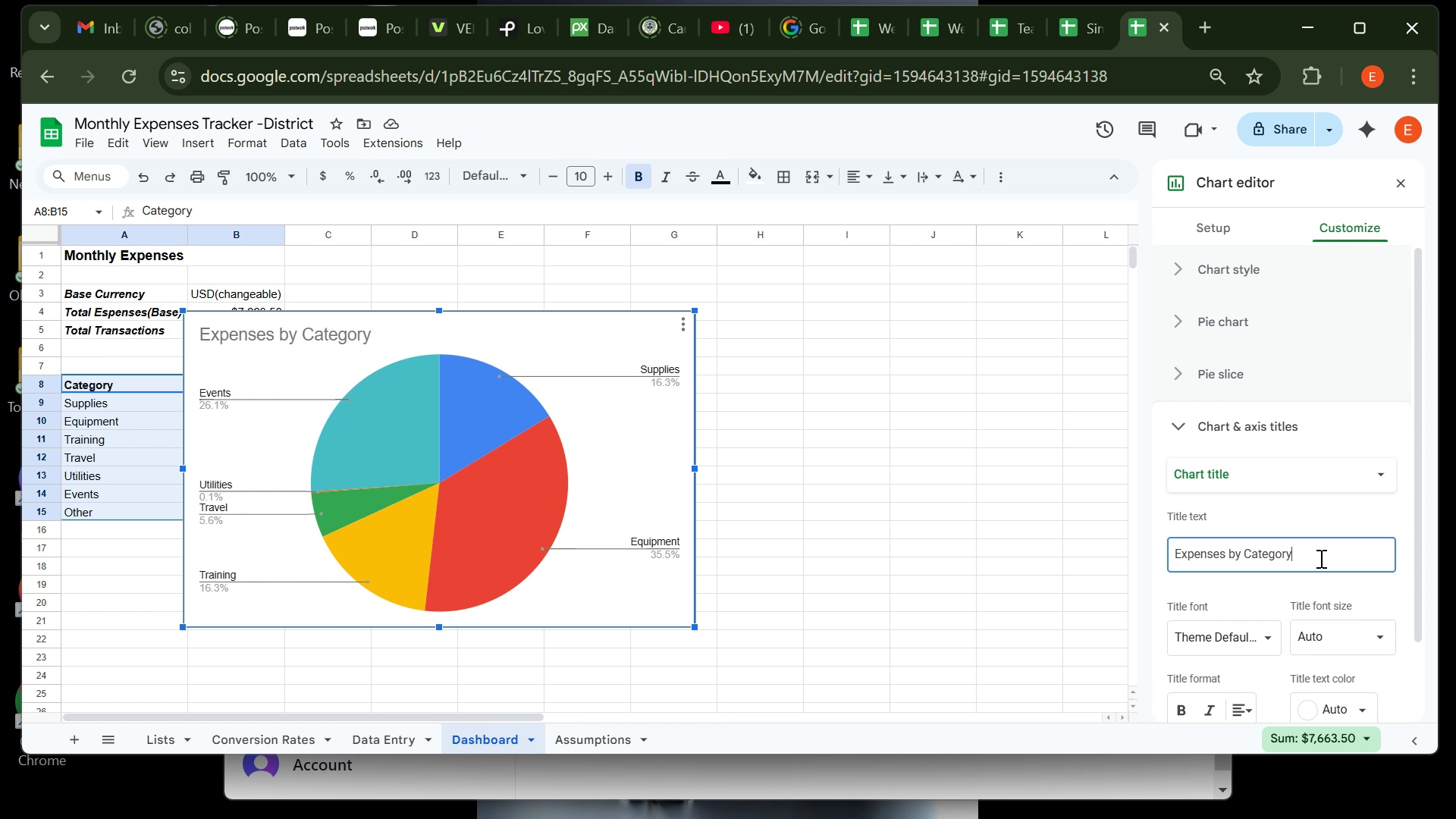 
type((Bas Currency0)
 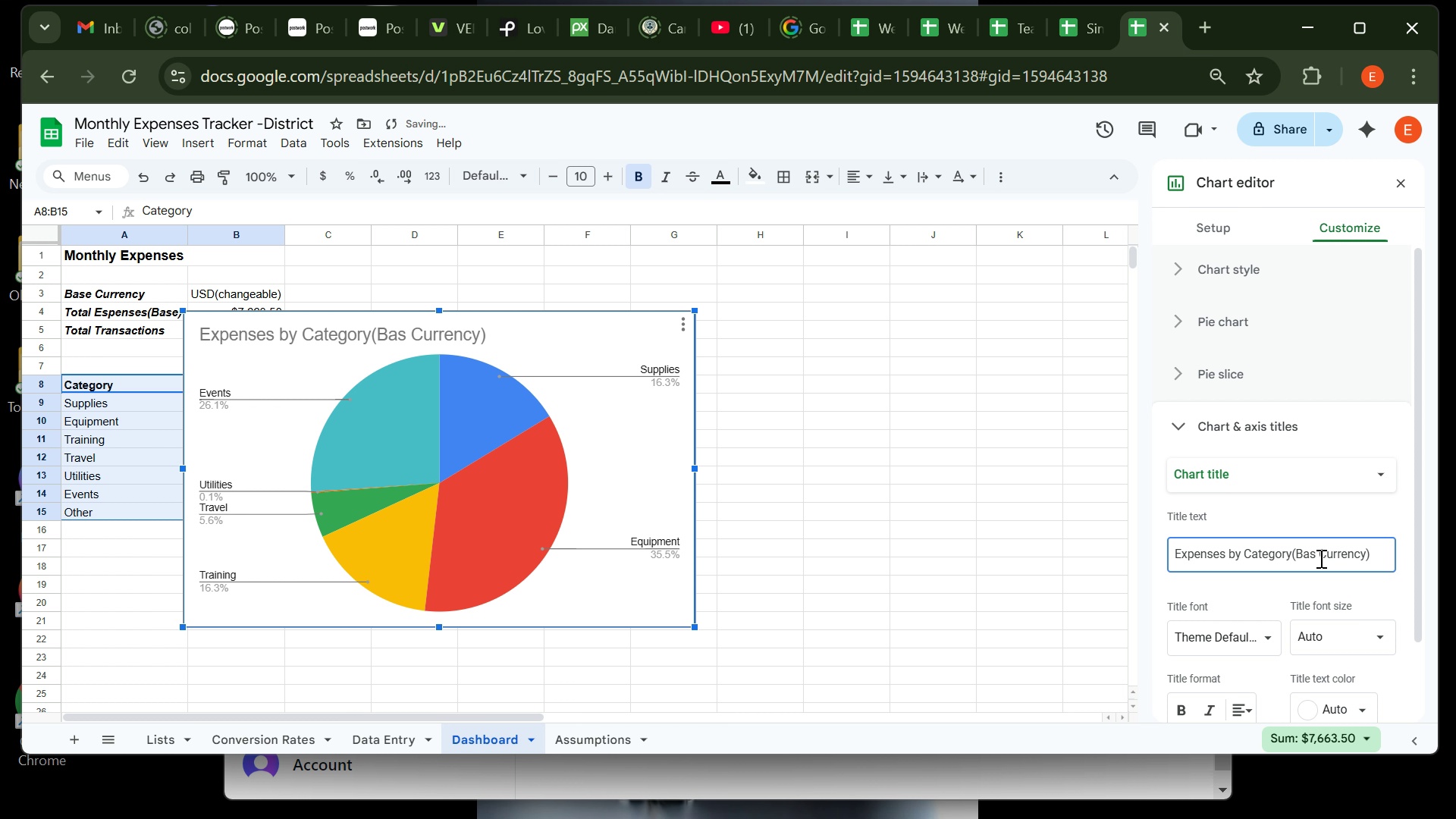 
key(Shift+Enter)
 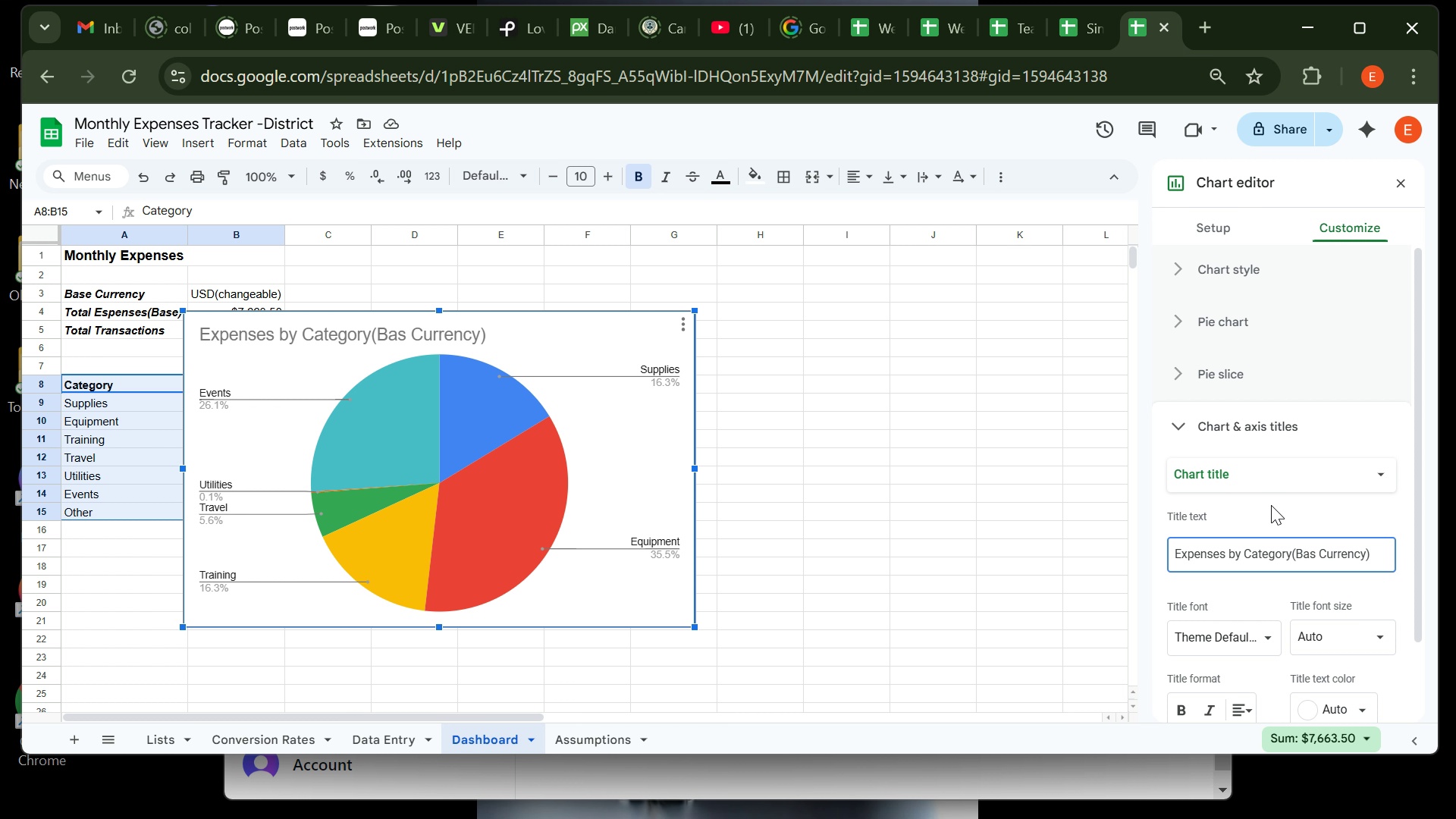 
wait(14.2)
 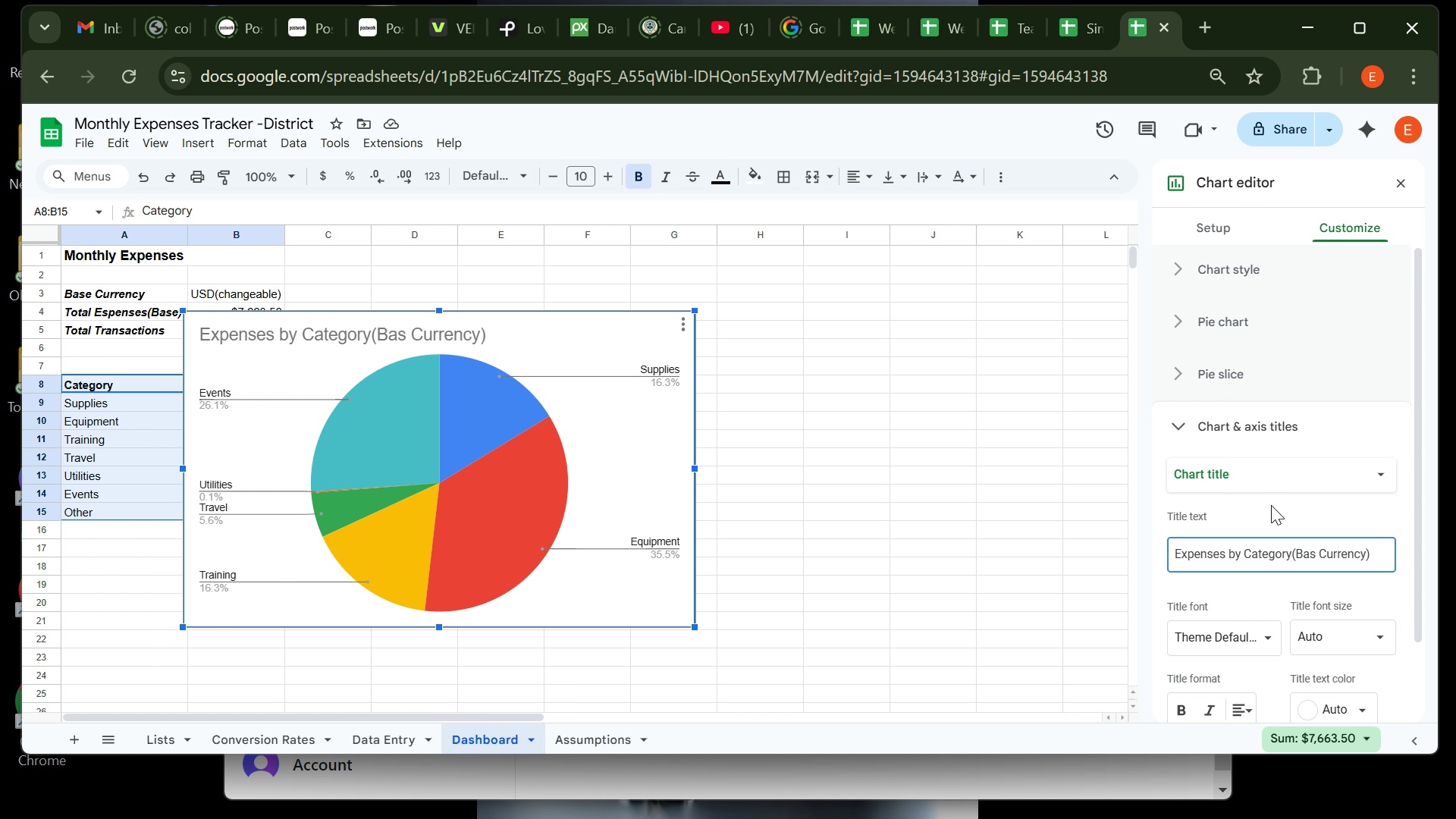 
left_click([932, 433])
 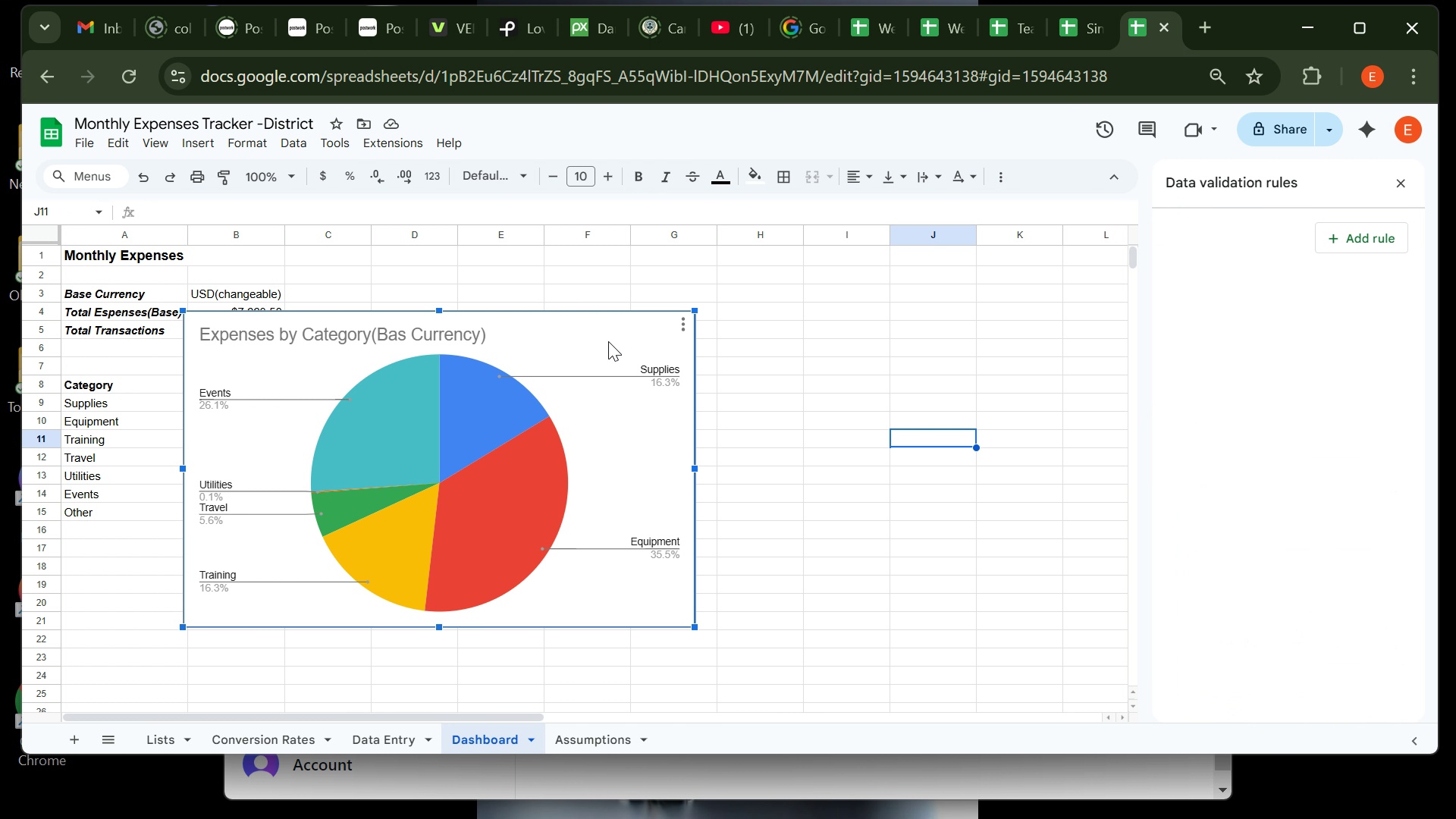 
left_click([608, 341])
 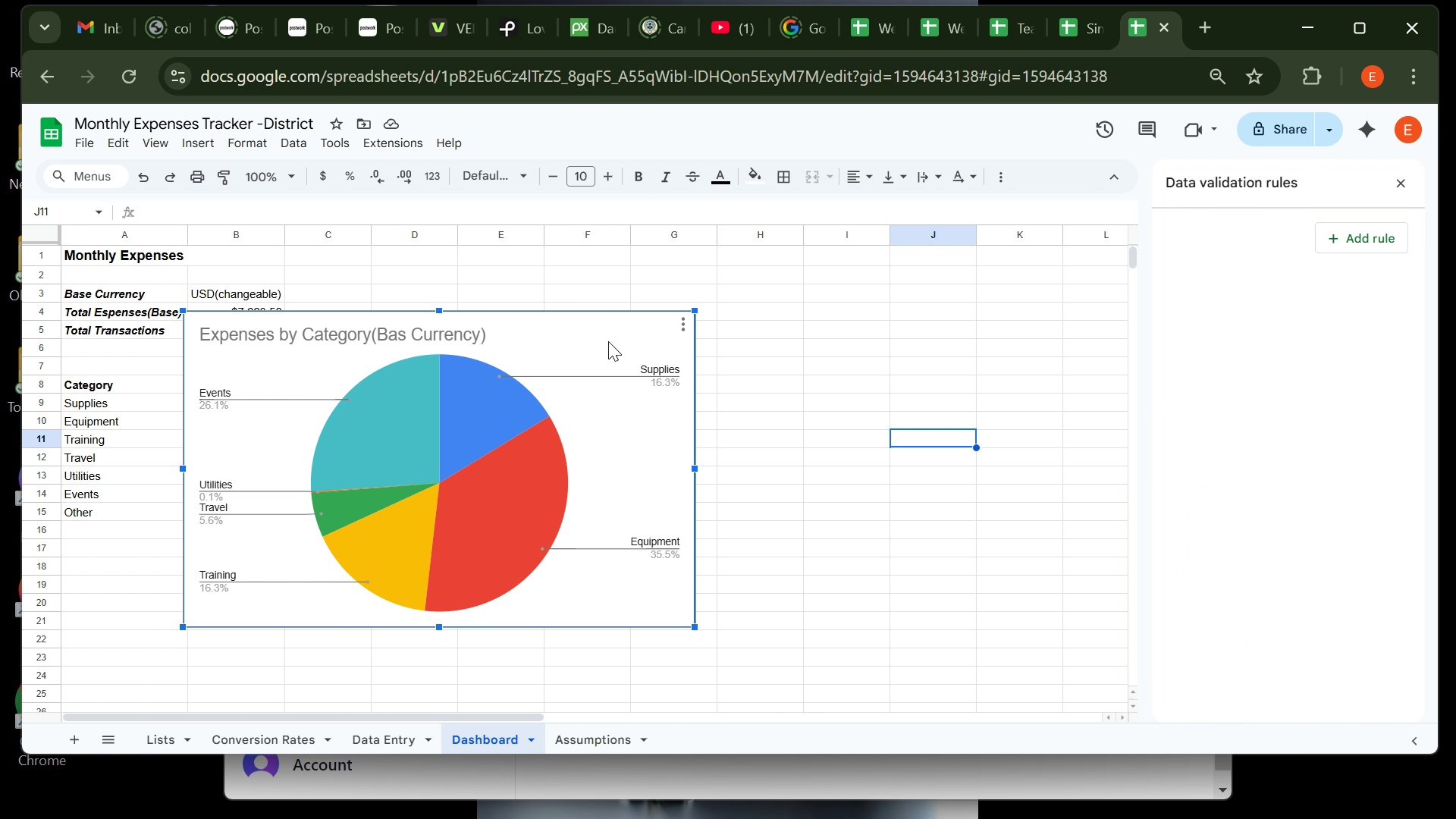 
left_click_drag(start_coordinate=[608, 341], to_coordinate=[724, 406])
 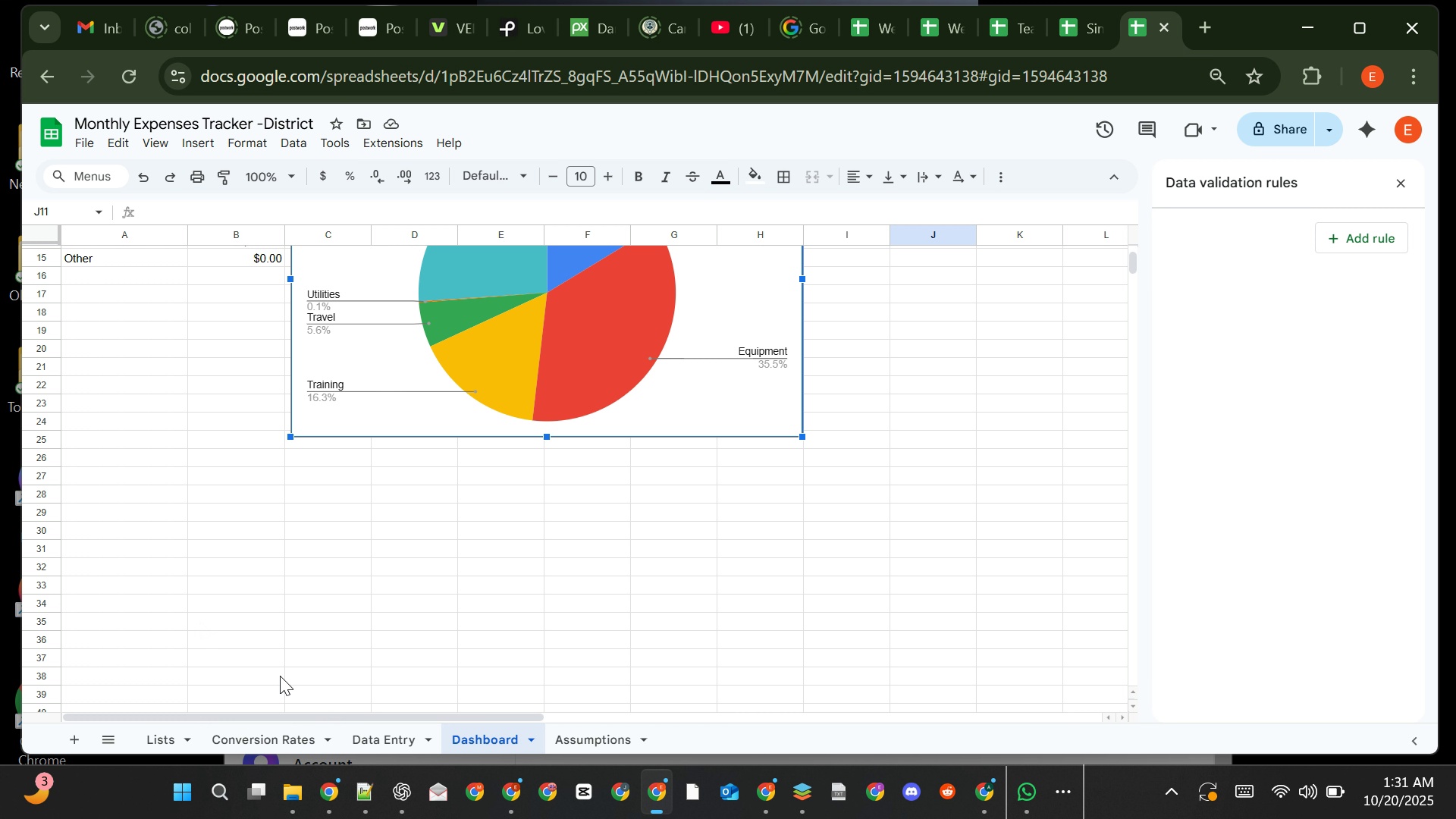 
wait(23.49)
 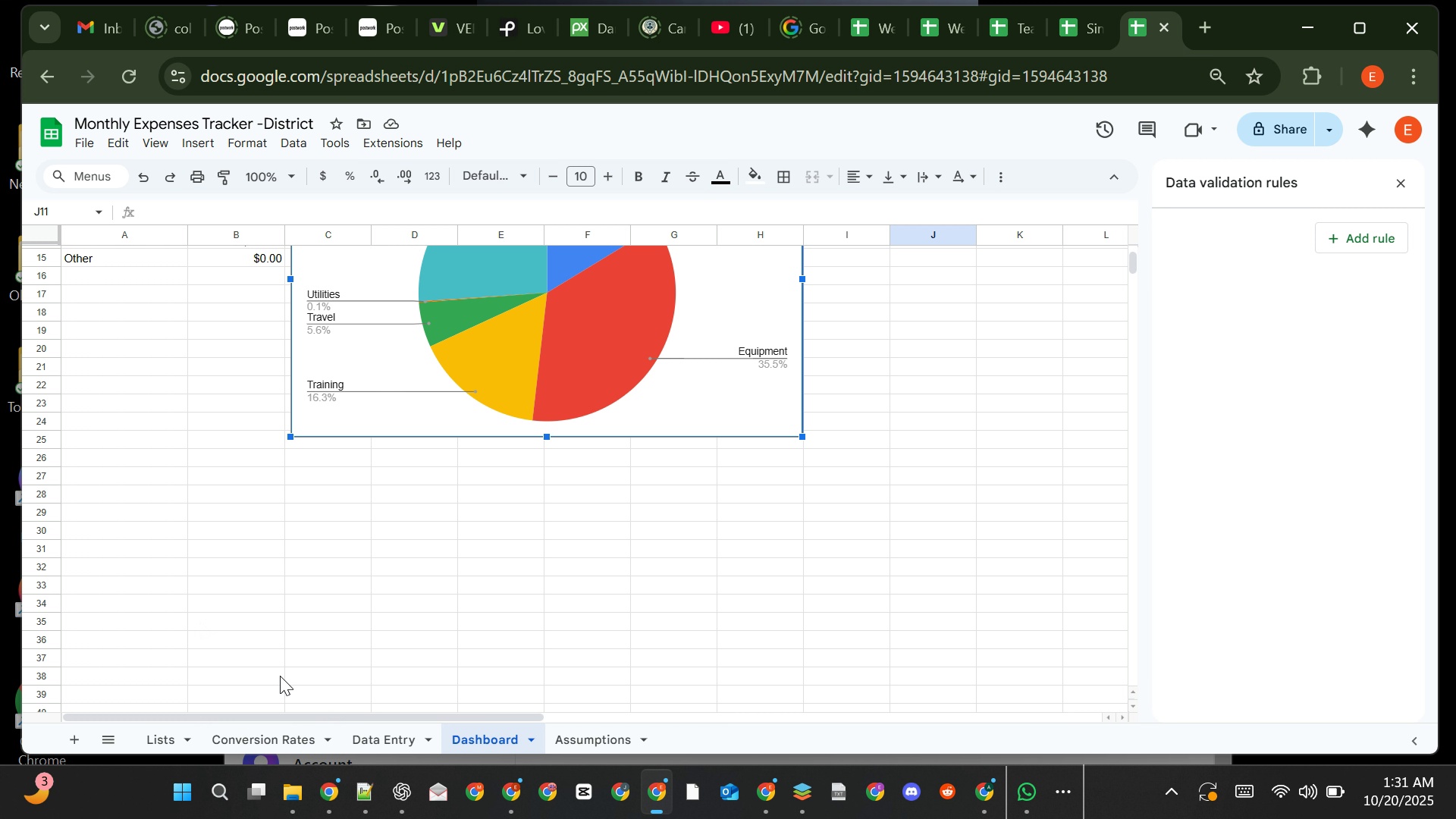 
left_click_drag(start_coordinate=[372, 400], to_coordinate=[645, 617])
 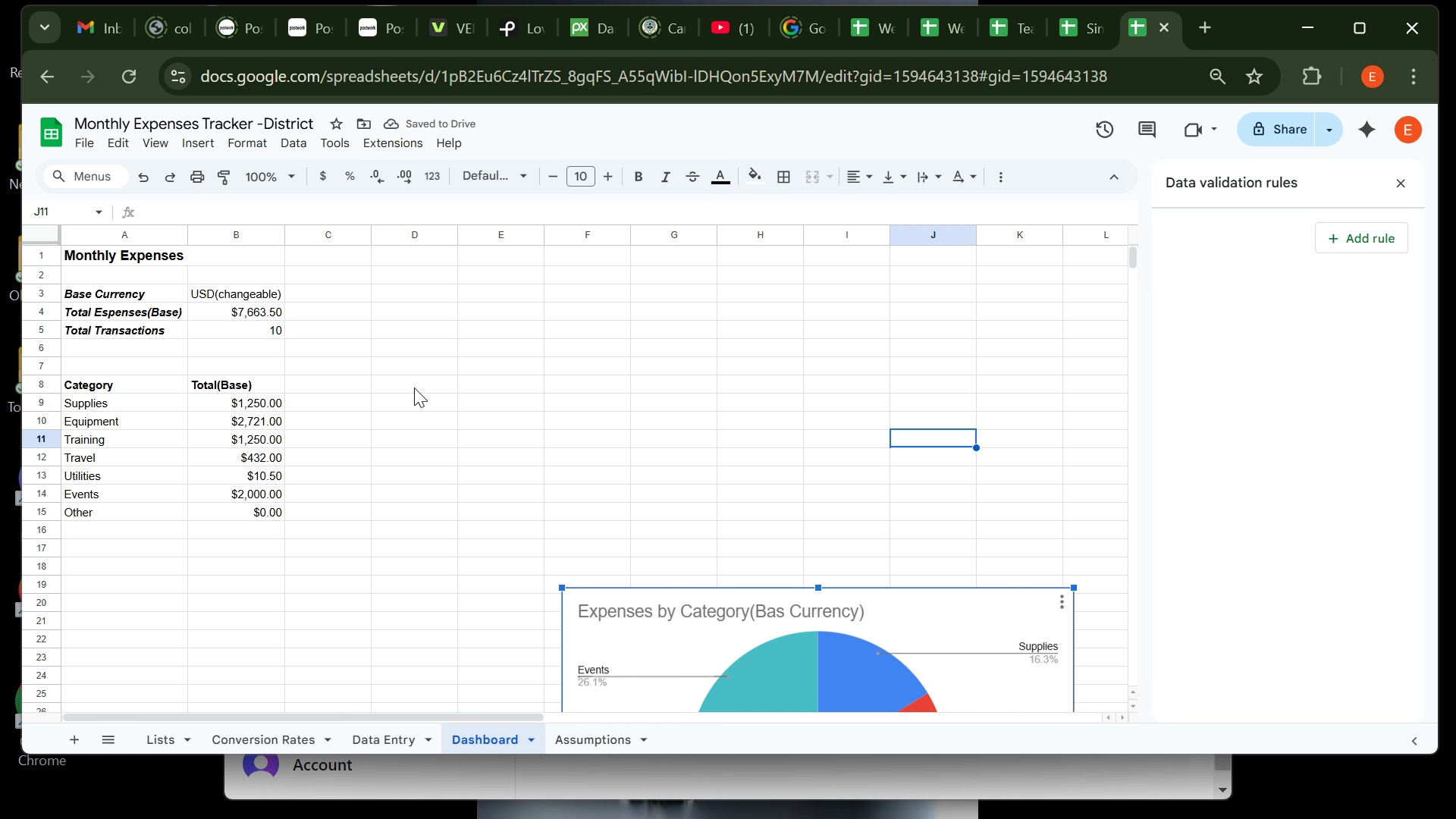 
left_click([416, 386])
 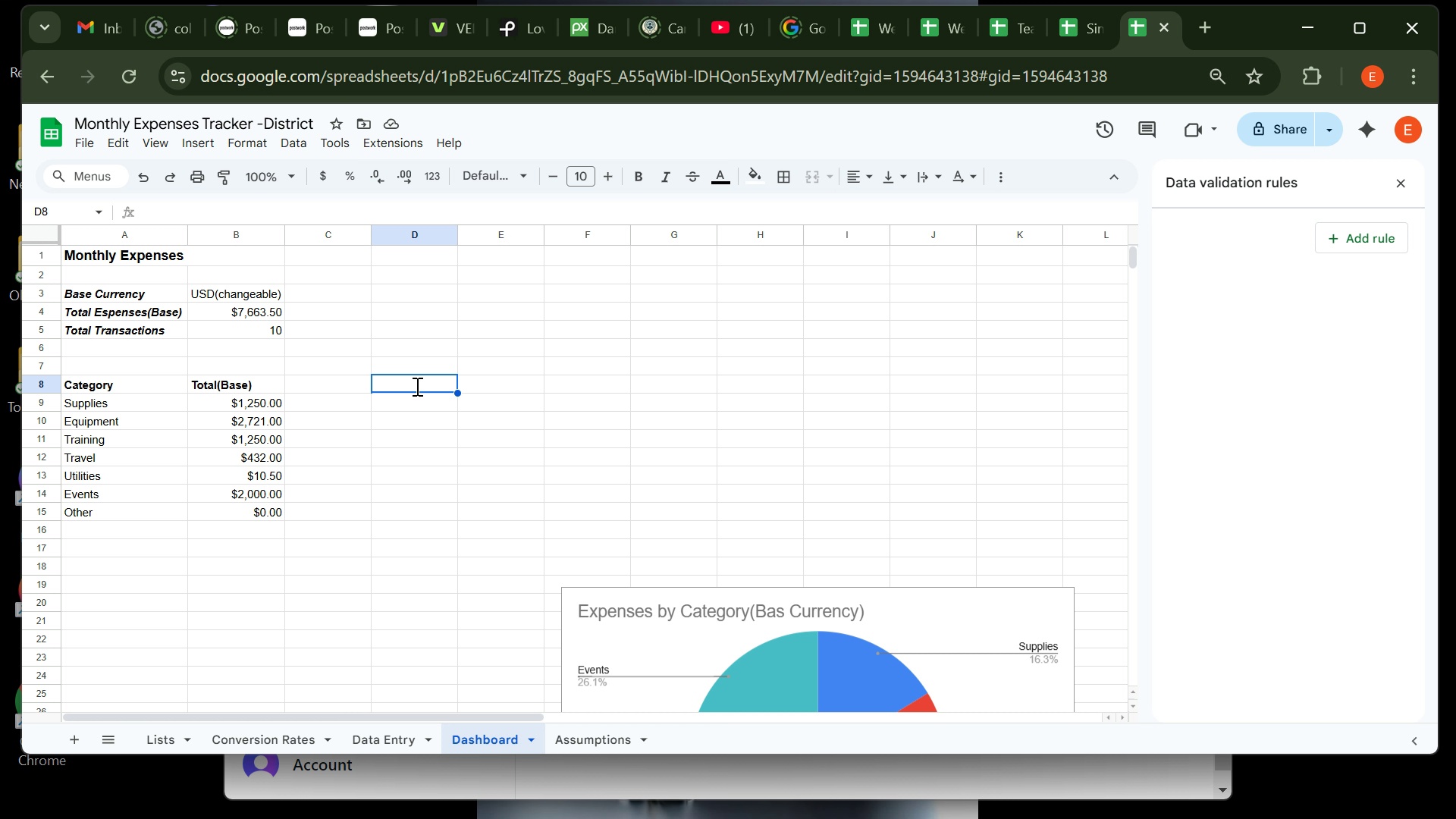 
wait(8.4)
 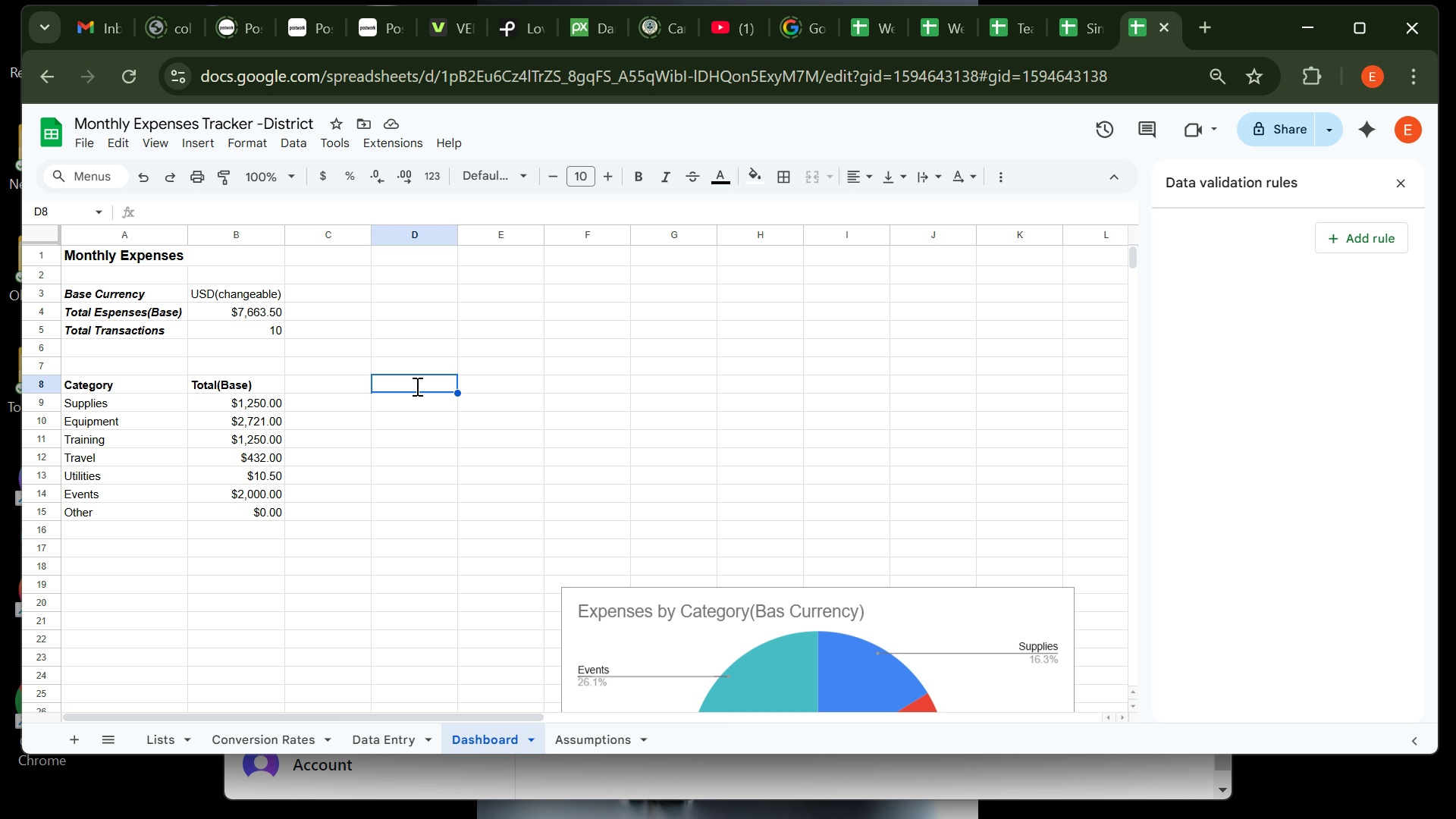 
type(Month)
key(Tab)
type(Tatal(Base))
 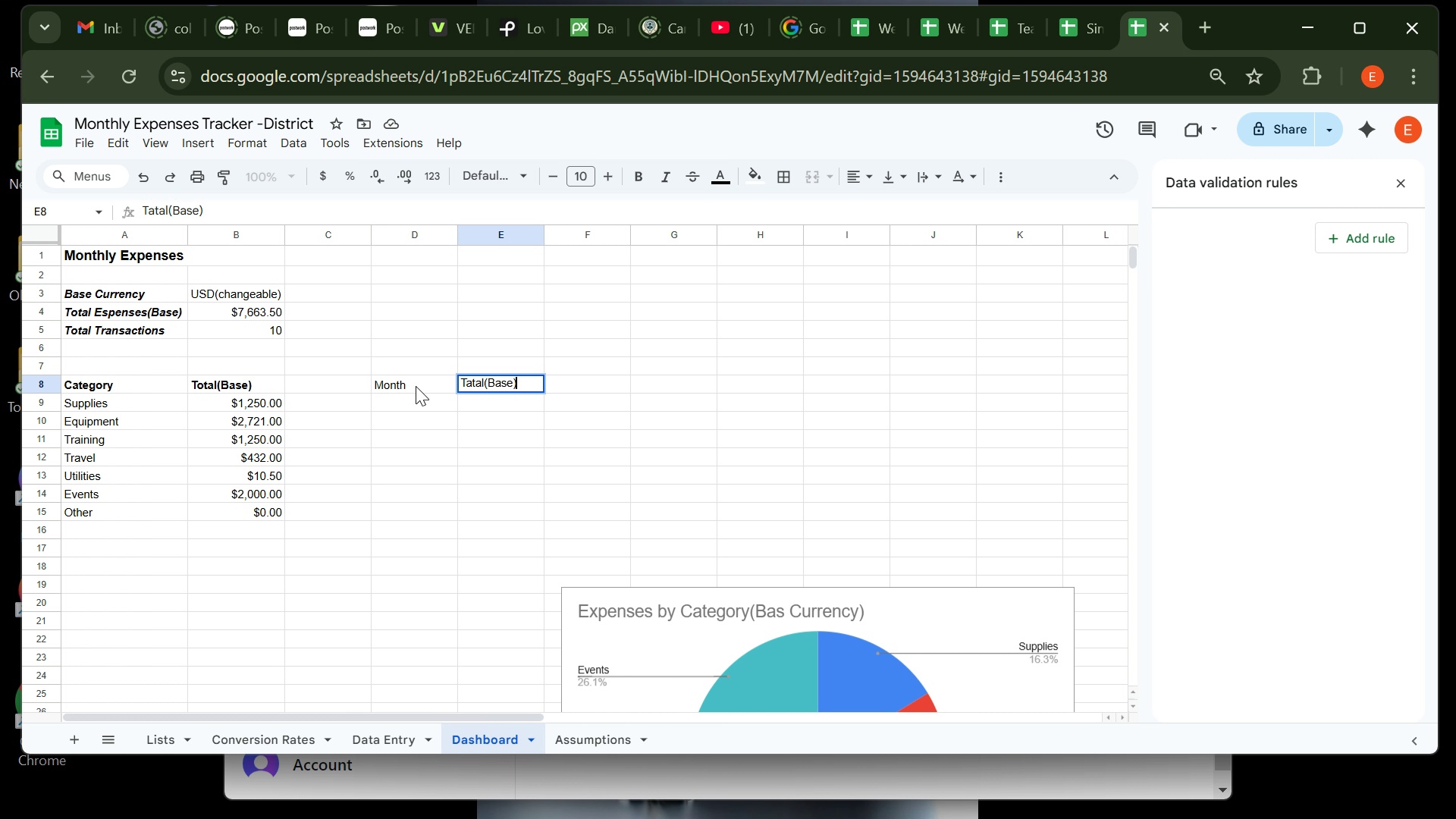 
wait(12.61)
 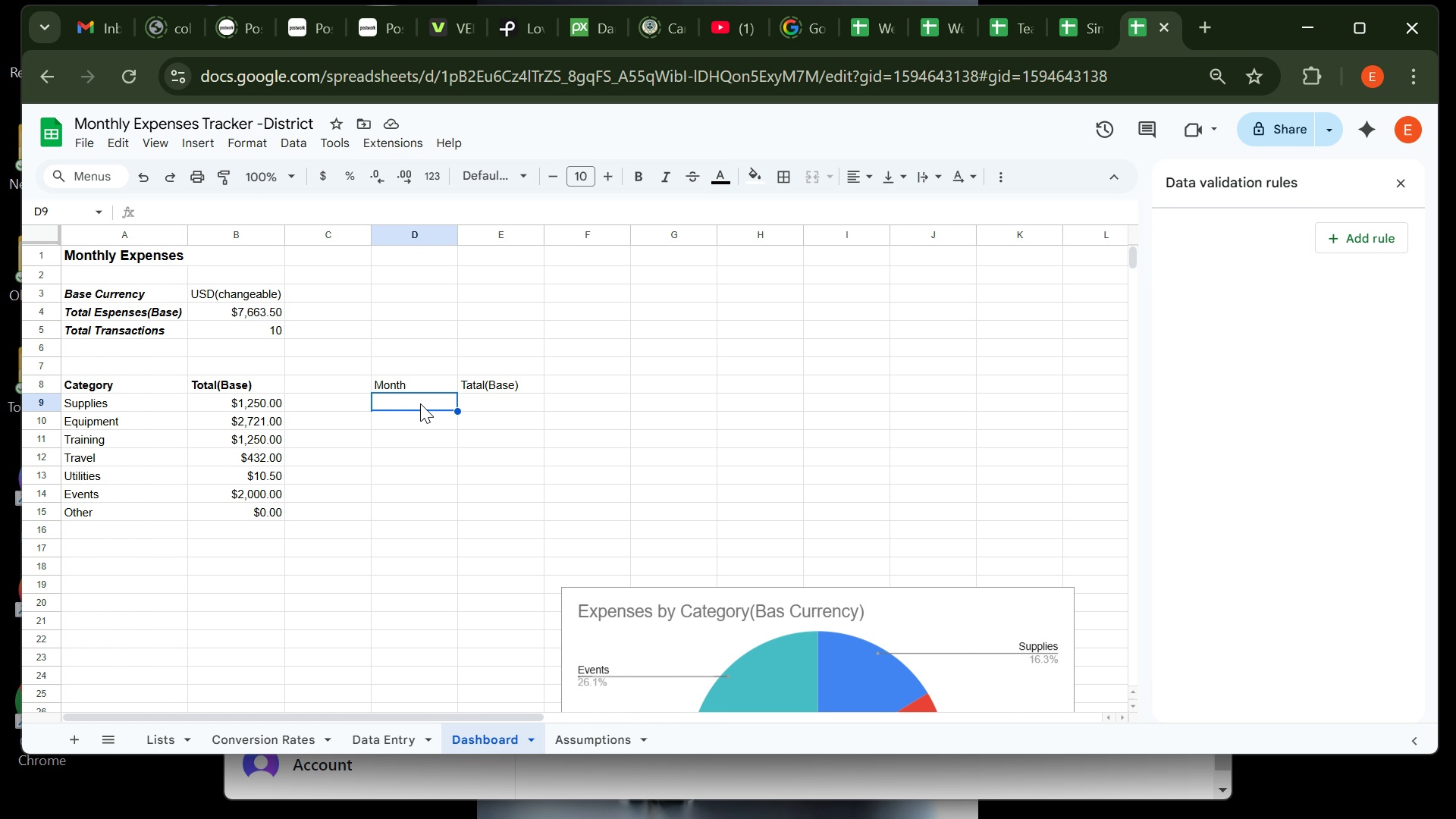 
left_click([359, 804])
 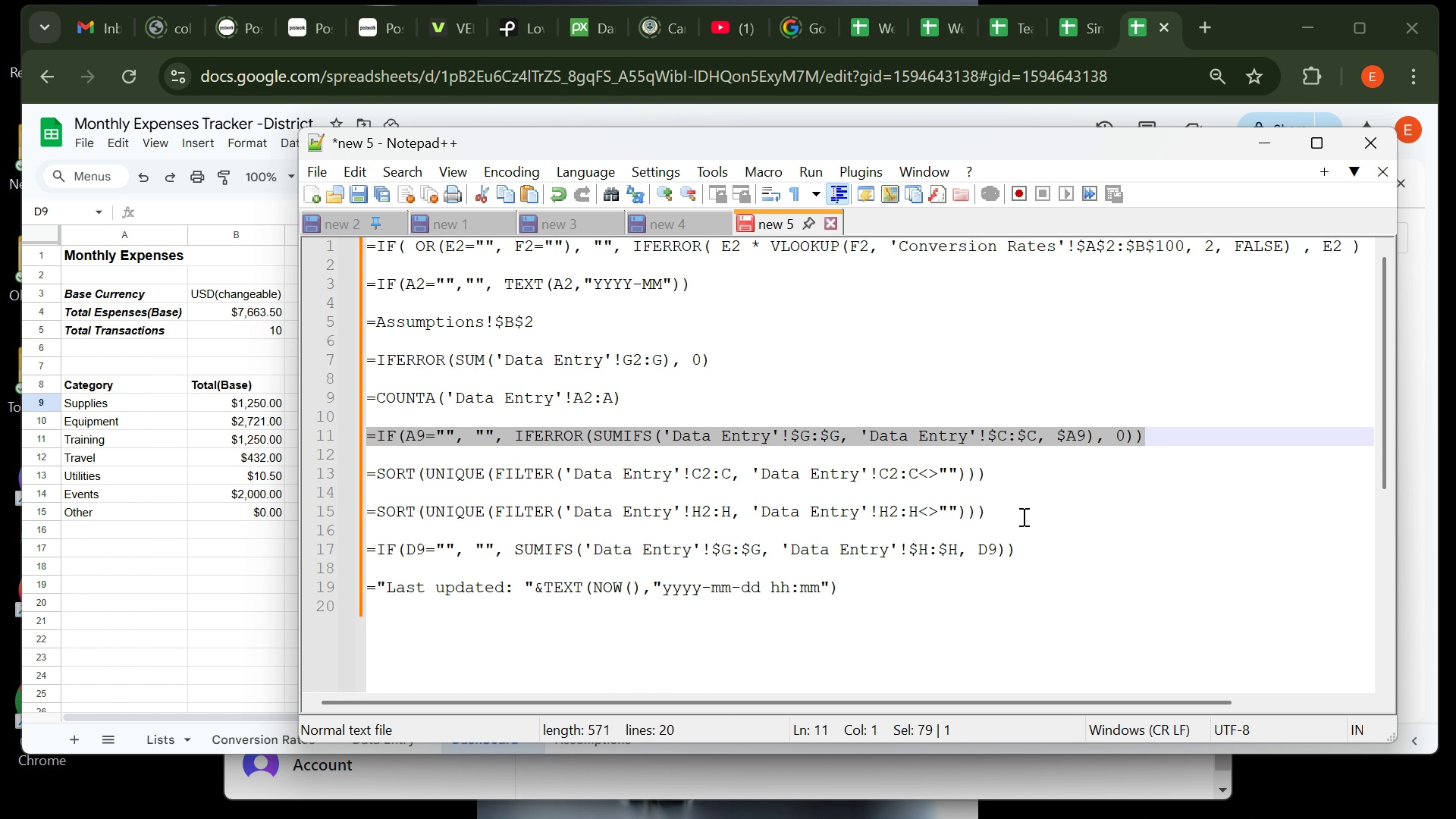 
wait(5.88)
 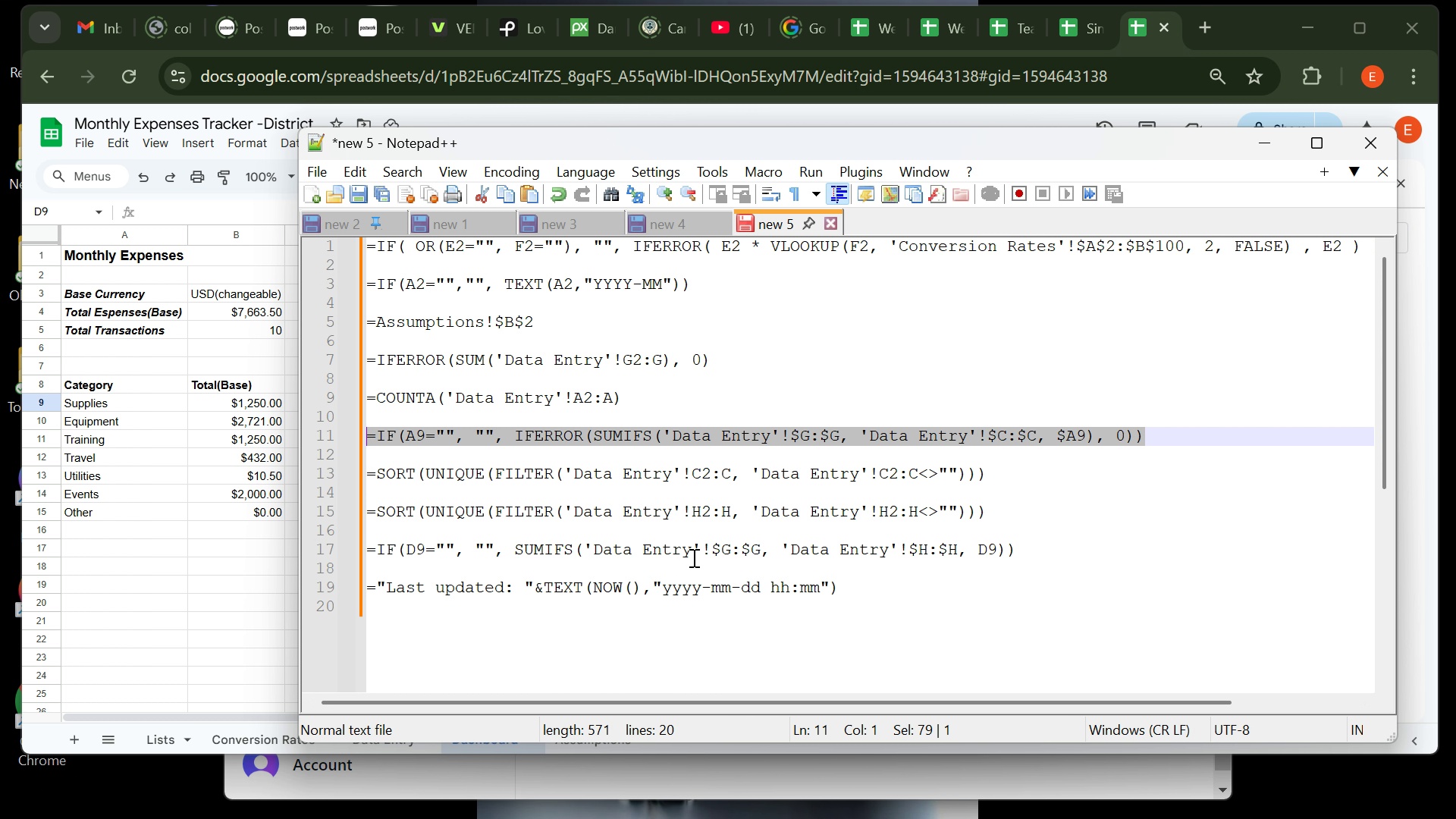 
left_click([1048, 513])
 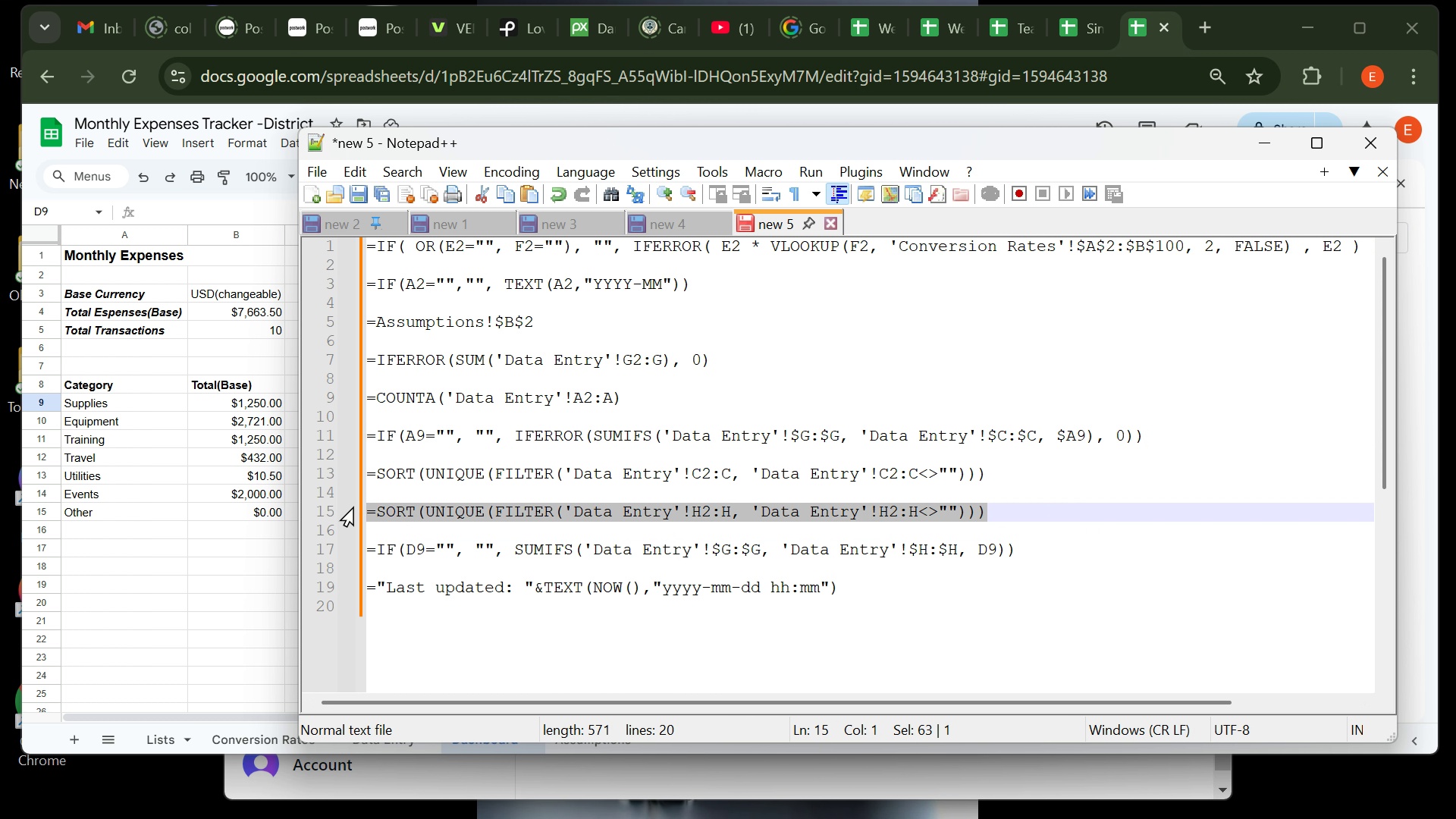 
key(Control+C)
 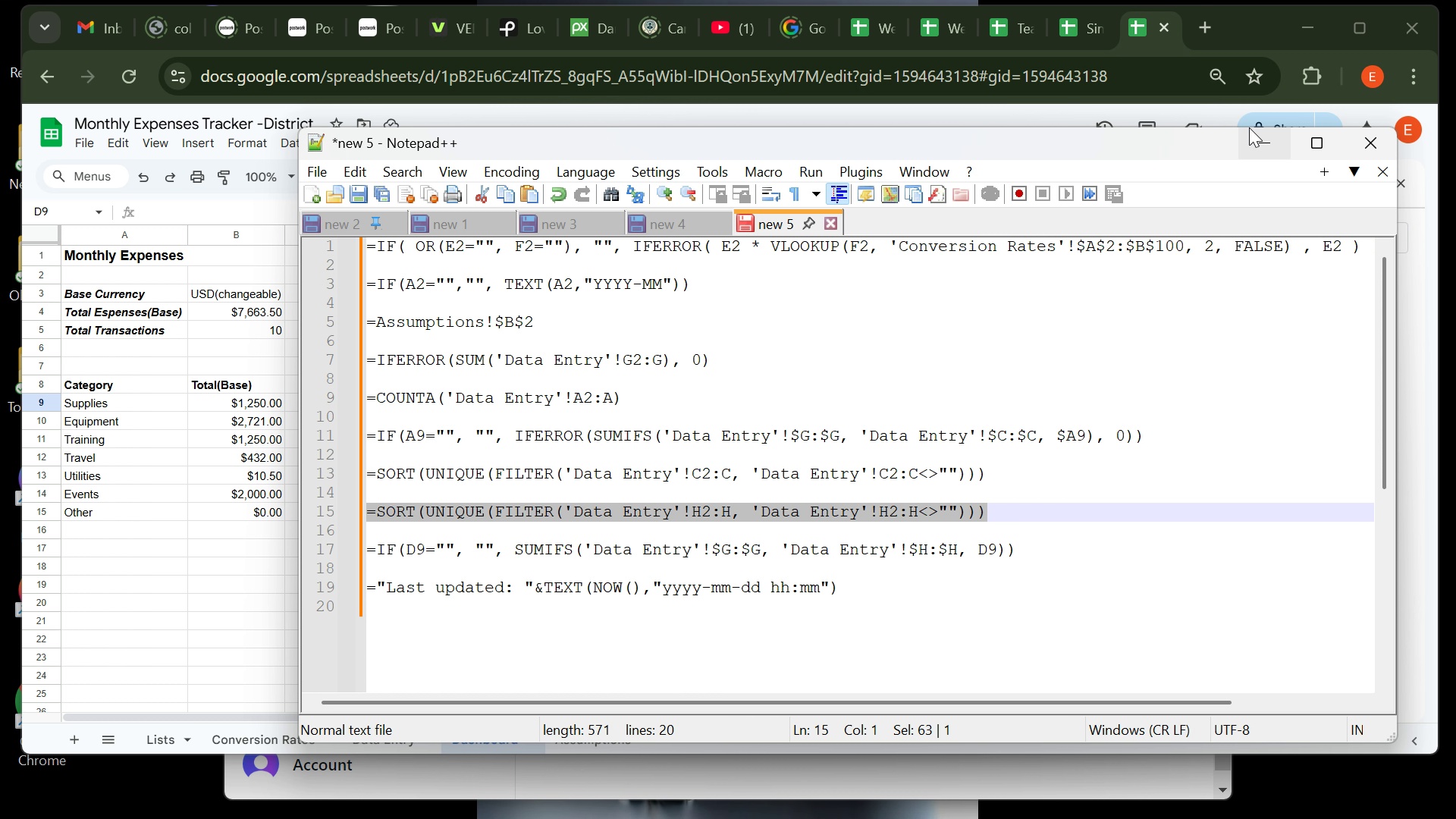 
left_click([1262, 135])
 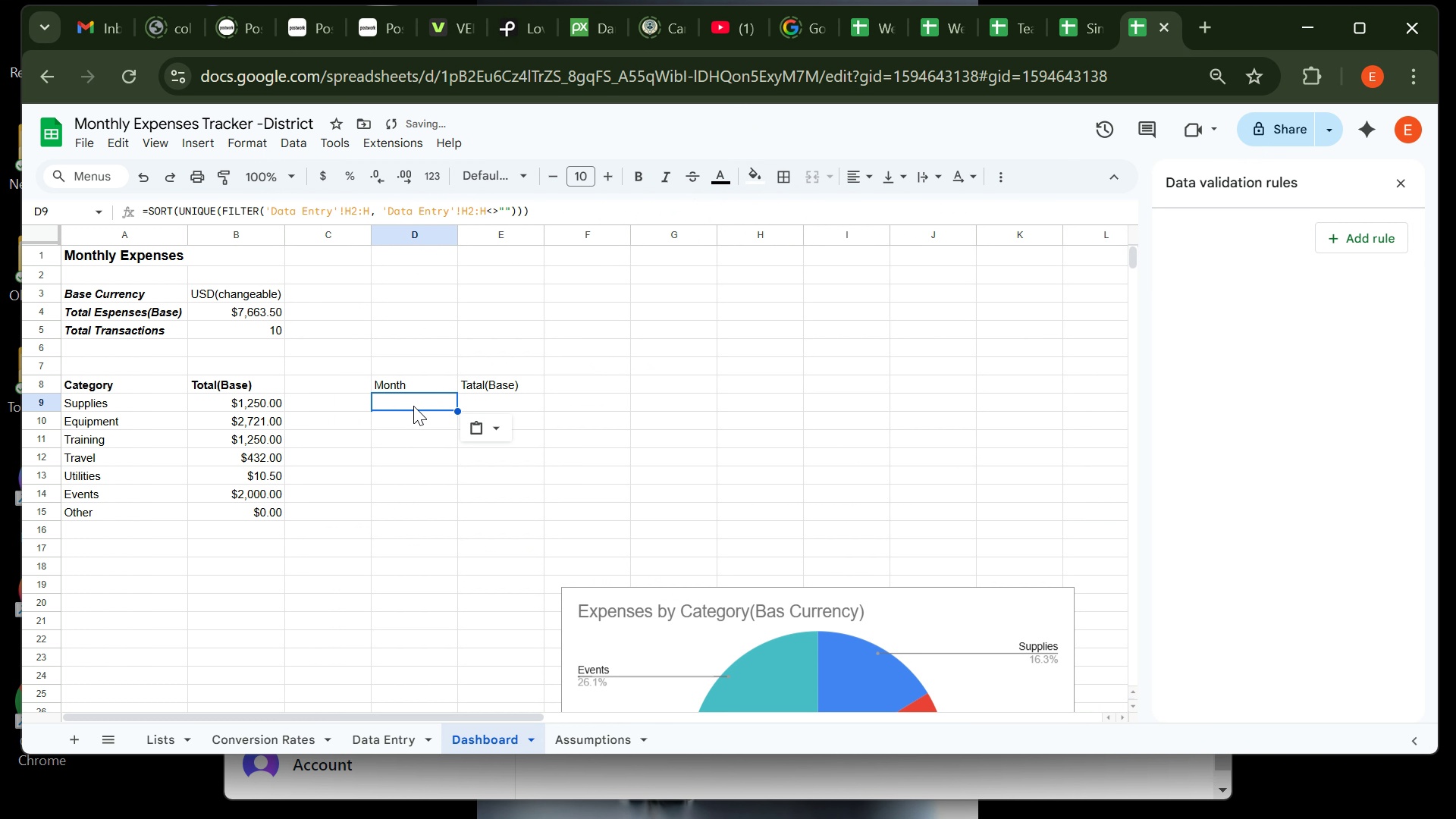 
key(Control+V)
 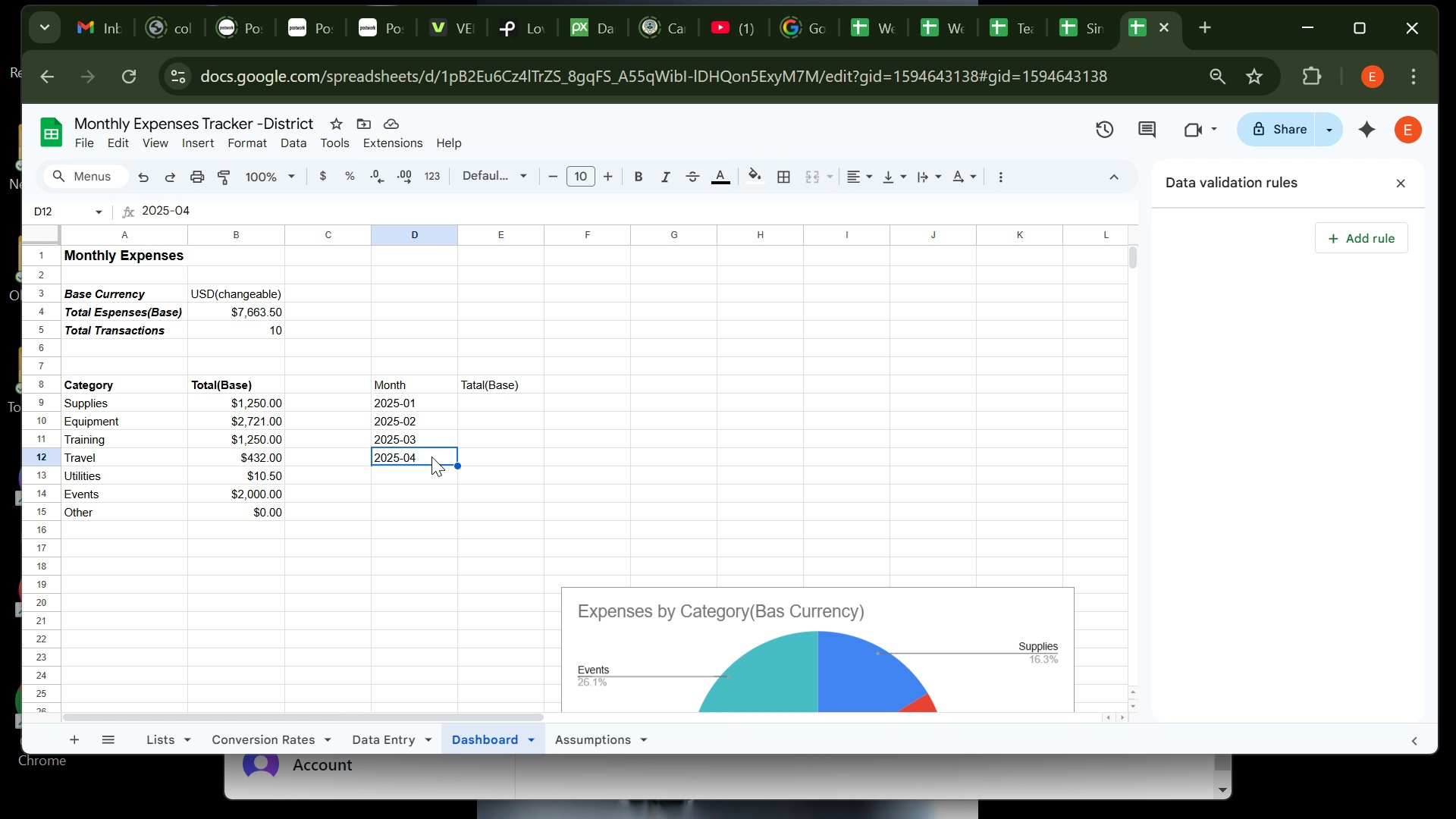 
wait(15.17)
 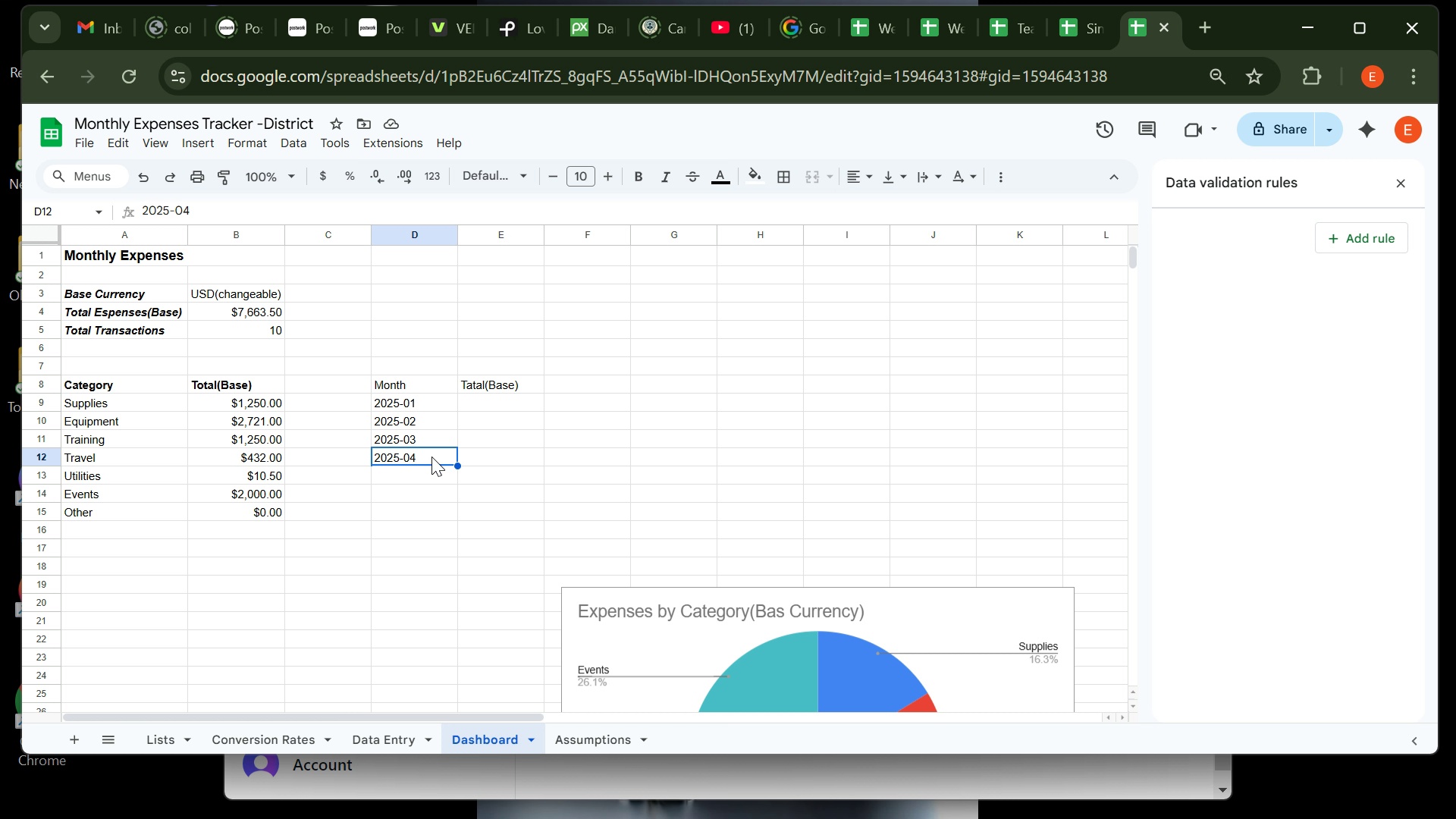 
left_click([431, 457])
 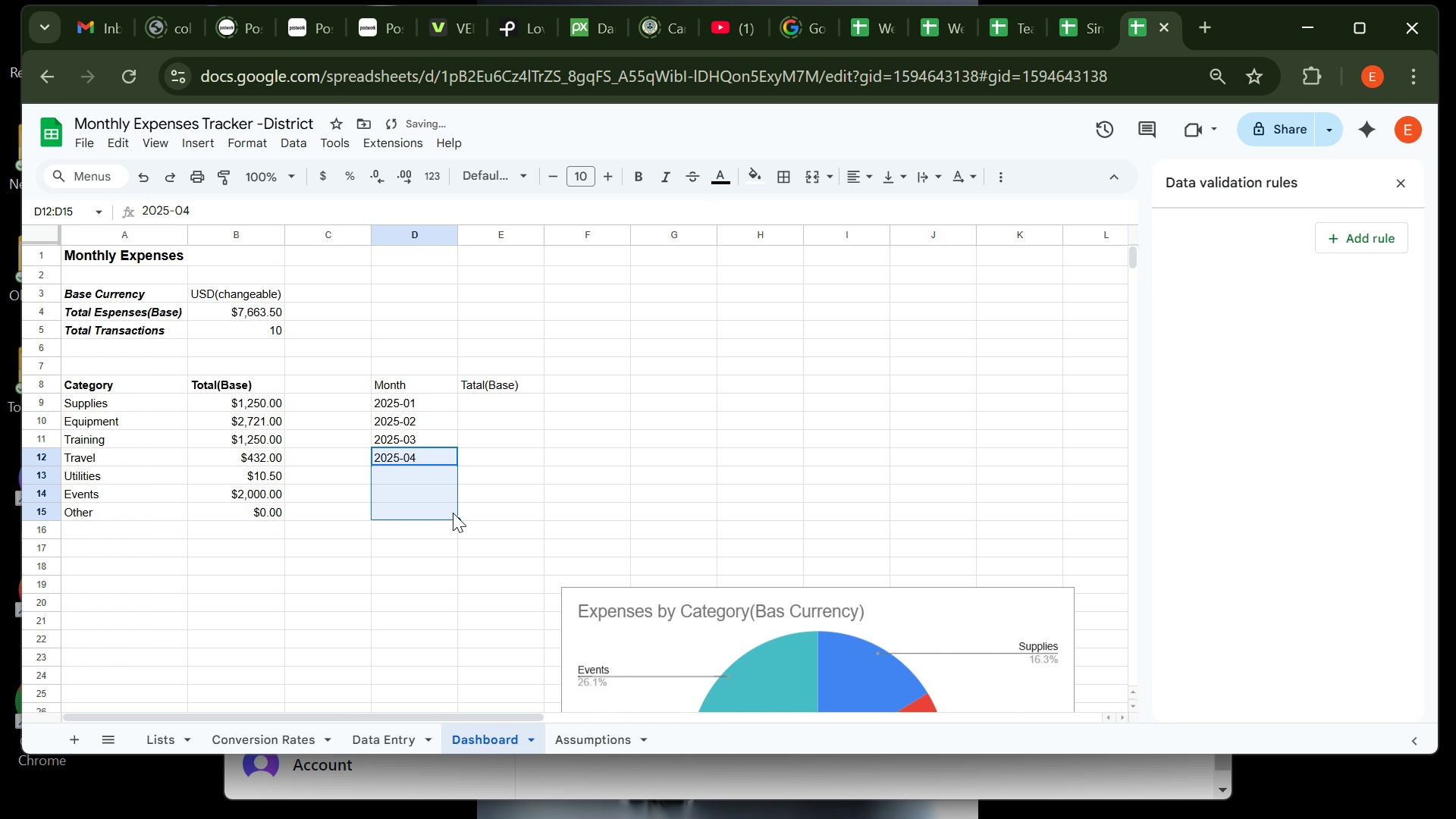 
wait(7.16)
 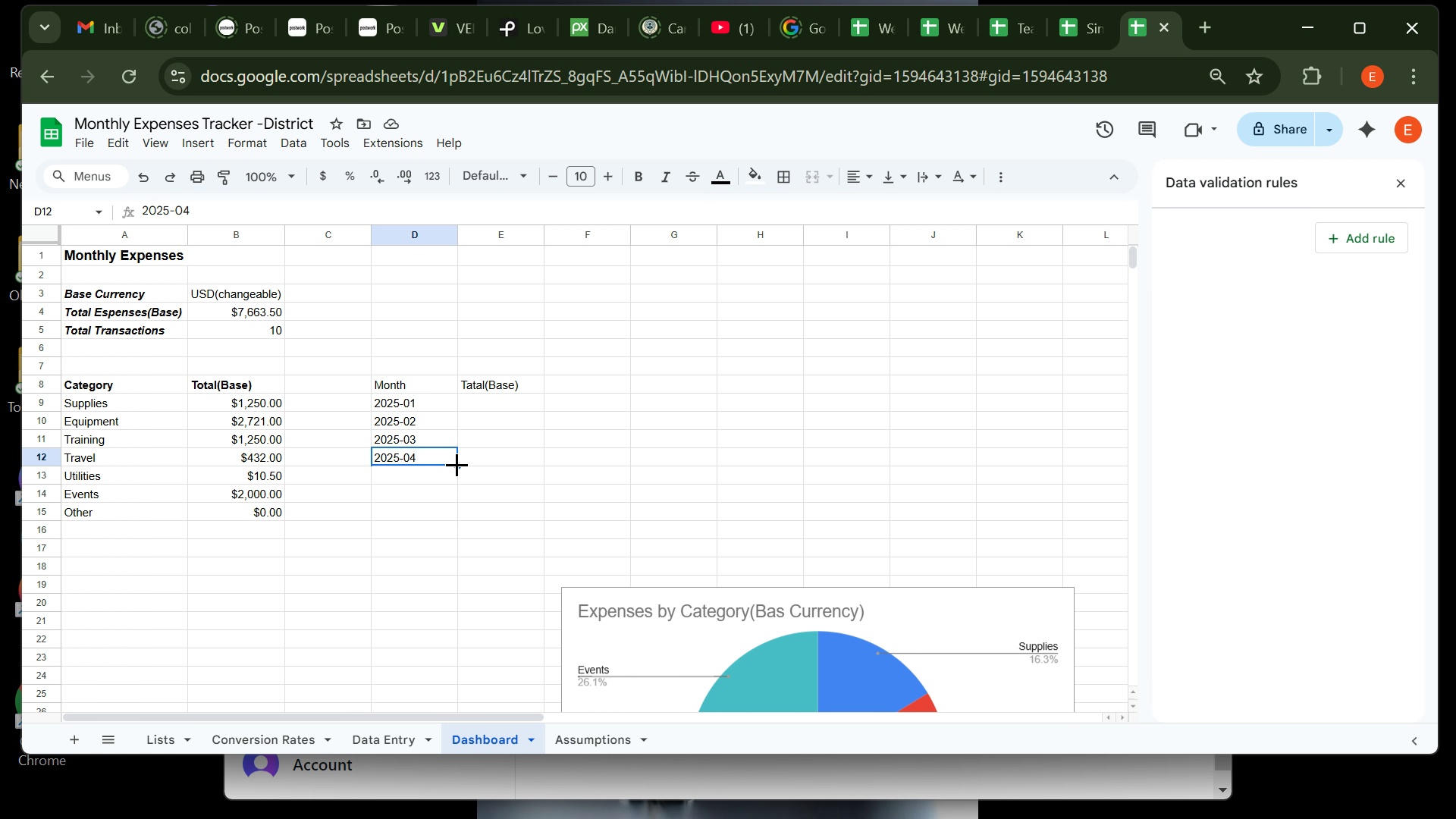 
left_click([413, 527])
 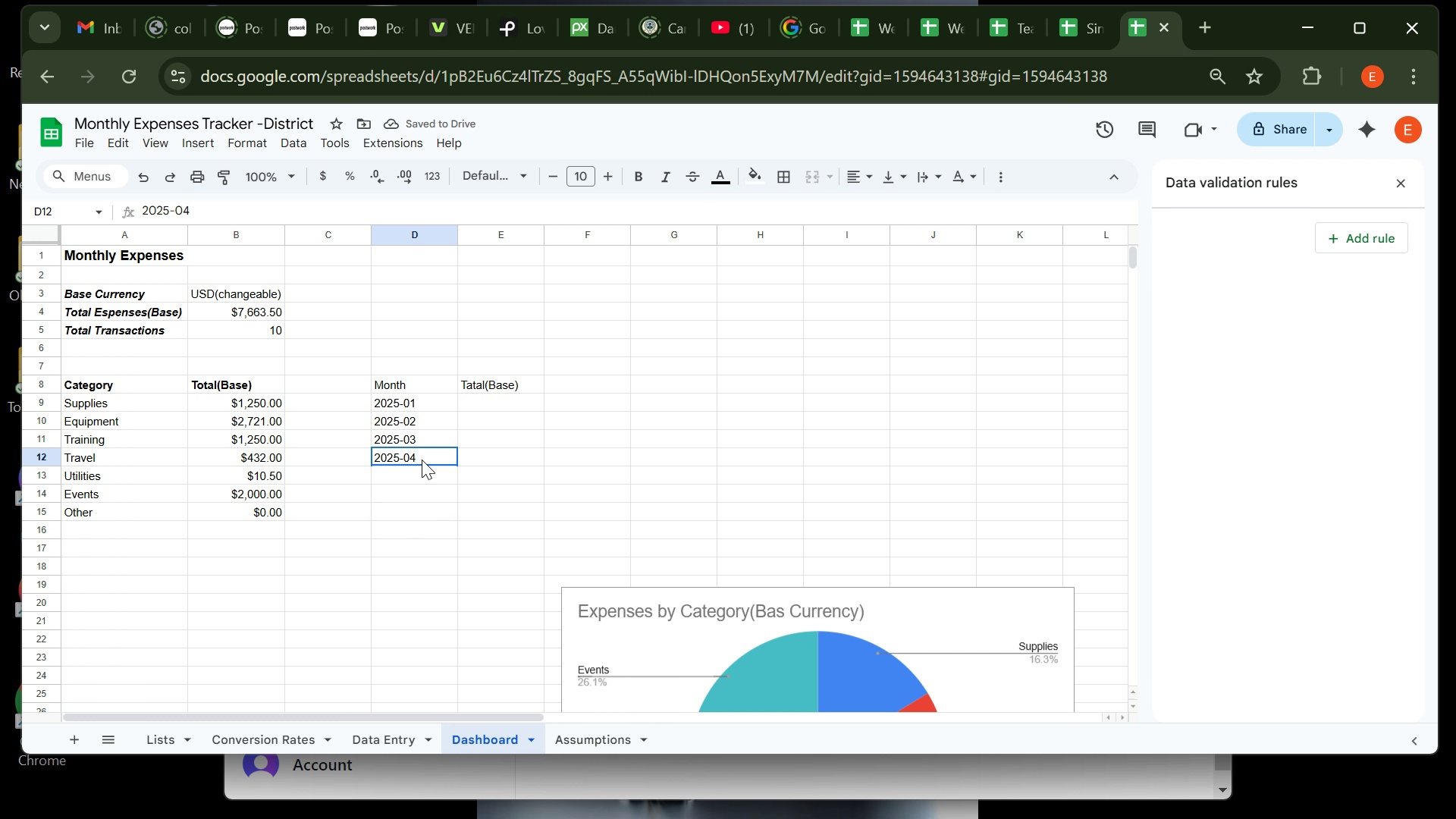 
left_click([422, 460])
 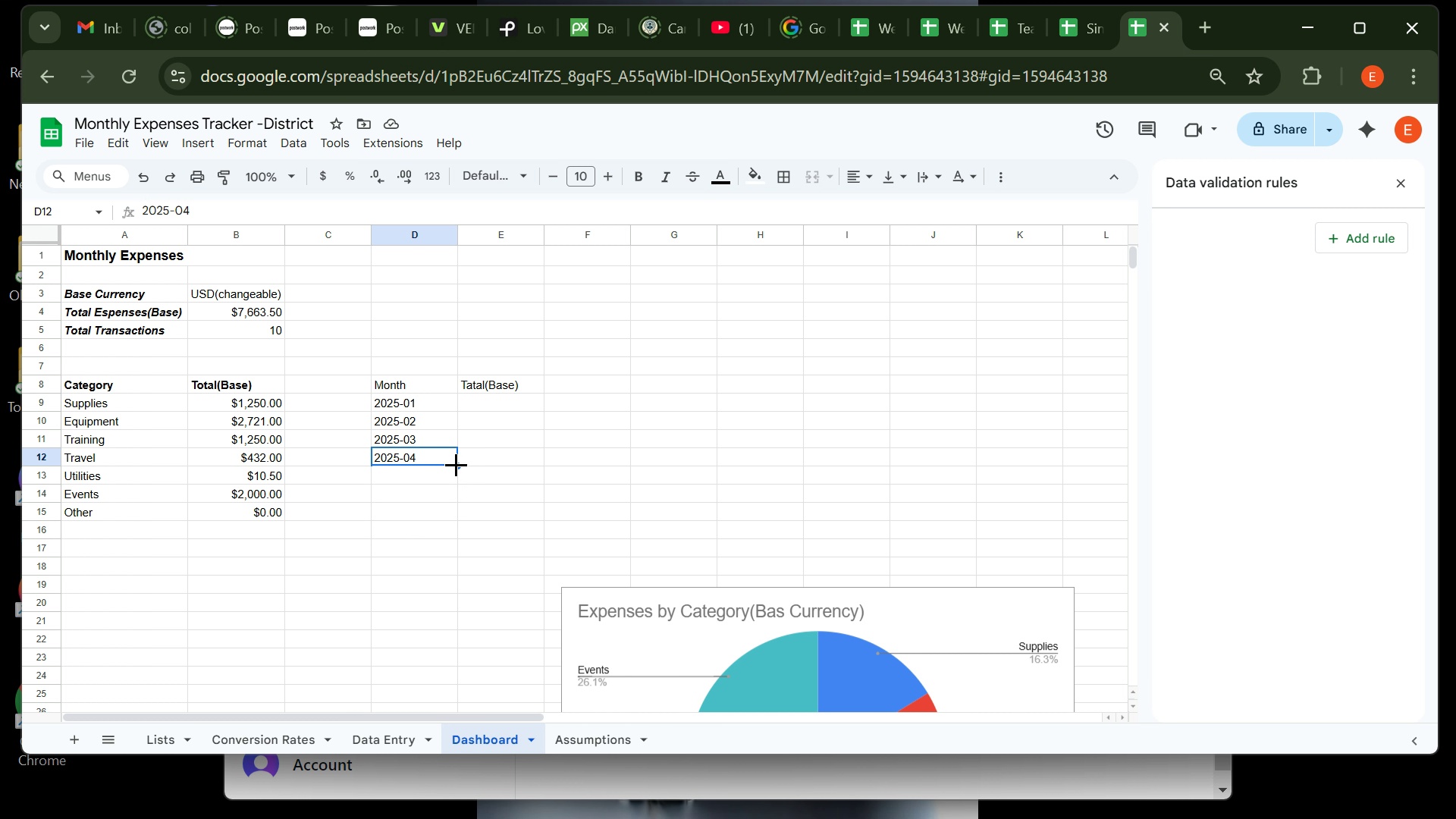 
wait(9.08)
 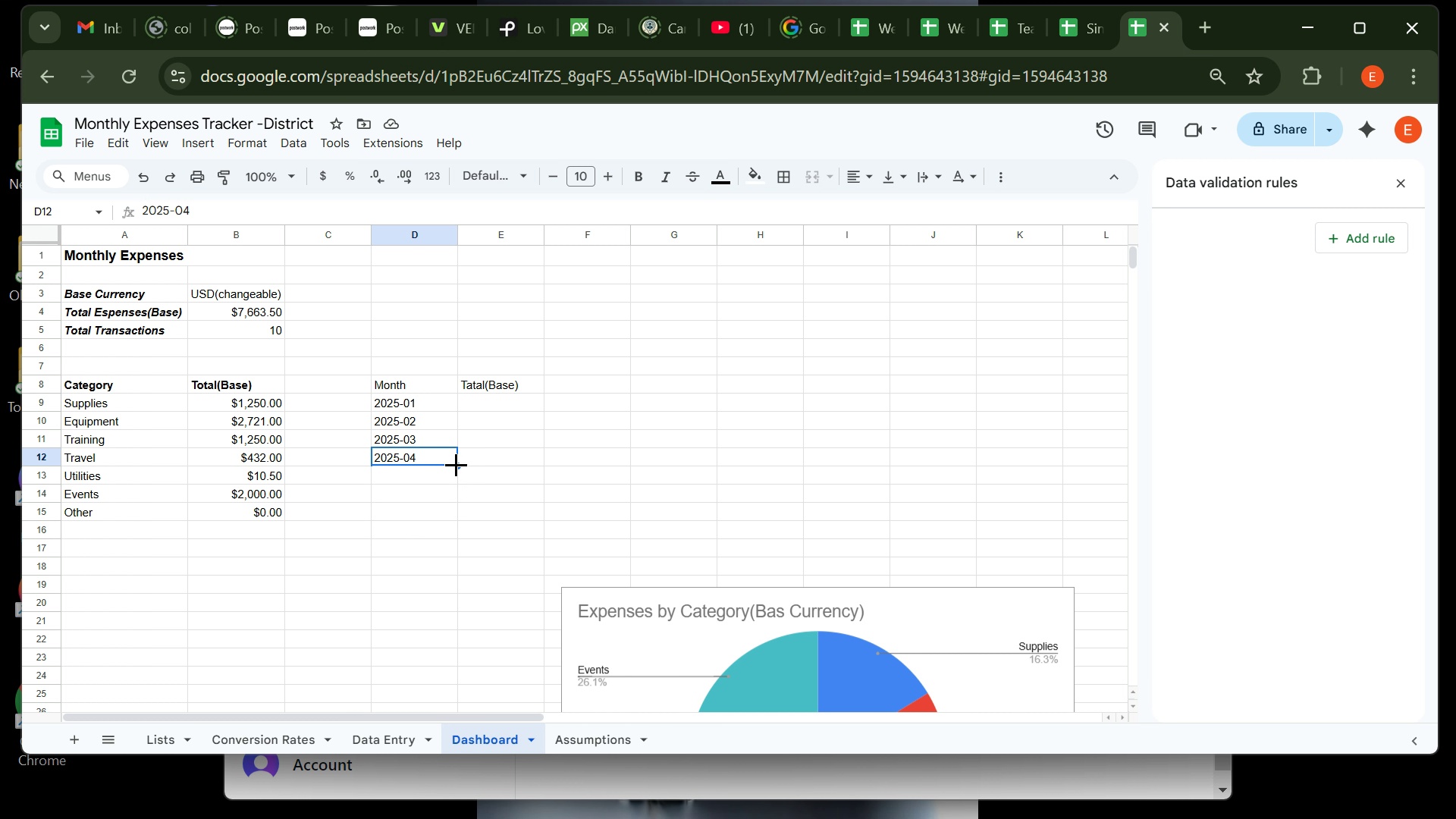 
left_click([492, 401])
 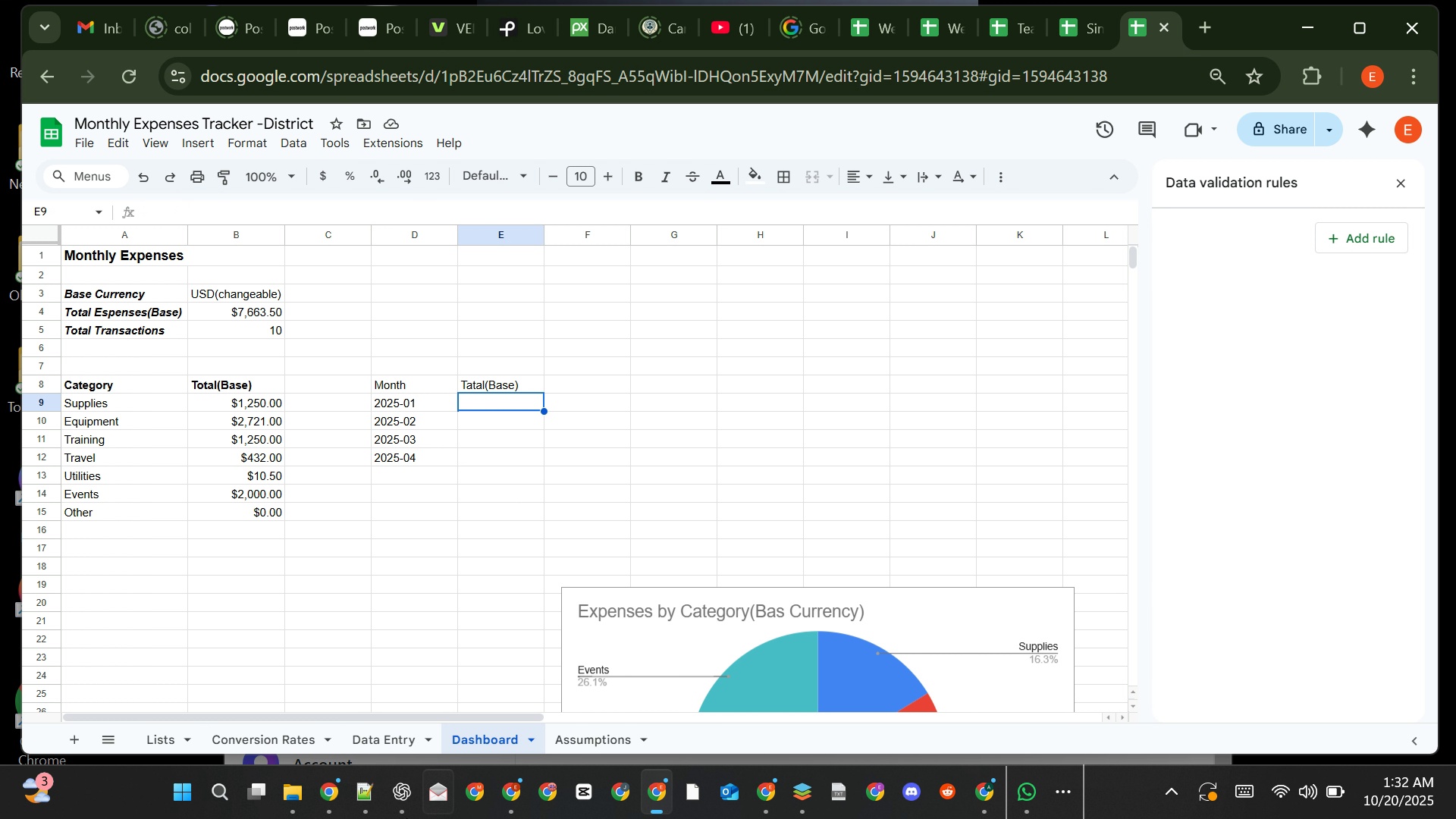 
left_click([353, 799])
 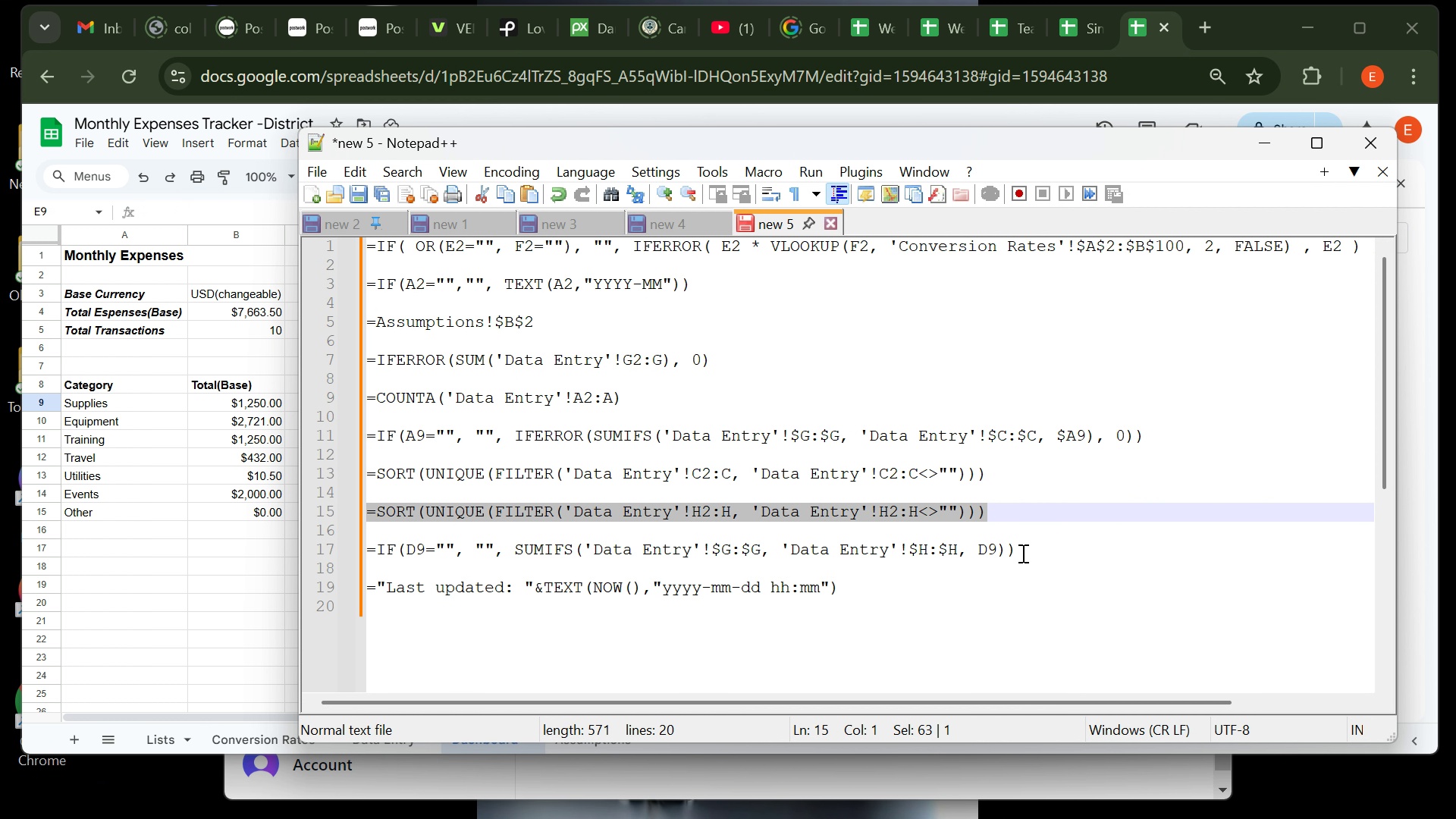 
left_click([1021, 553])
 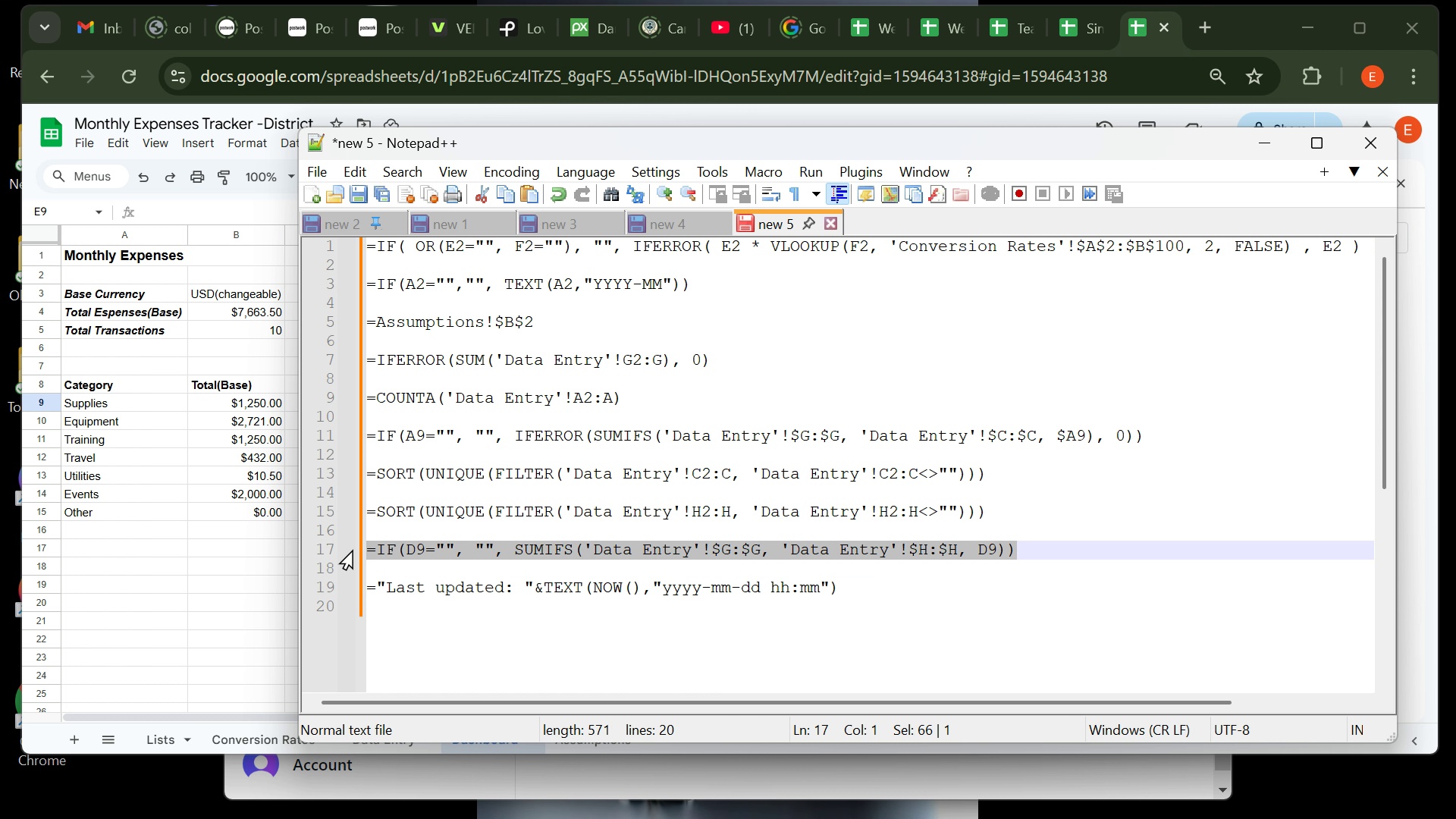 
key(Control+C)
 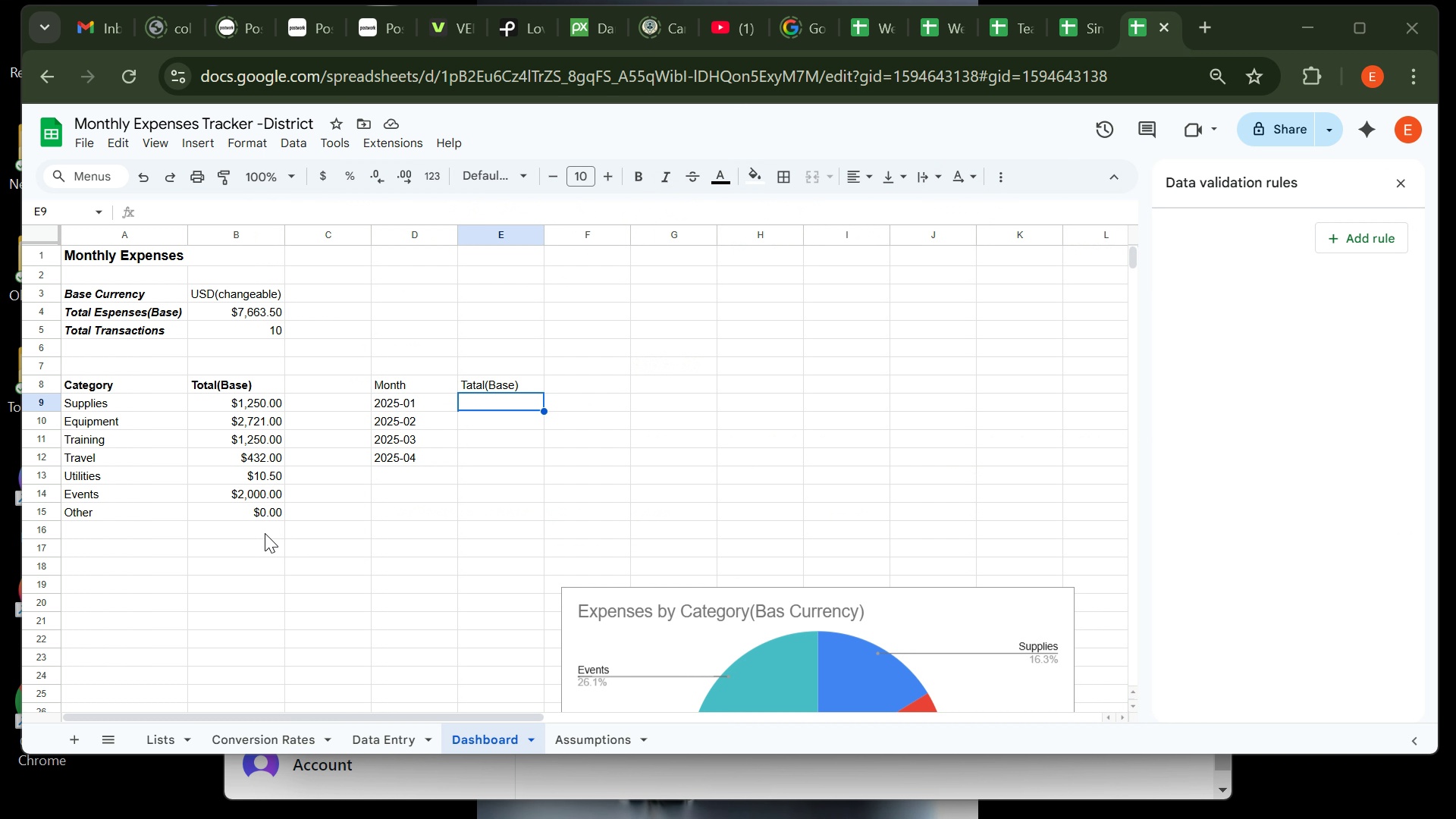 
left_click([265, 533])
 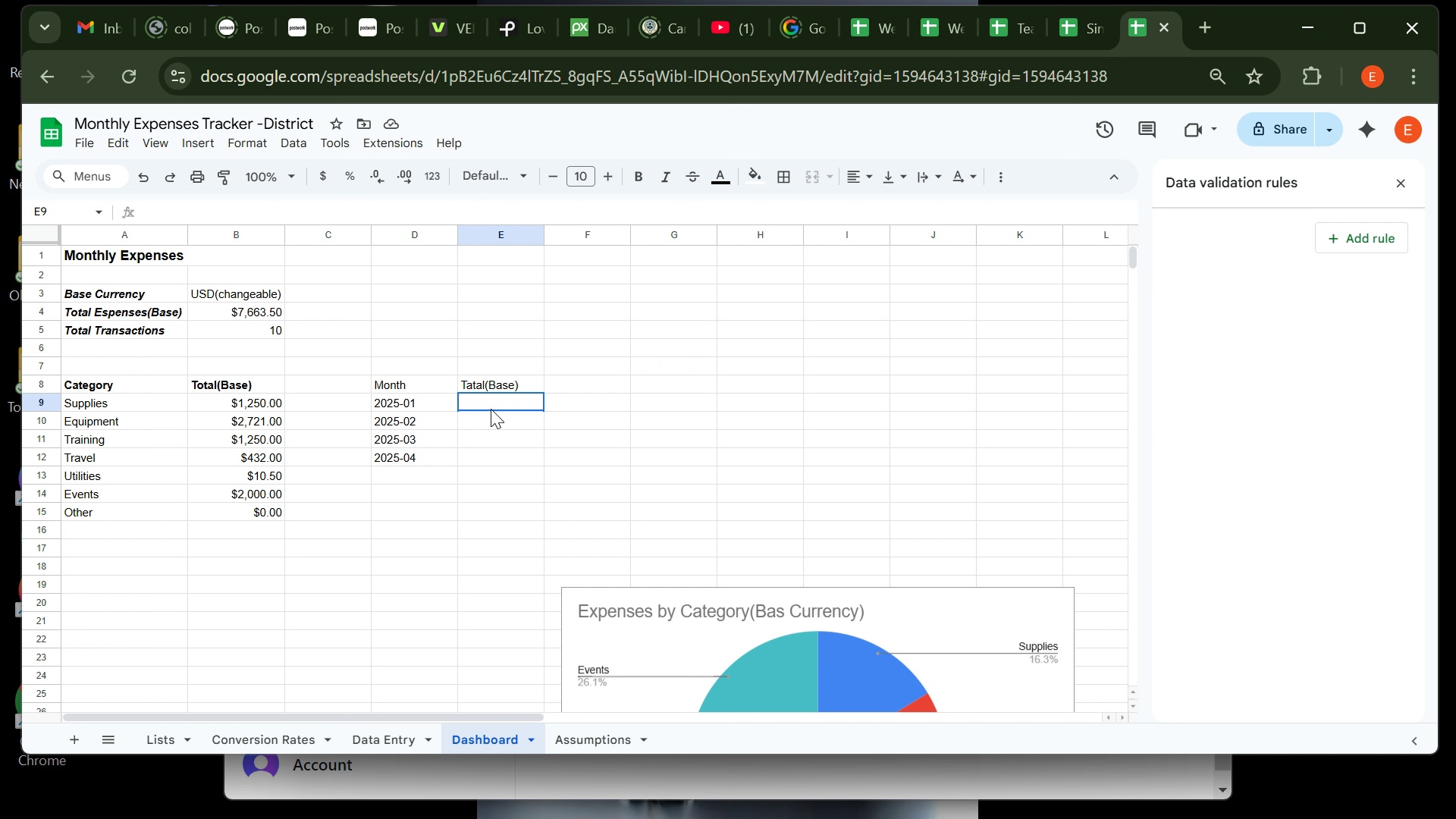 
left_click([491, 409])
 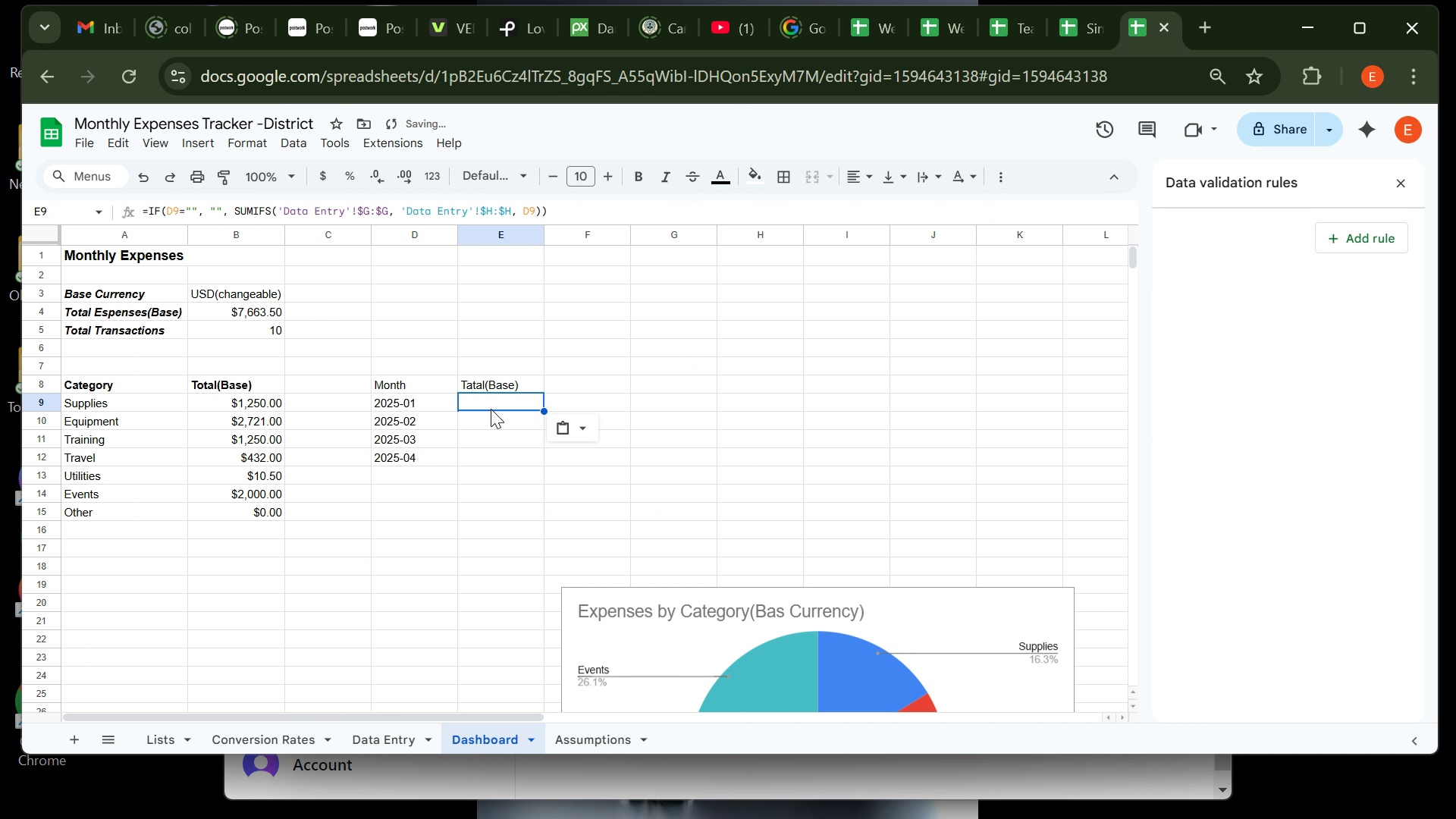 
key(Control+V)
 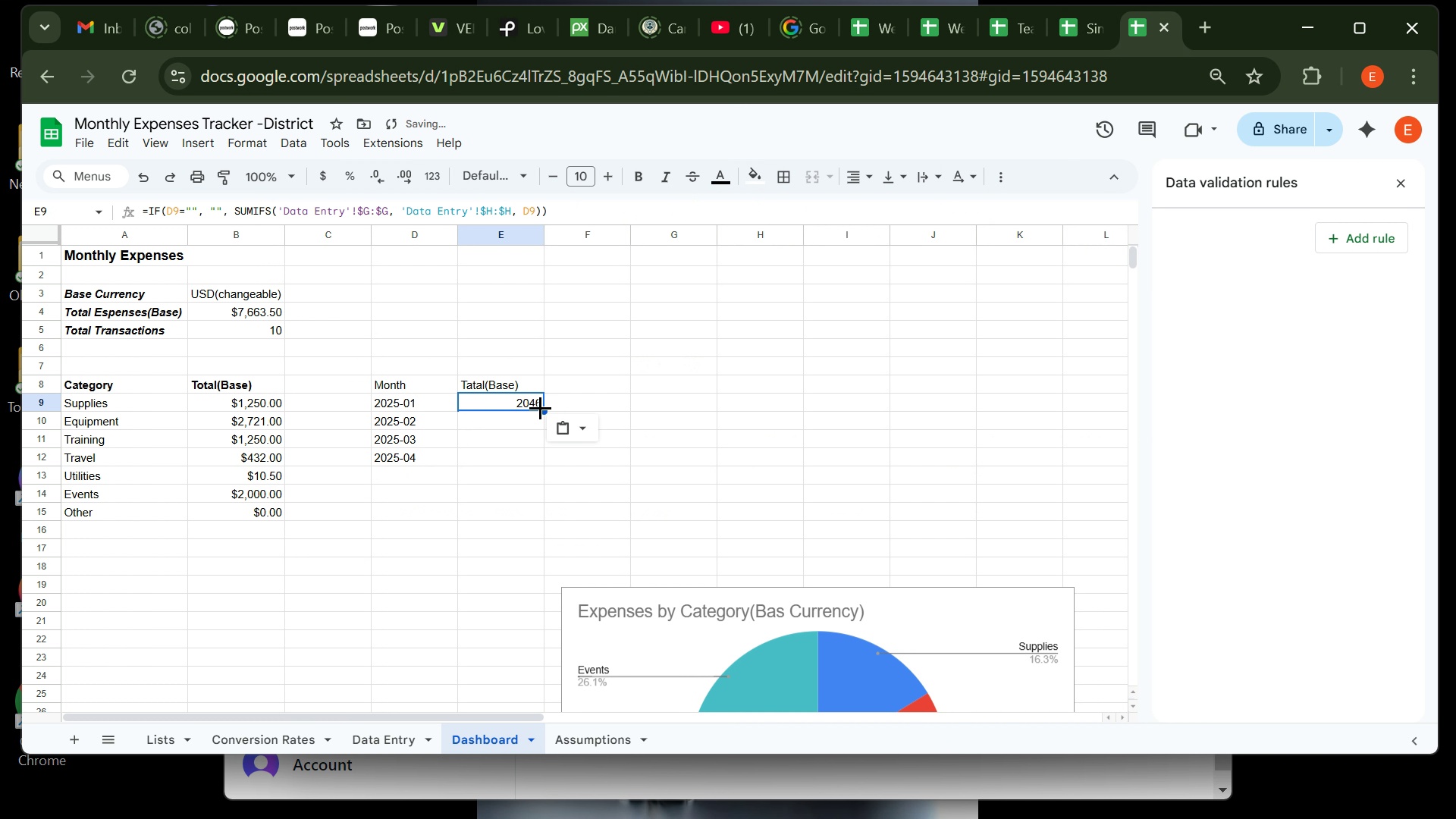 
double_click([540, 407])
 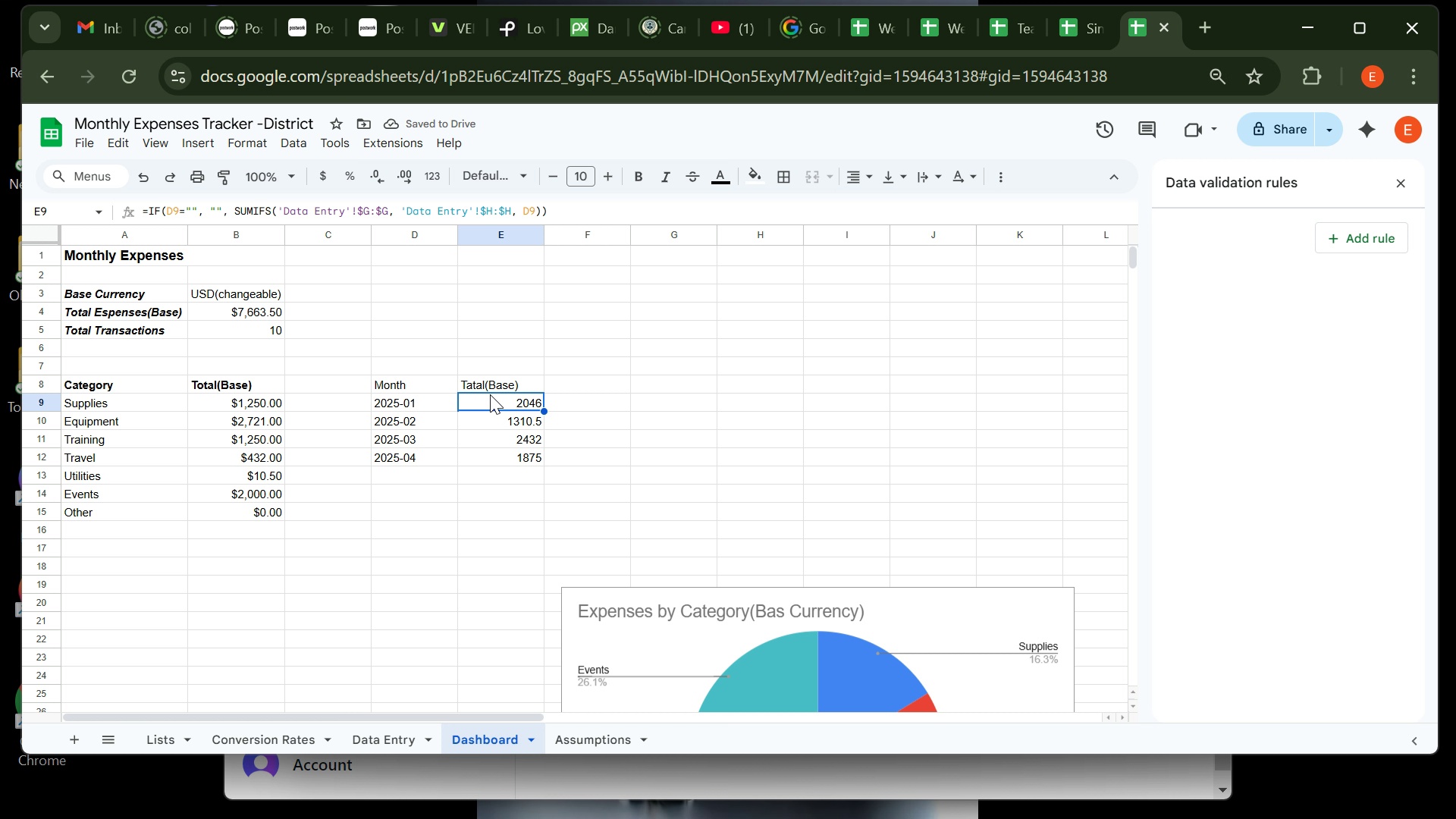 
double_click([472, 378])
 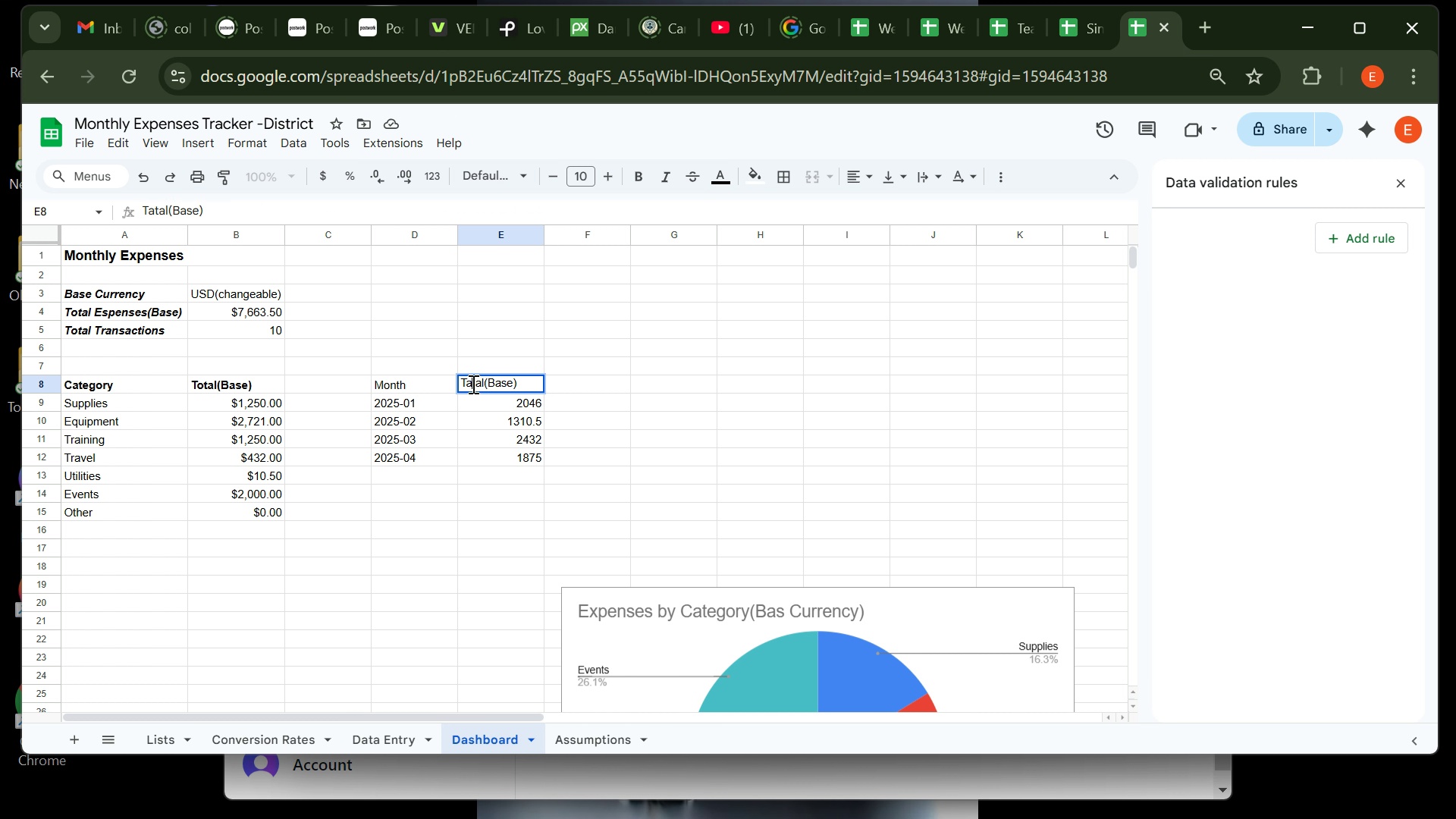 
left_click([472, 384])
 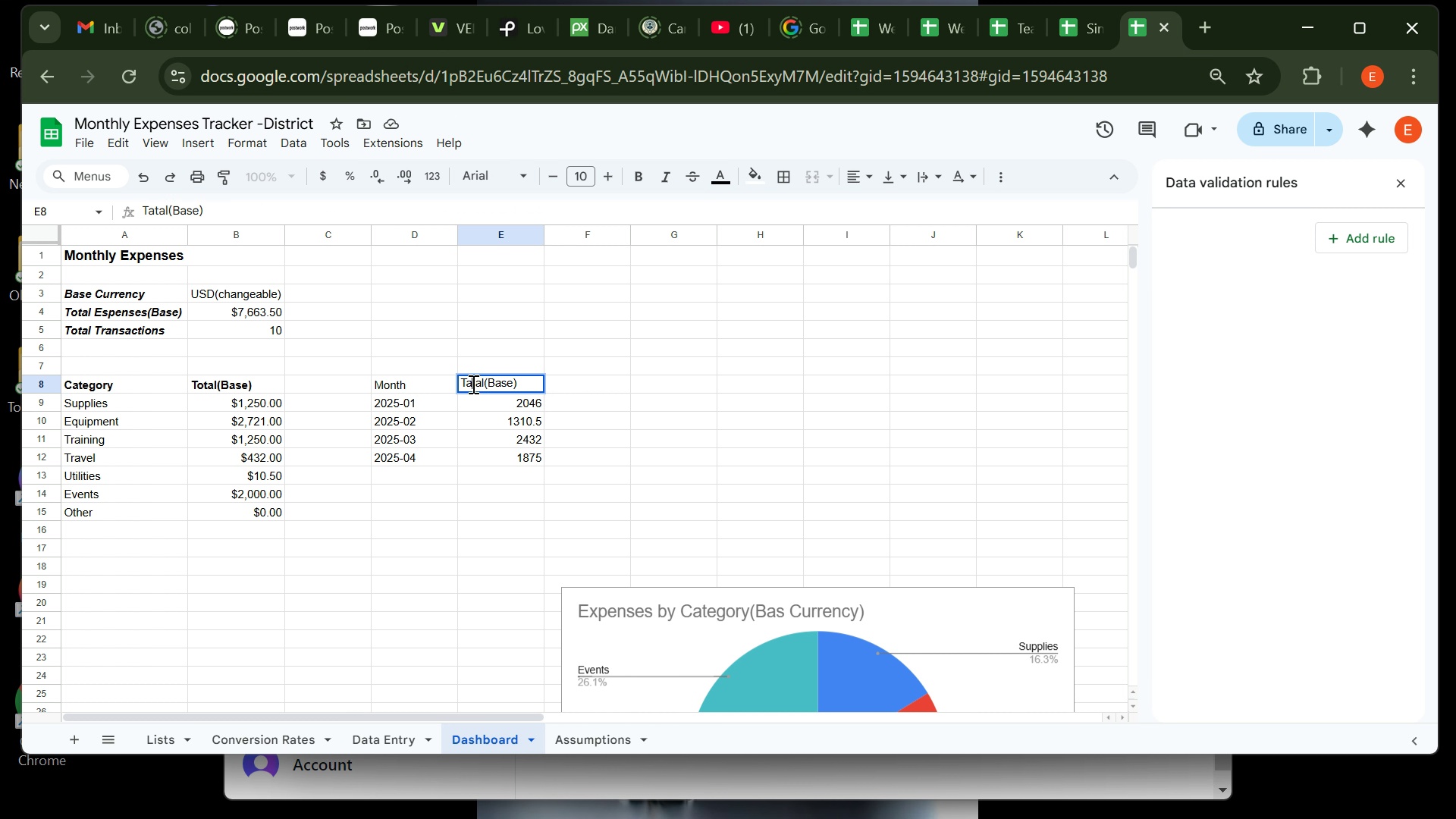 
key(Backspace)
 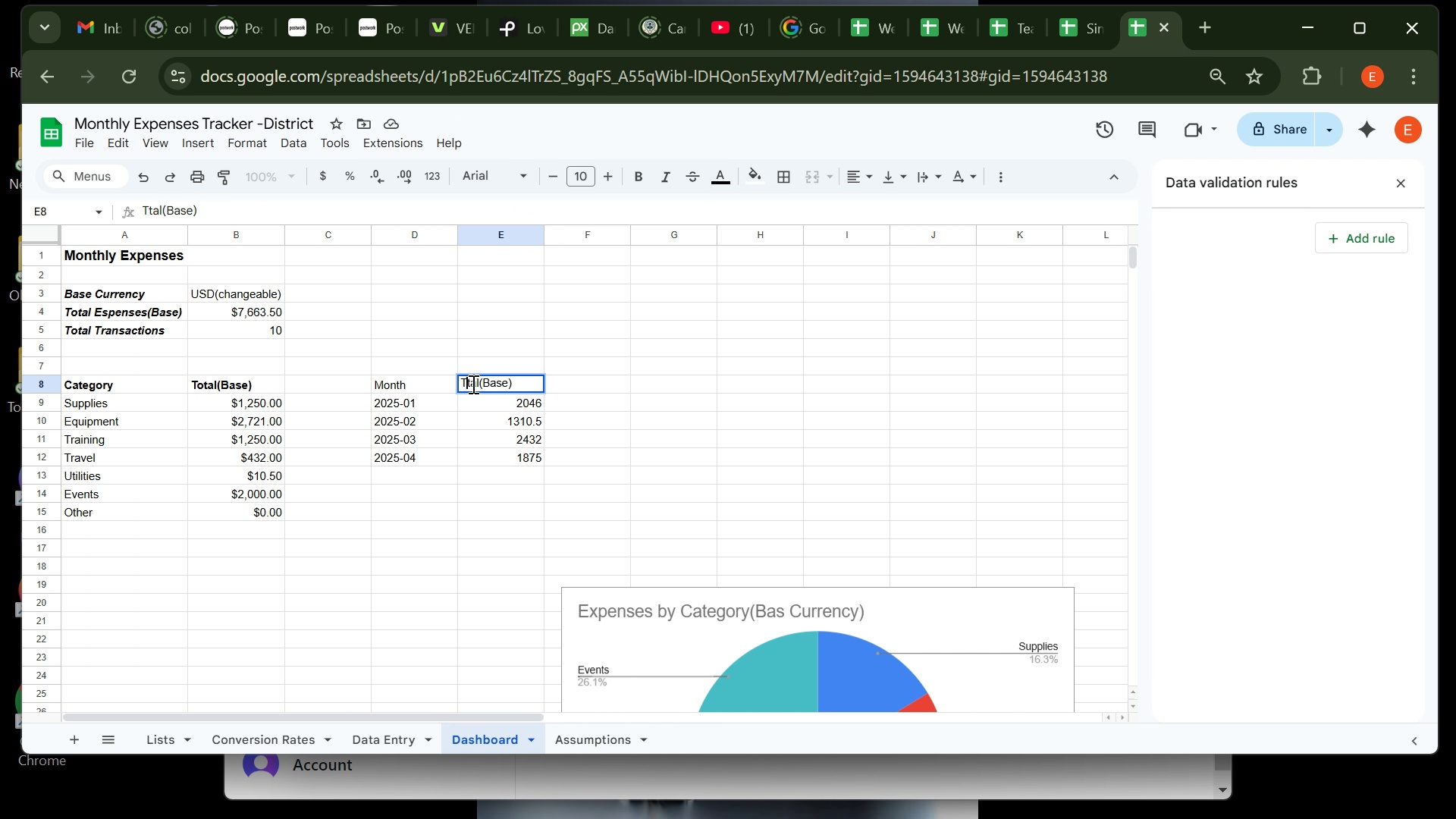 
key(O)
 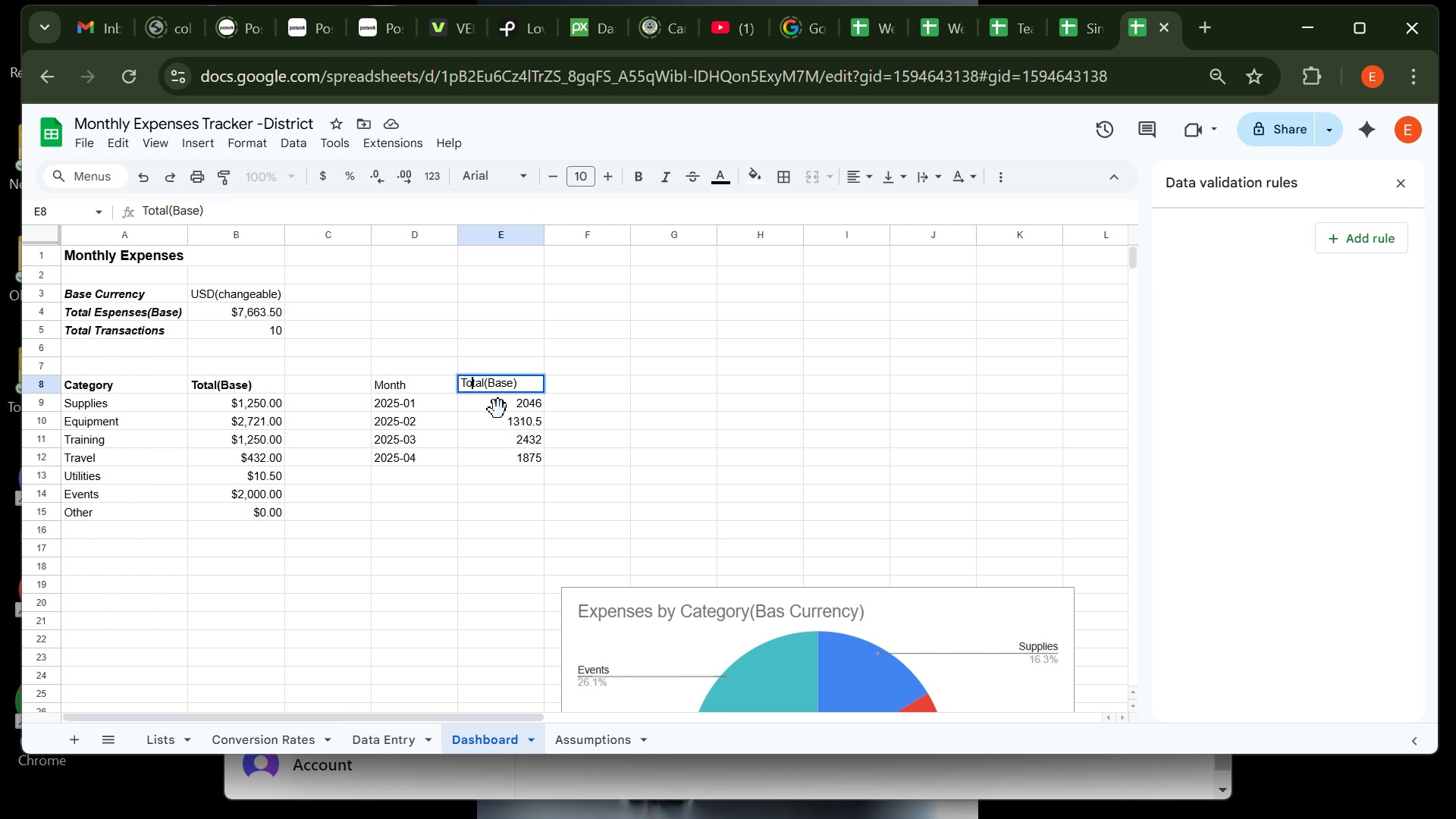 
left_click([498, 410])
 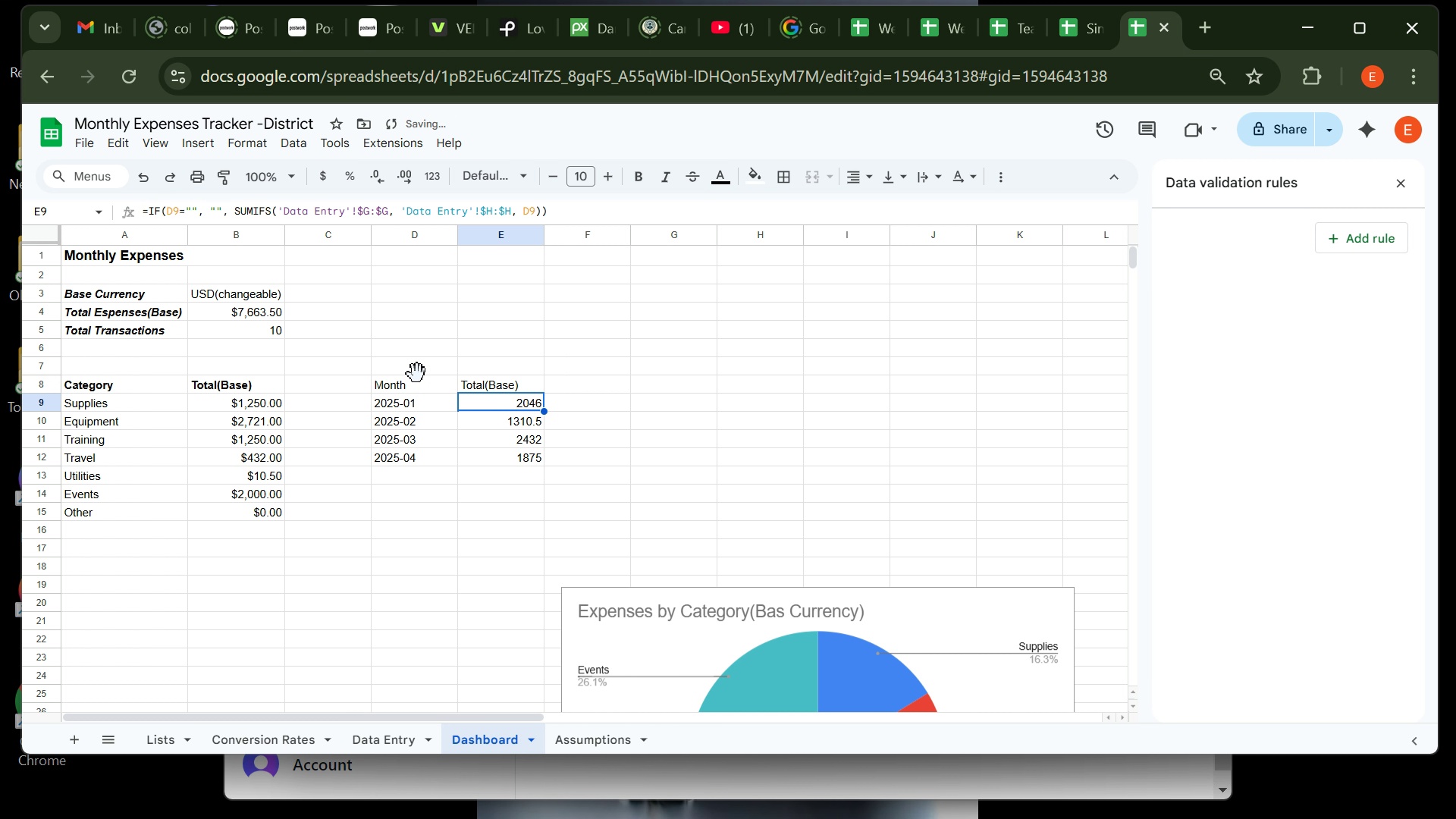 
left_click([417, 374])
 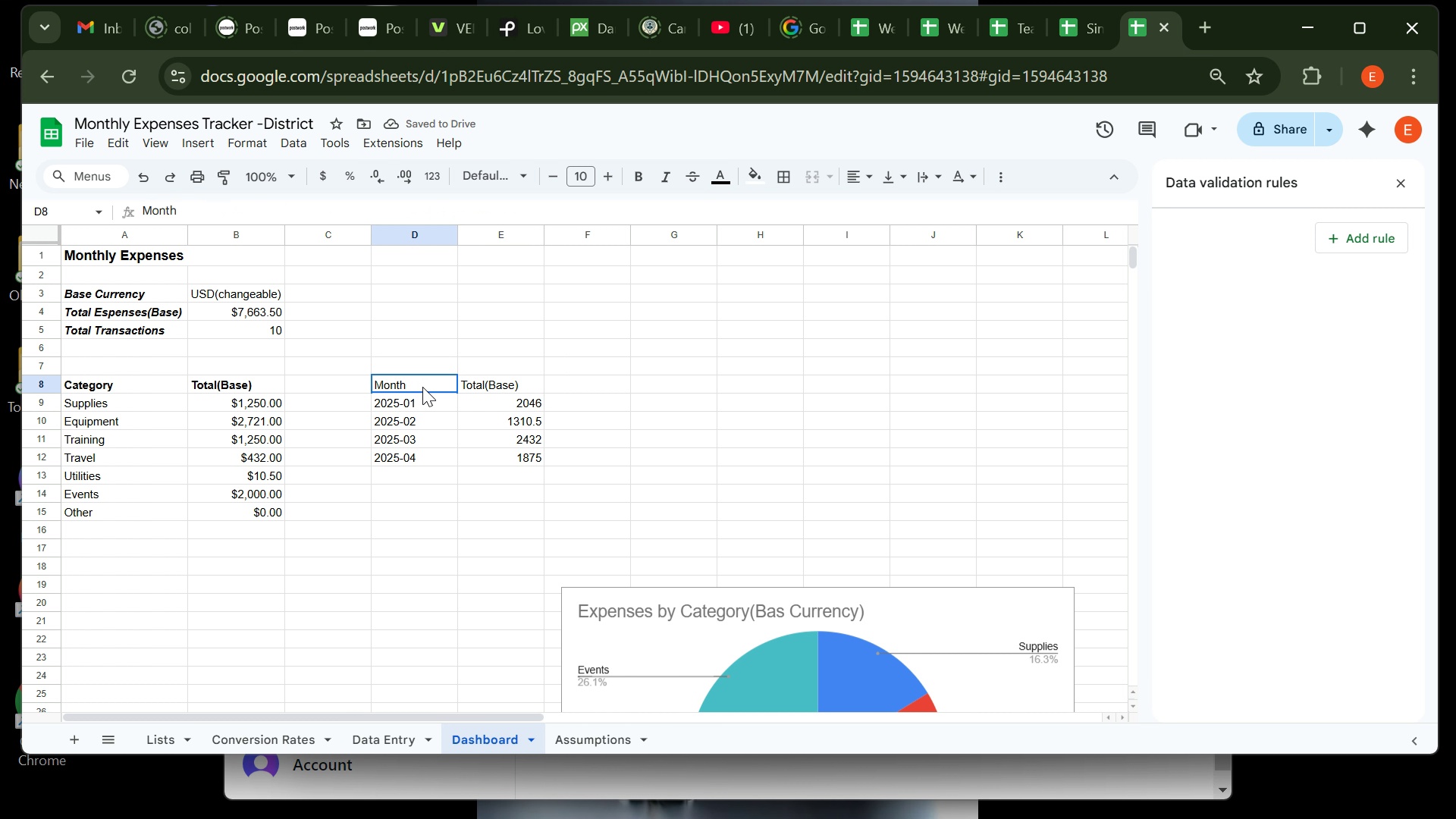 
left_click([422, 387])
 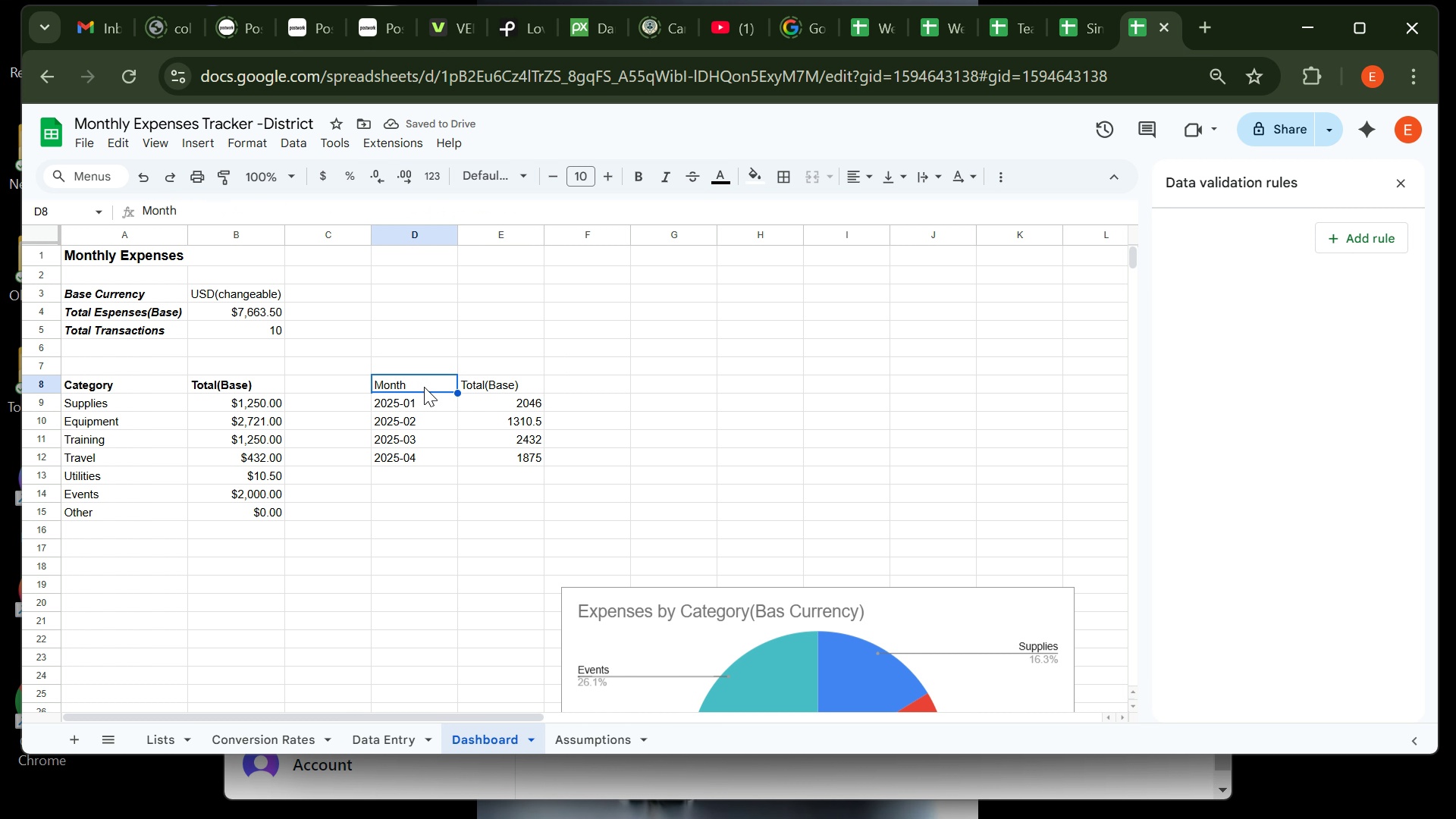 
key(Control+B)
 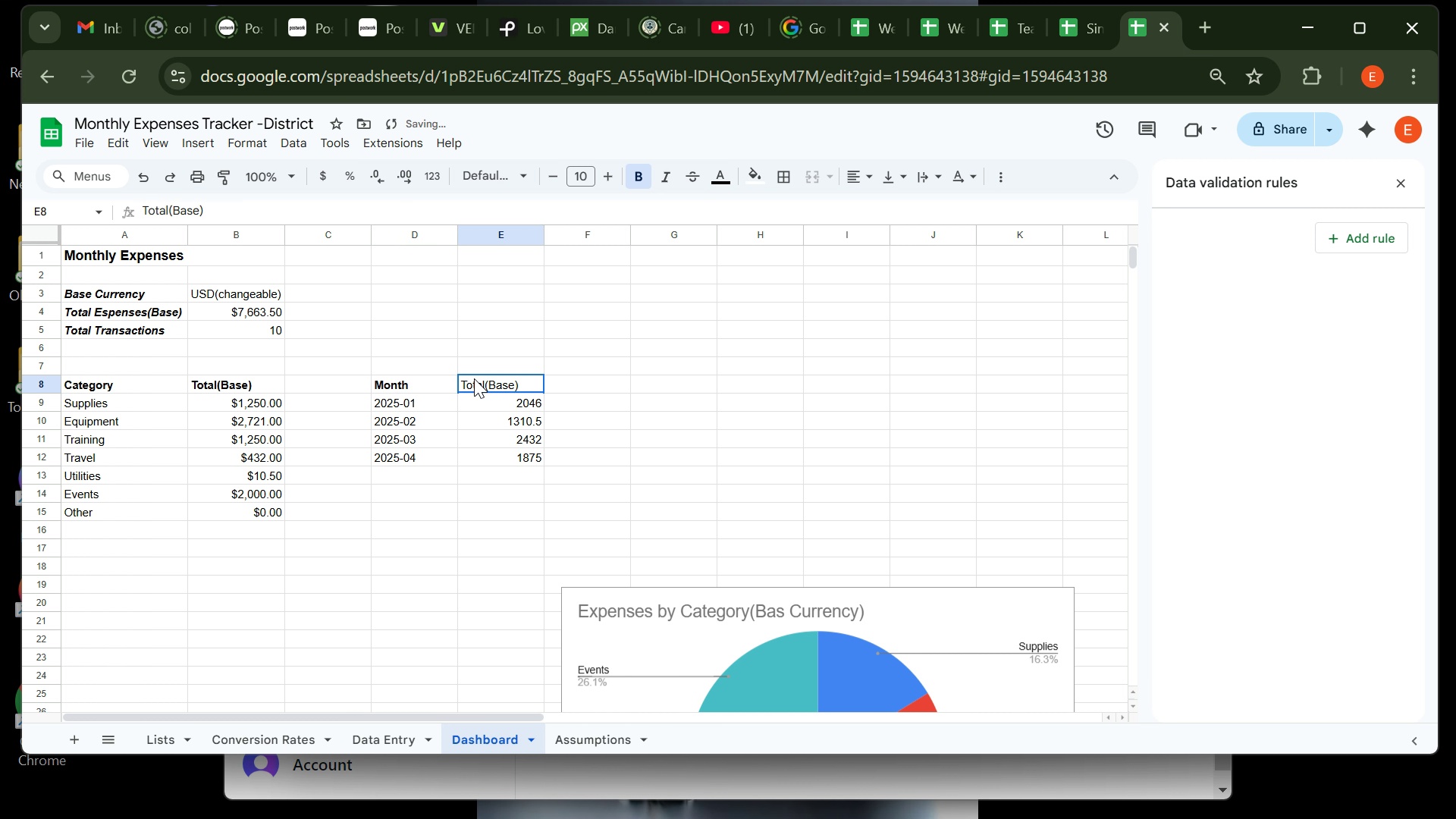 
left_click([474, 378])
 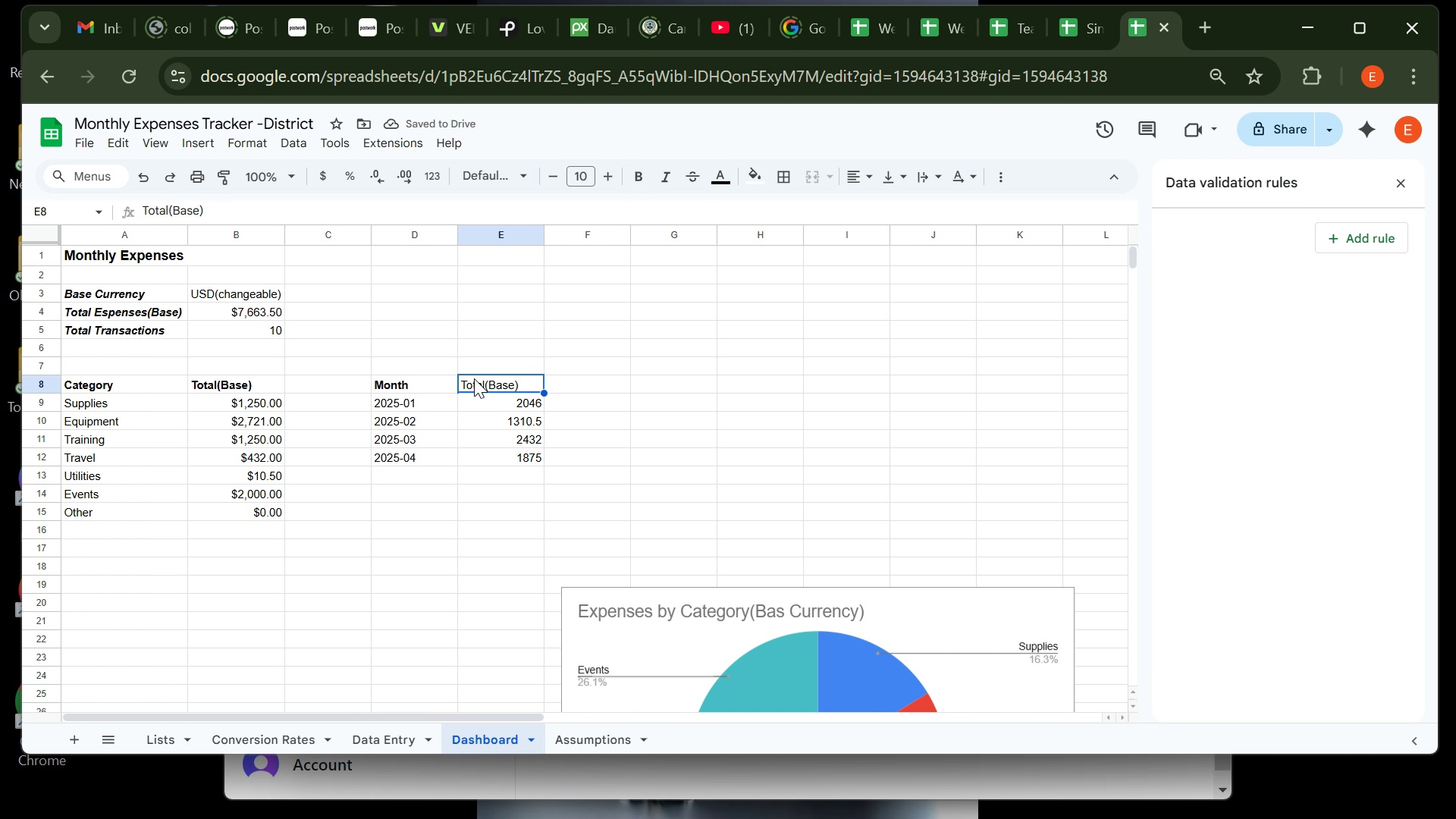 
key(Control+B)
 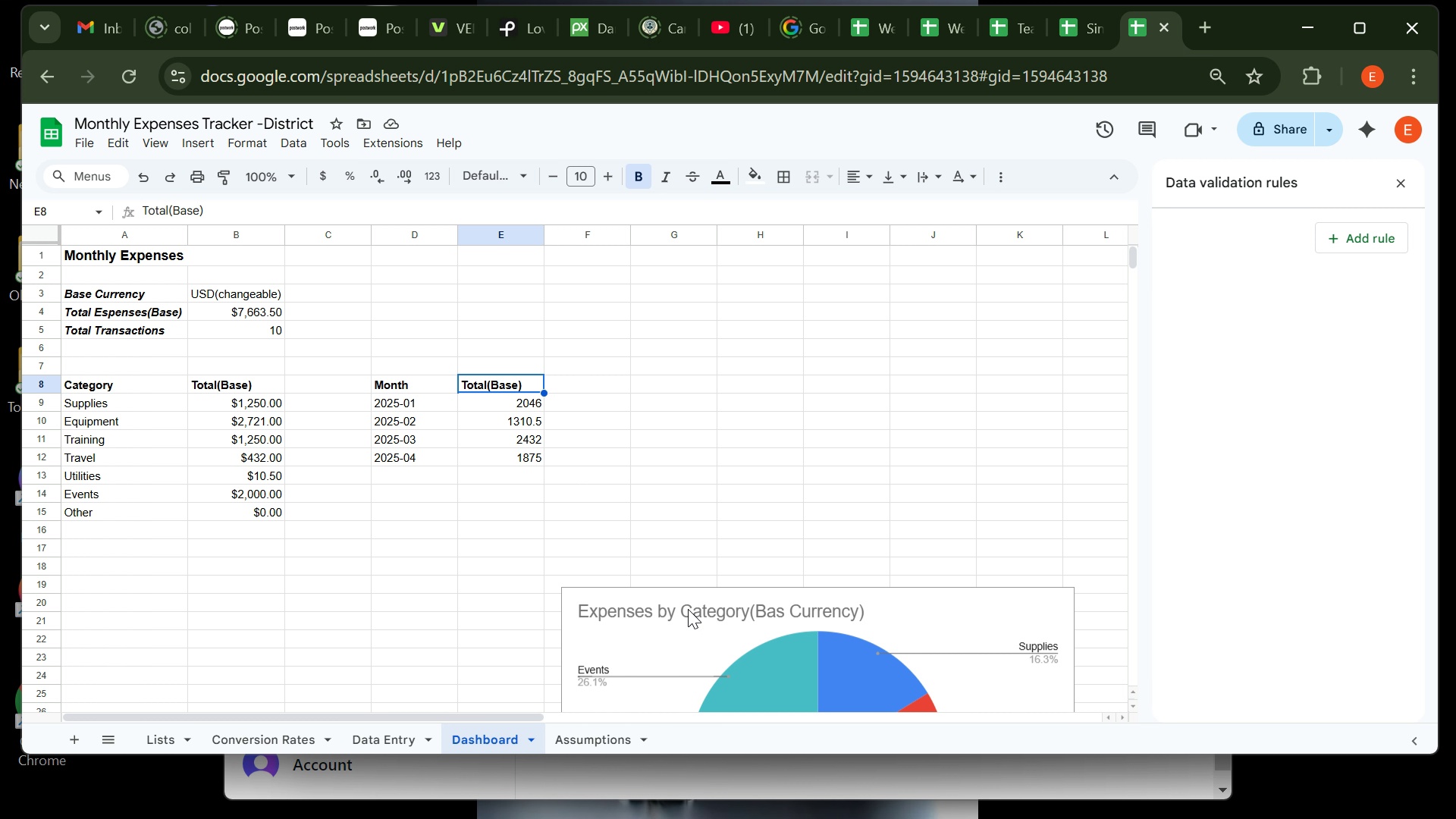 
wait(15.26)
 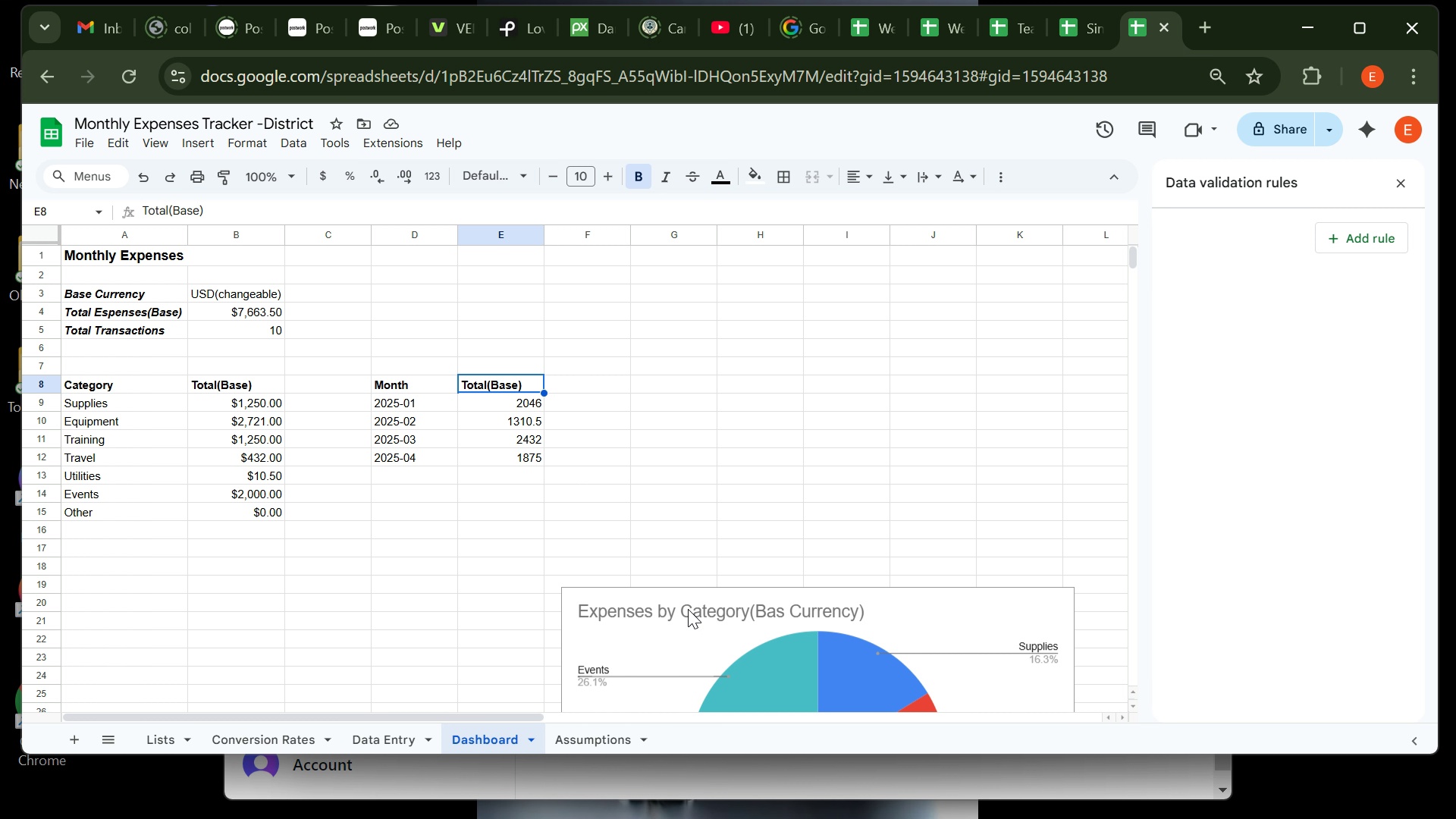 
left_click([681, 673])
 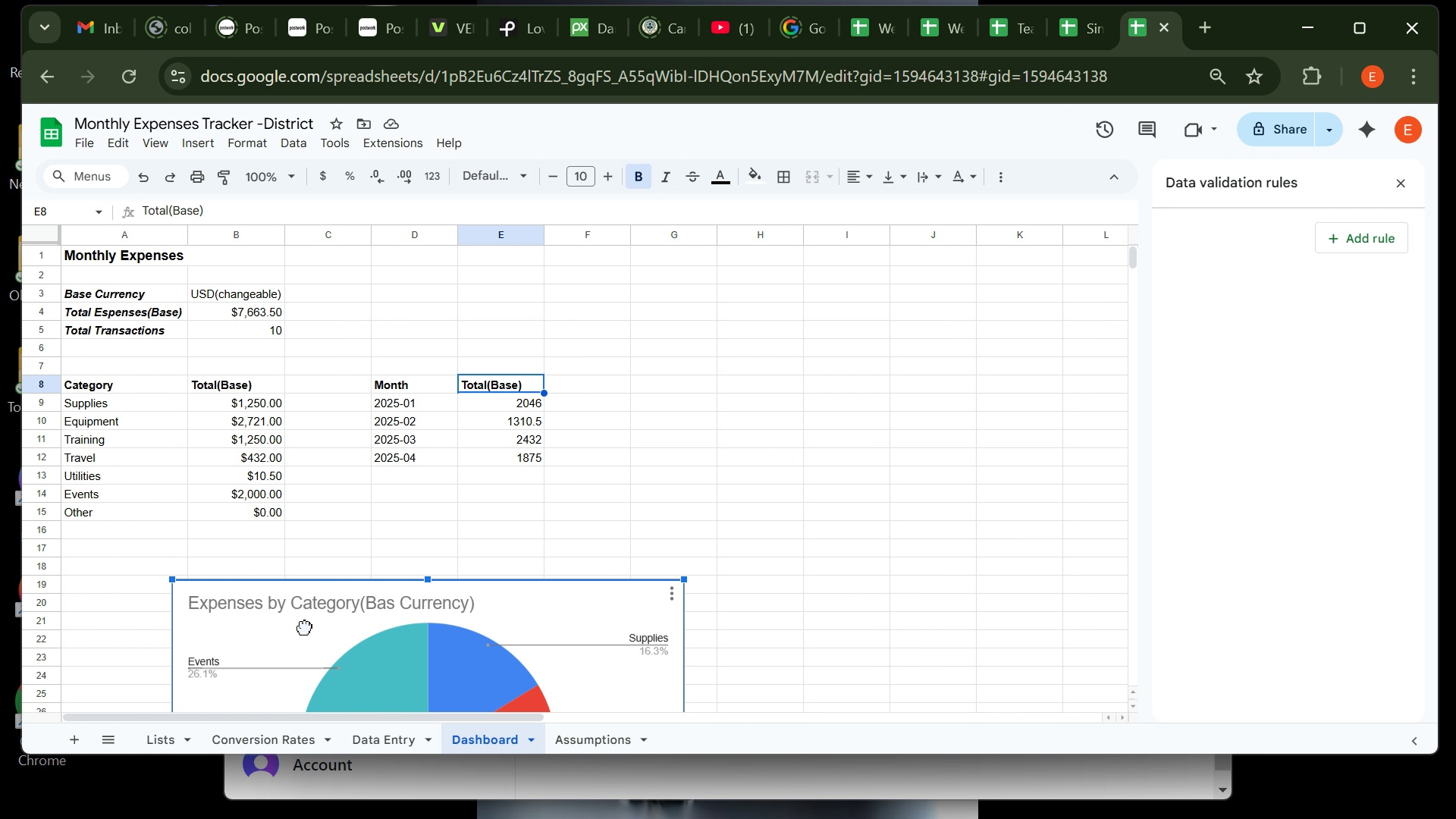 
wait(14.45)
 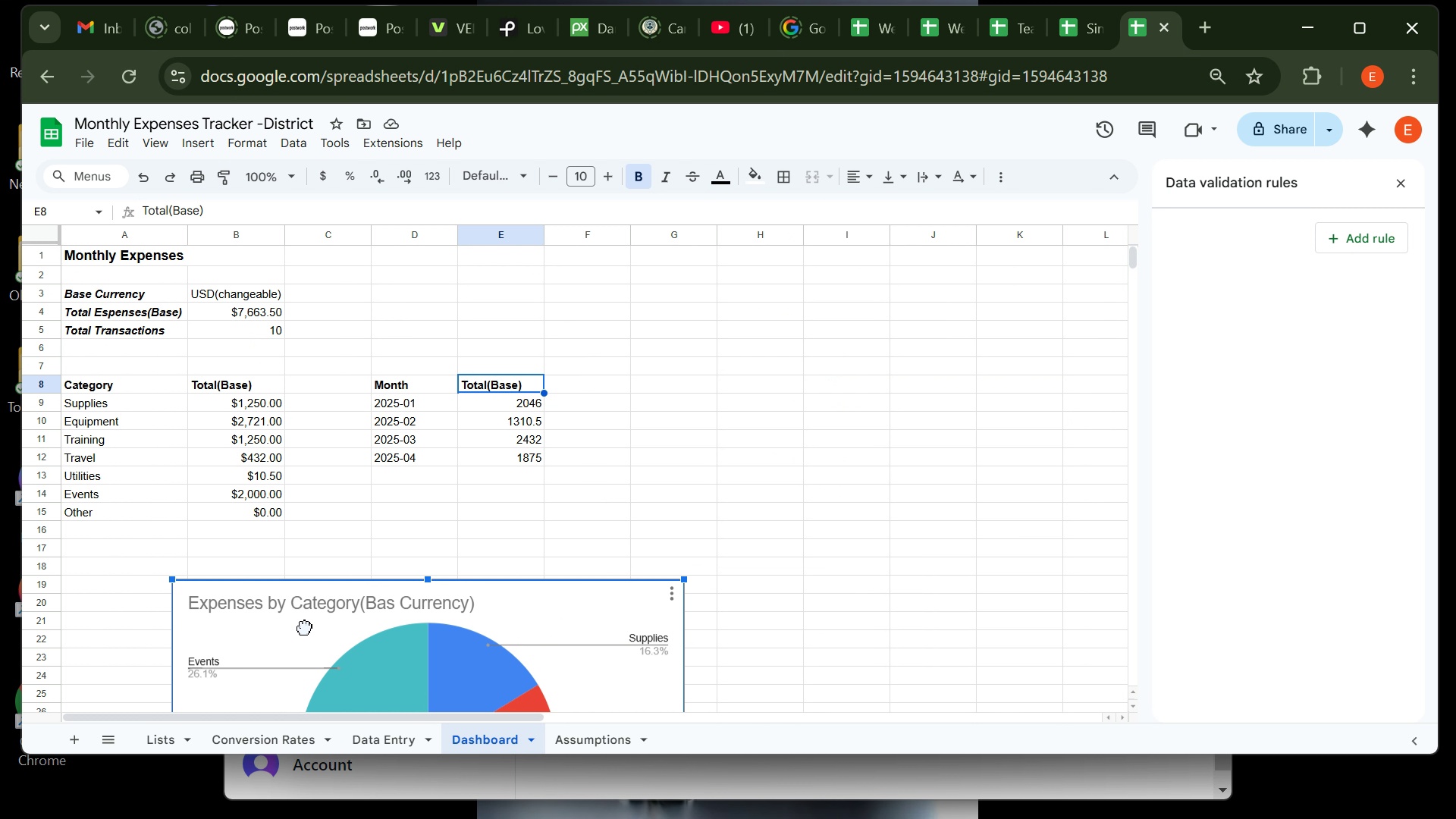 
left_click([420, 394])
 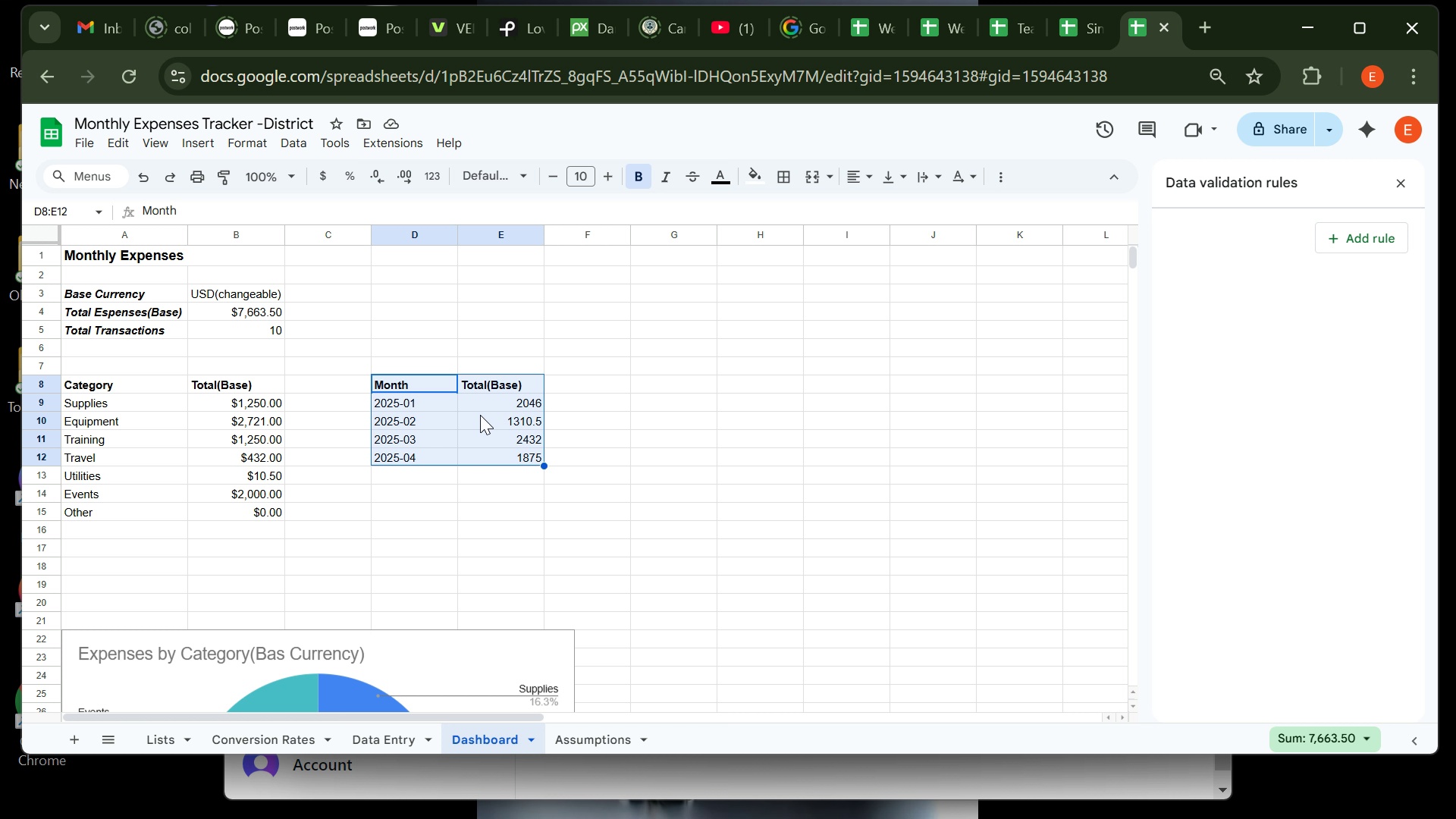 
wait(28.98)
 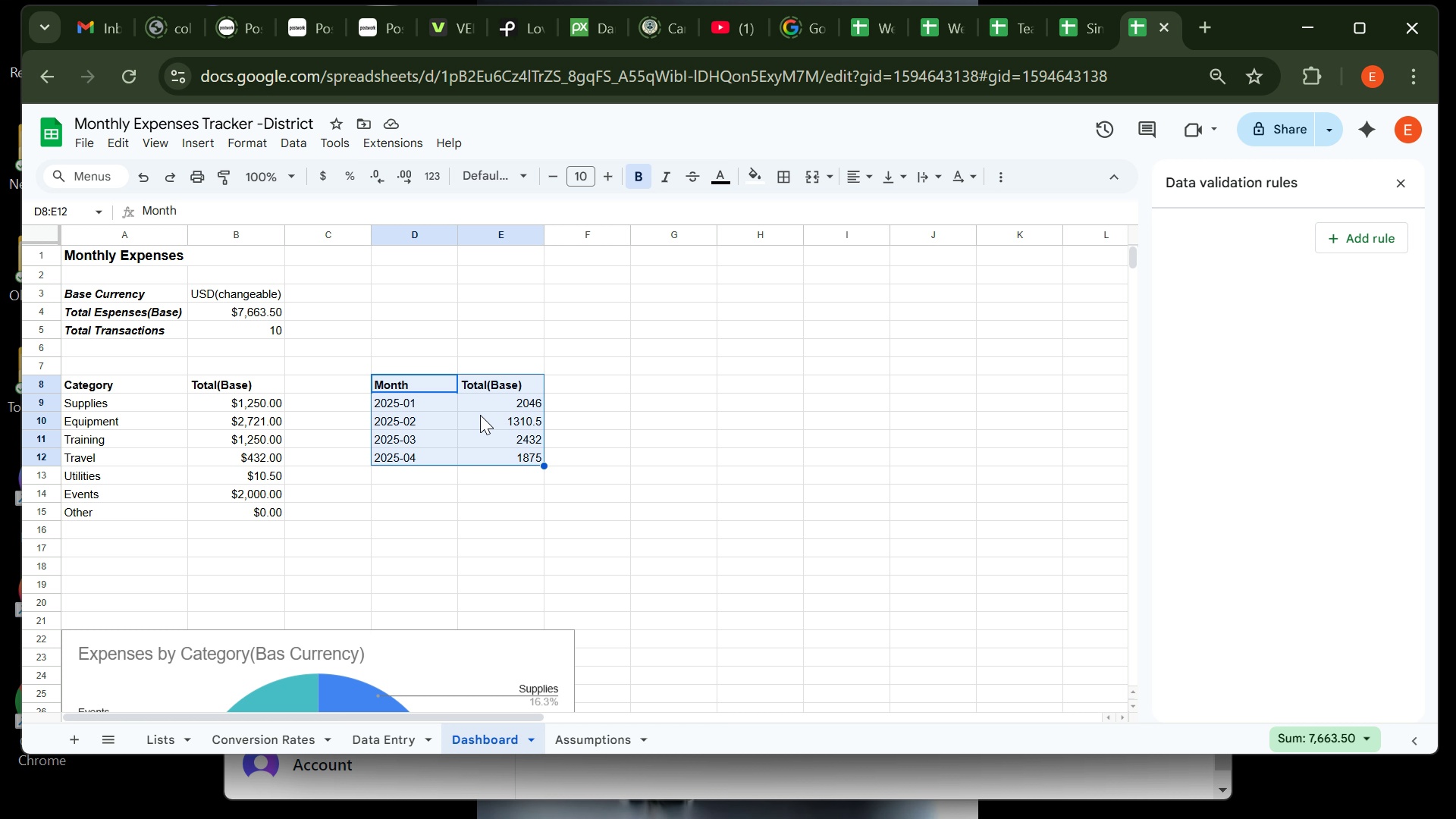 
left_click([204, 153])
 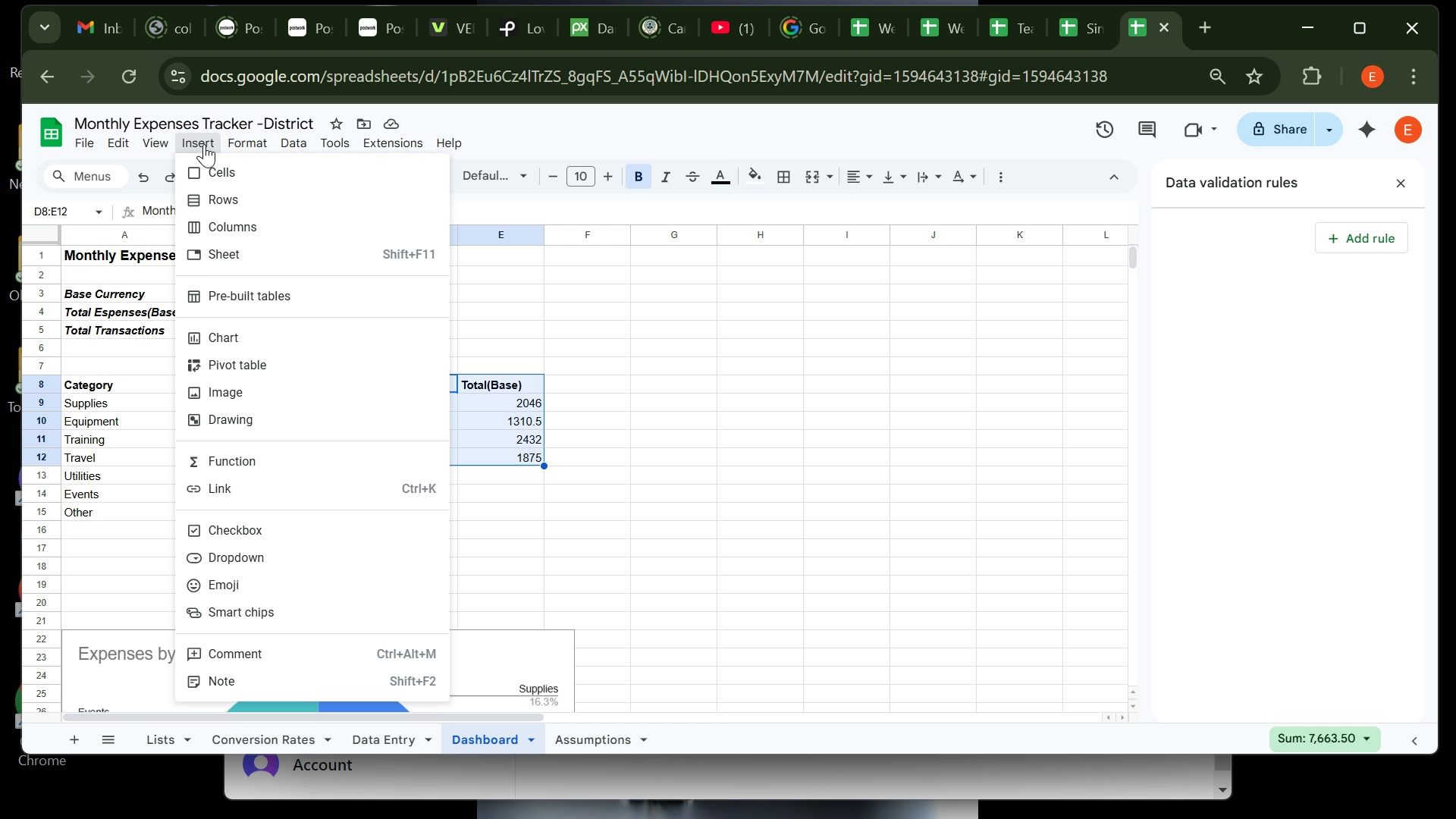 
left_click([204, 144])
 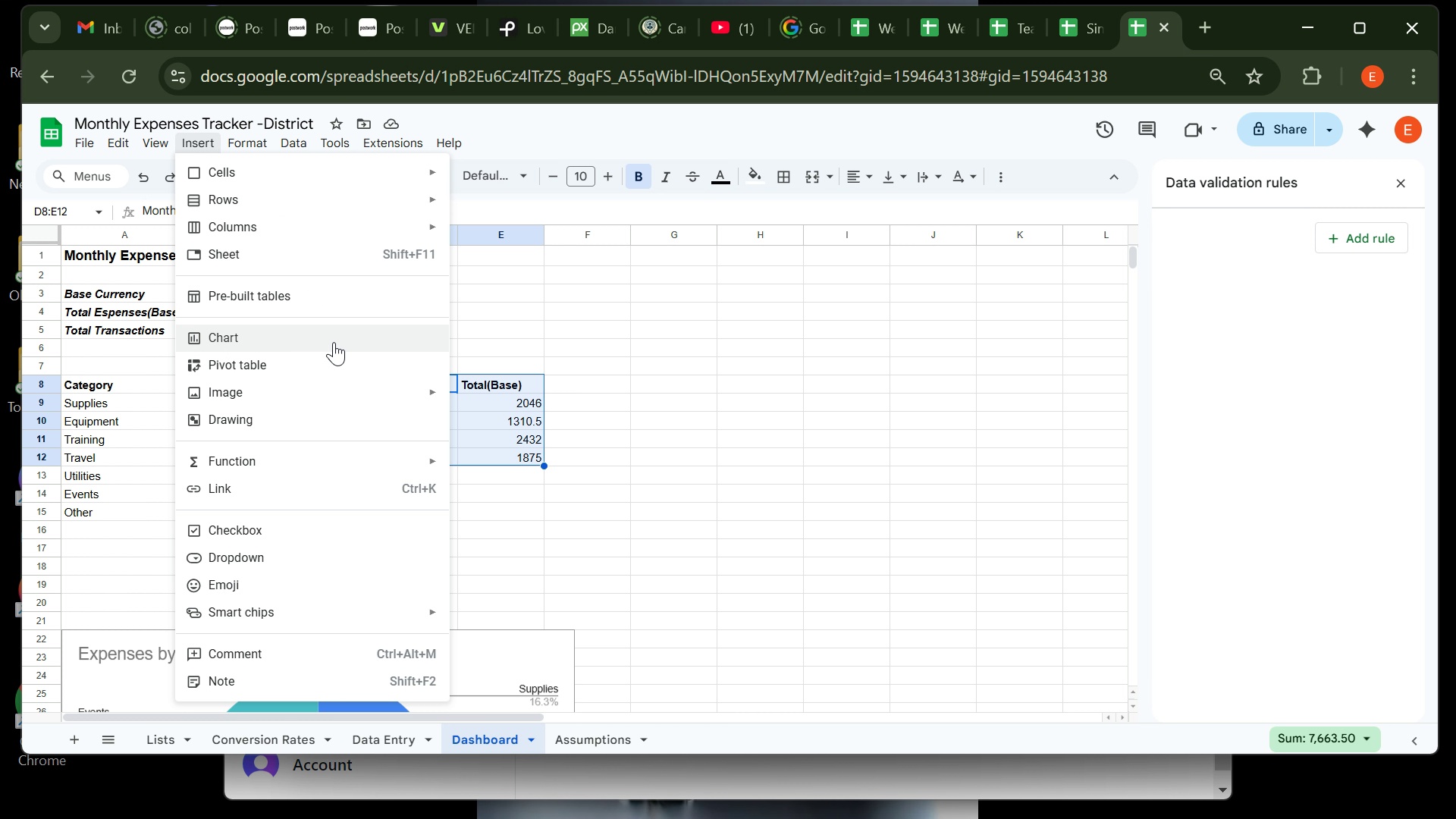 
left_click([334, 344])
 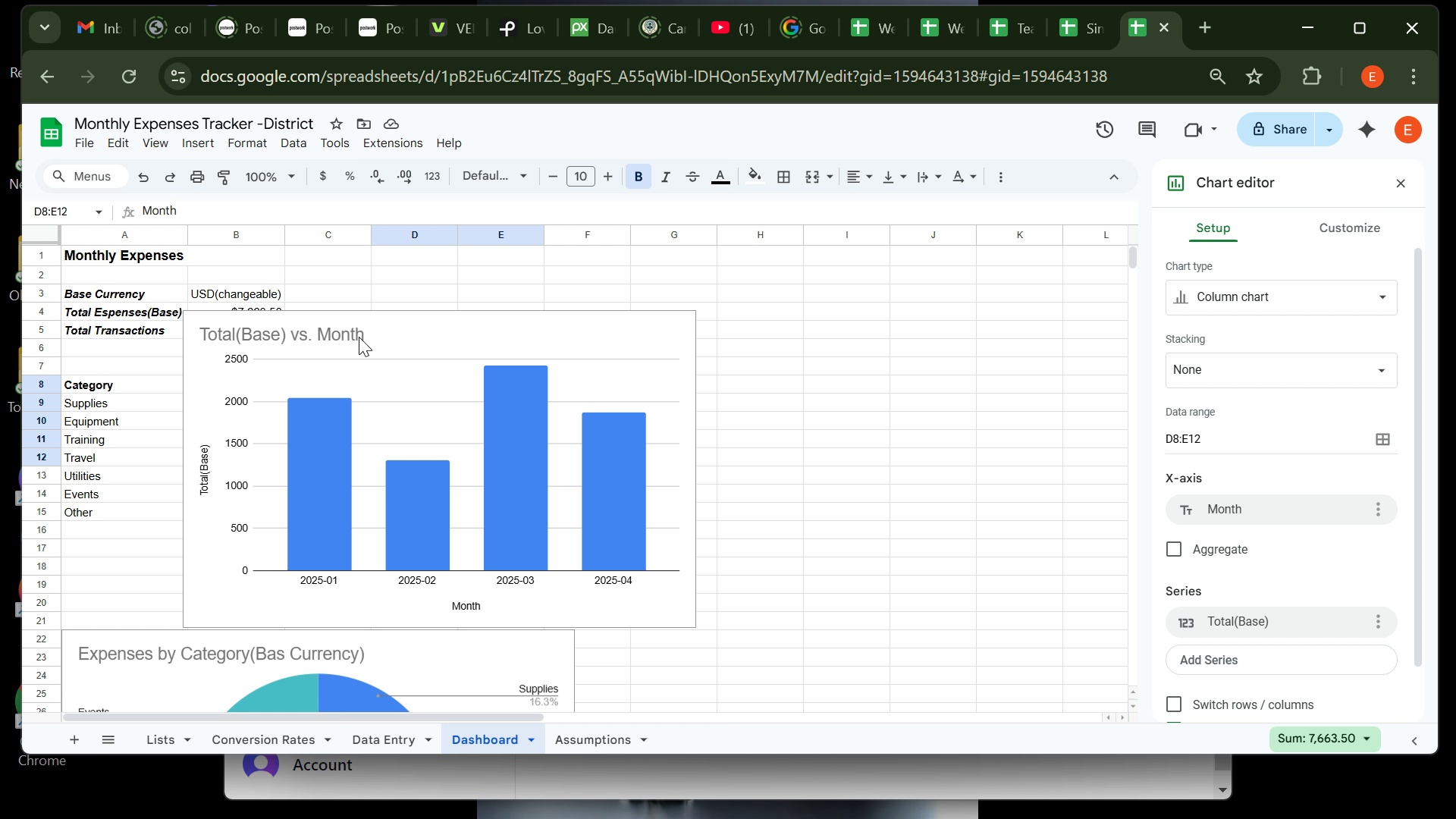 
wait(16.04)
 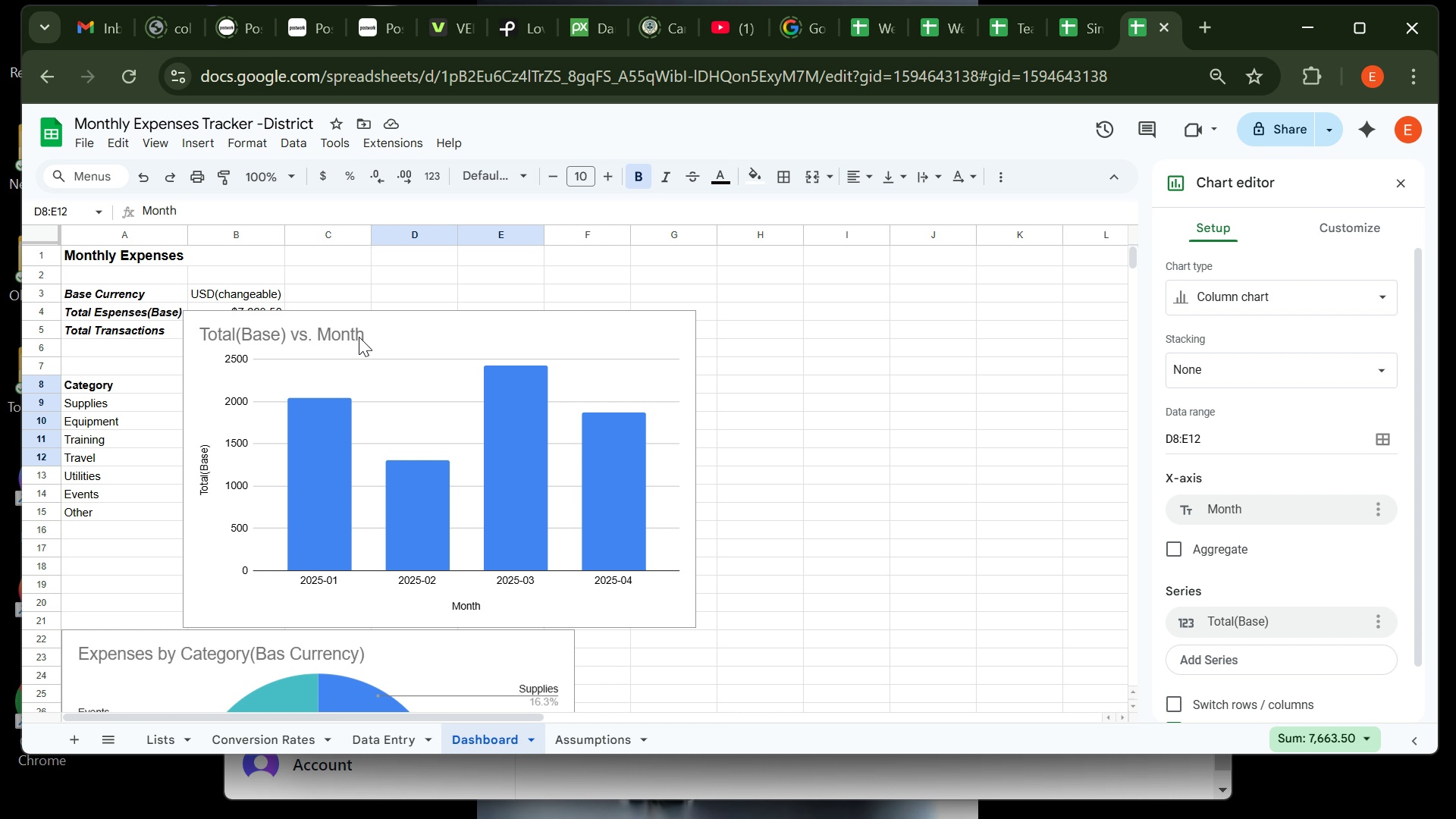 
left_click([1338, 295])
 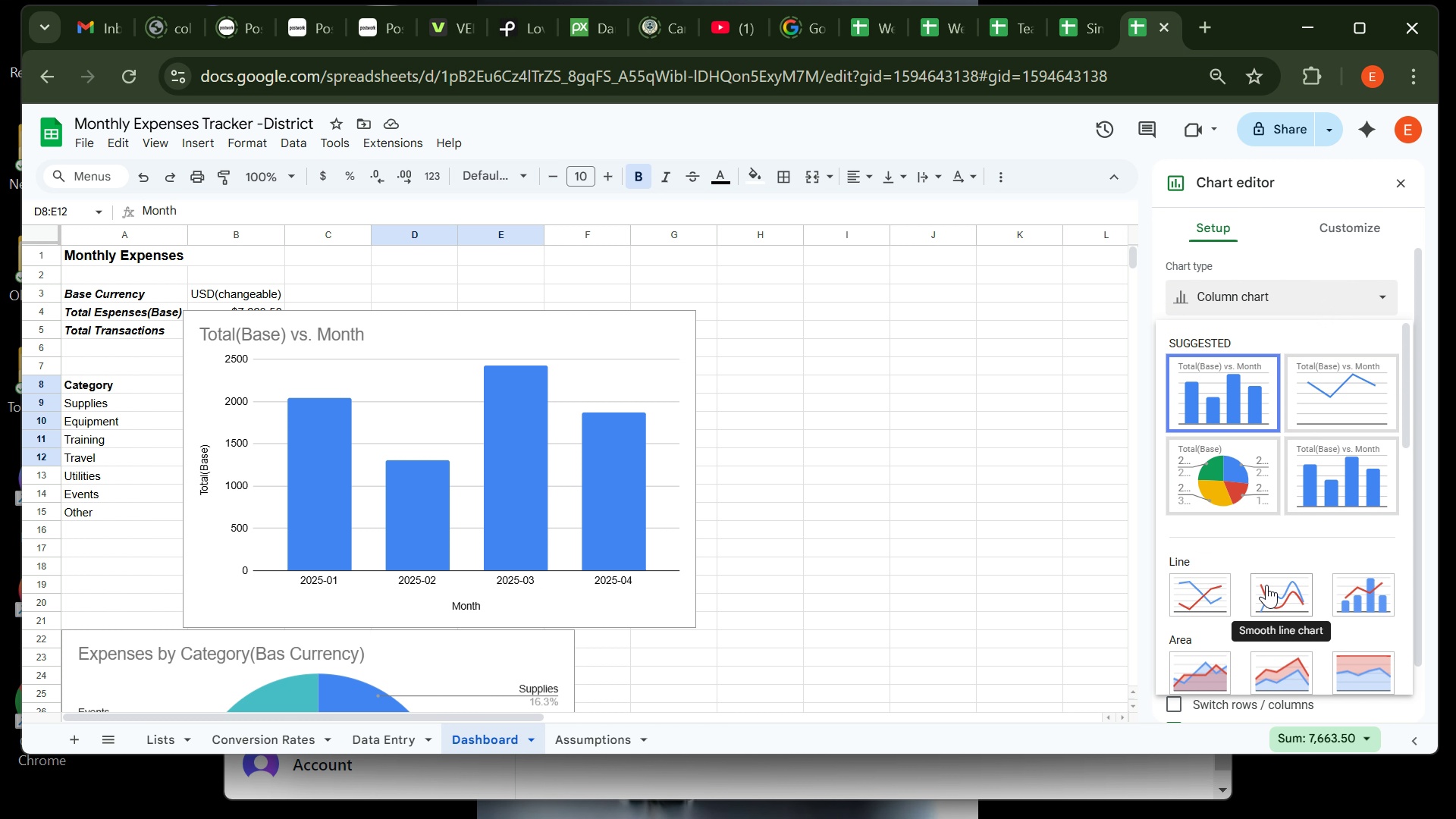 
left_click([1268, 585])
 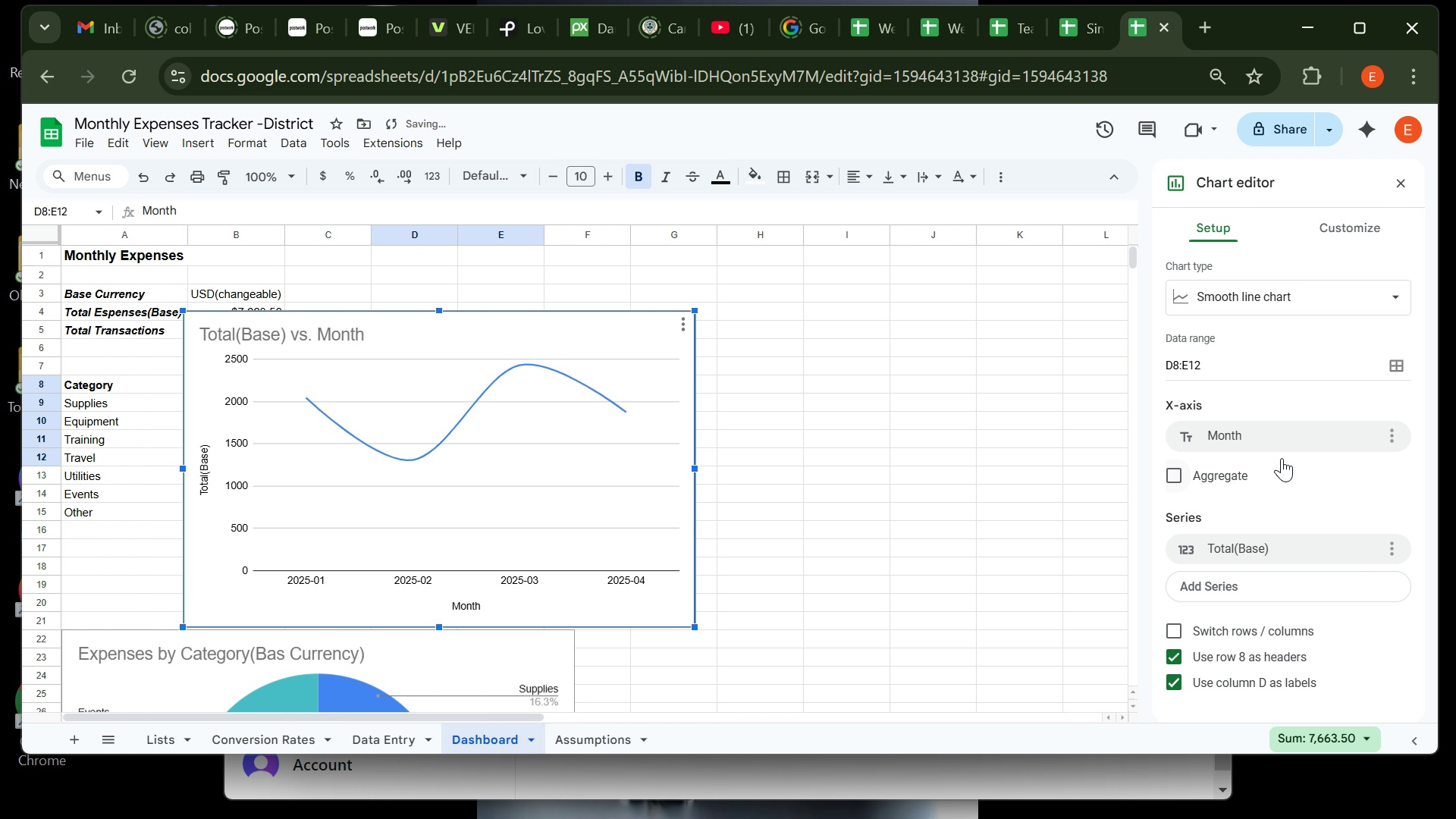 
mouse_move([1301, 429])
 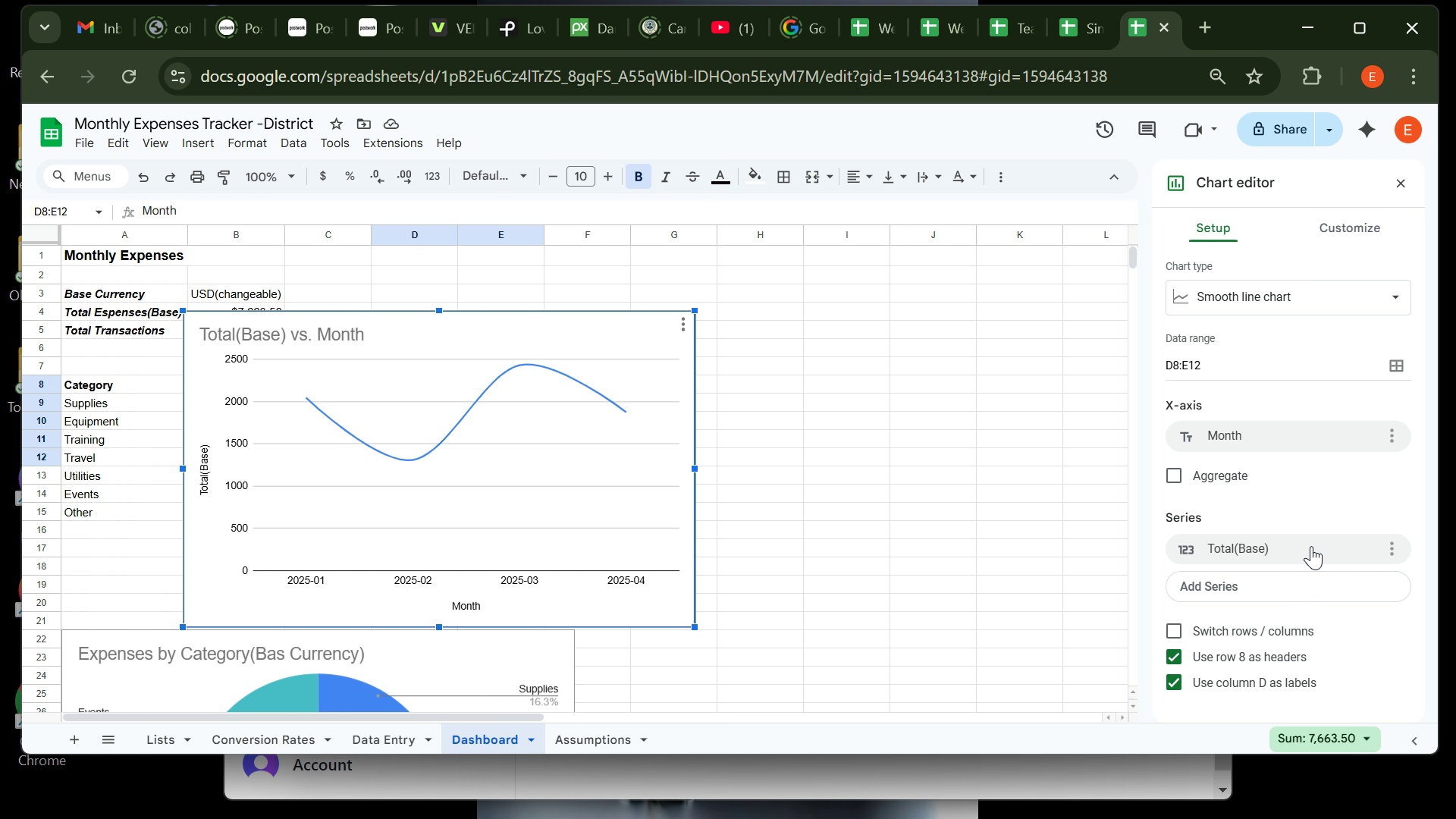 
wait(13.71)
 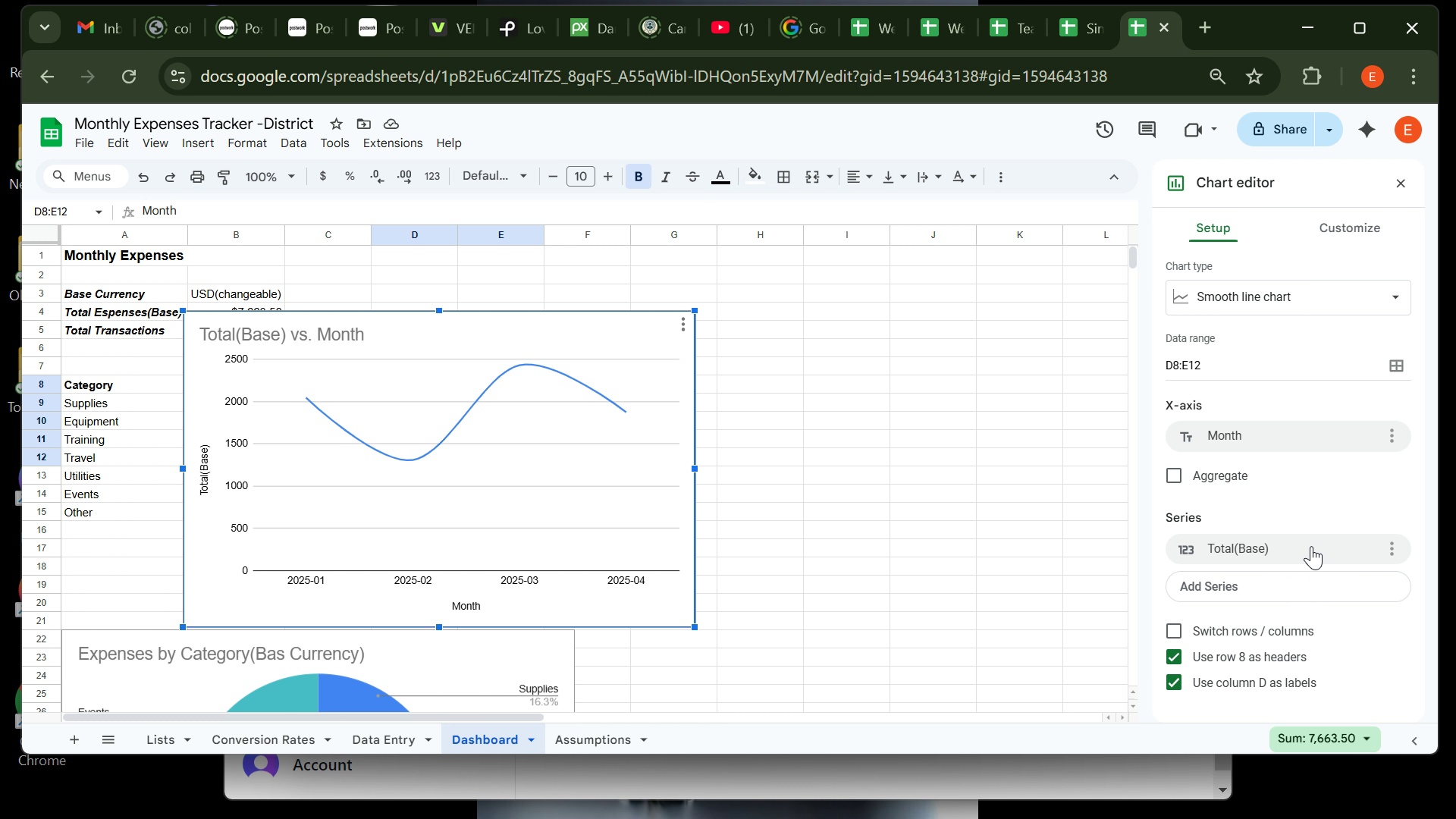 
left_click([1363, 229])
 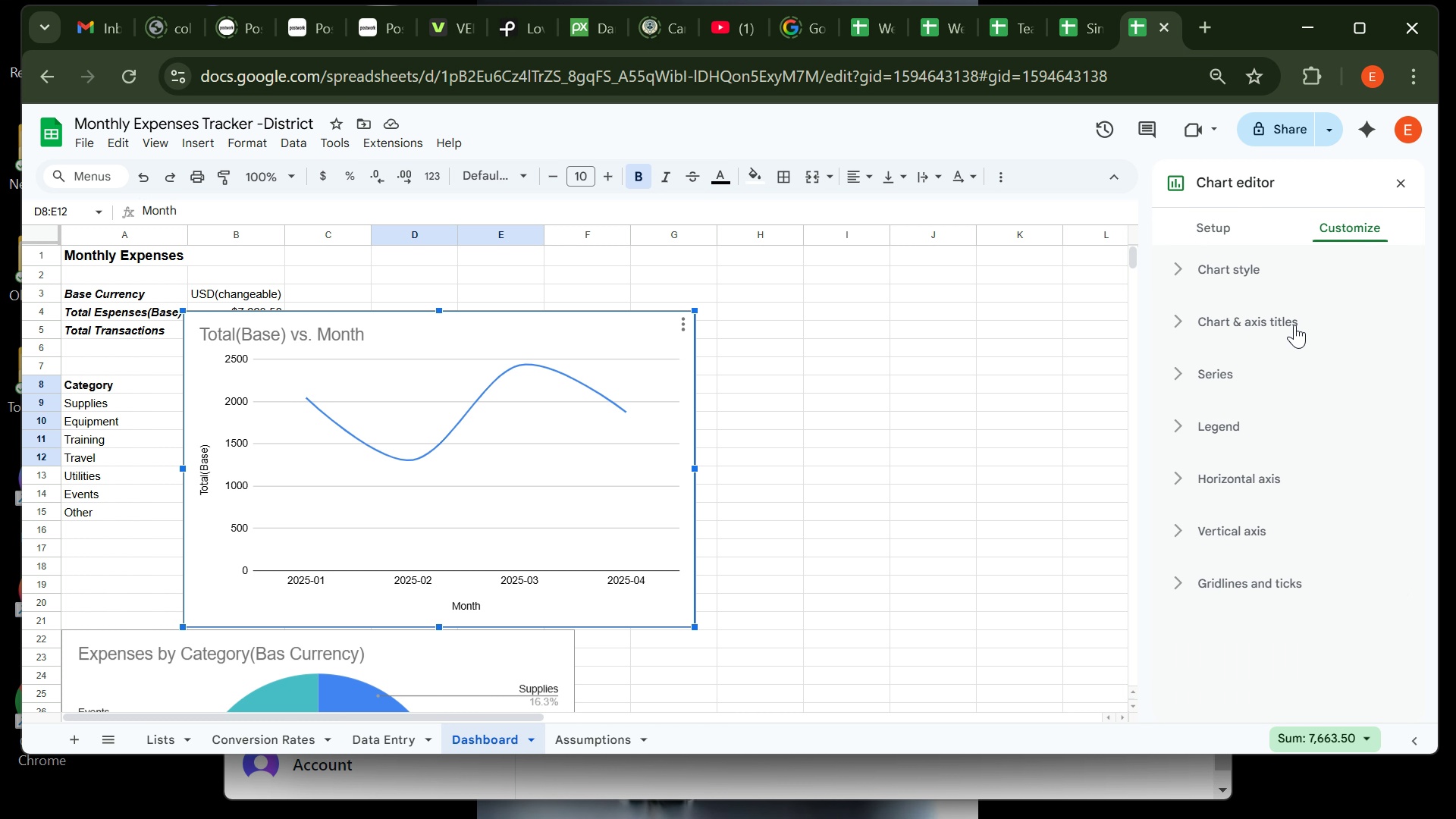 
left_click([1294, 325])
 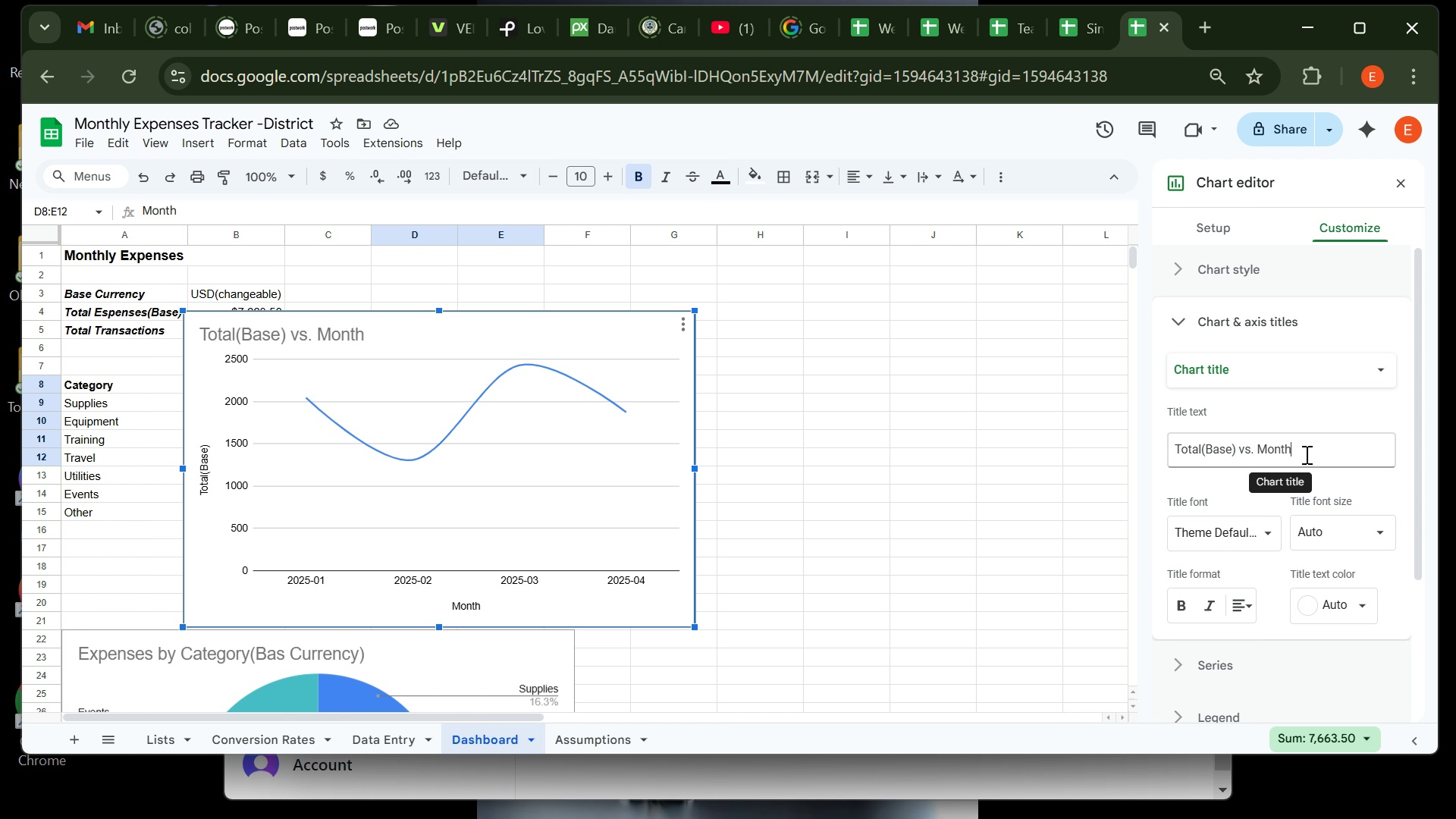 
left_click([1305, 454])
 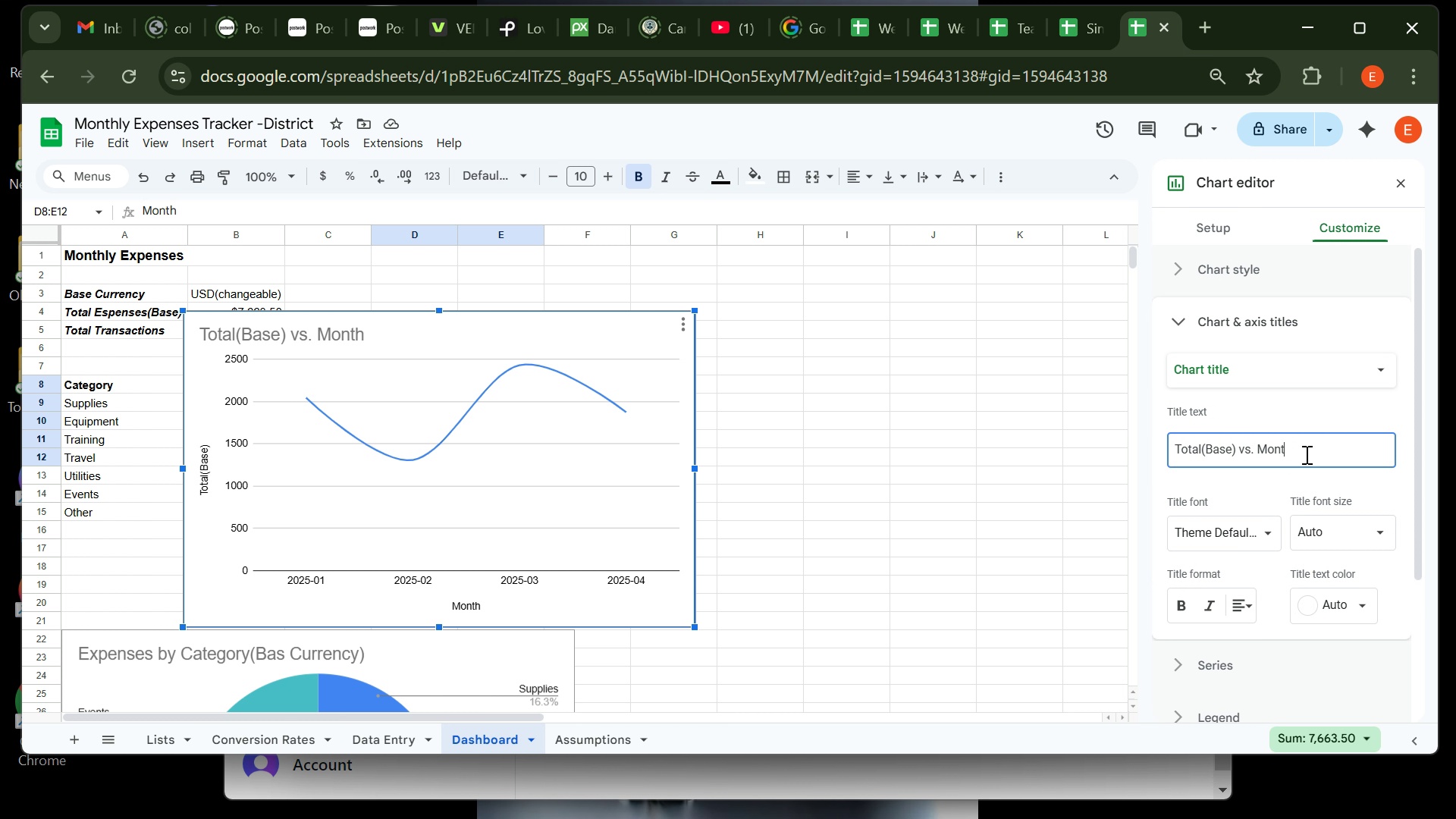 
hold_key(key=Backspace, duration=1.05)
 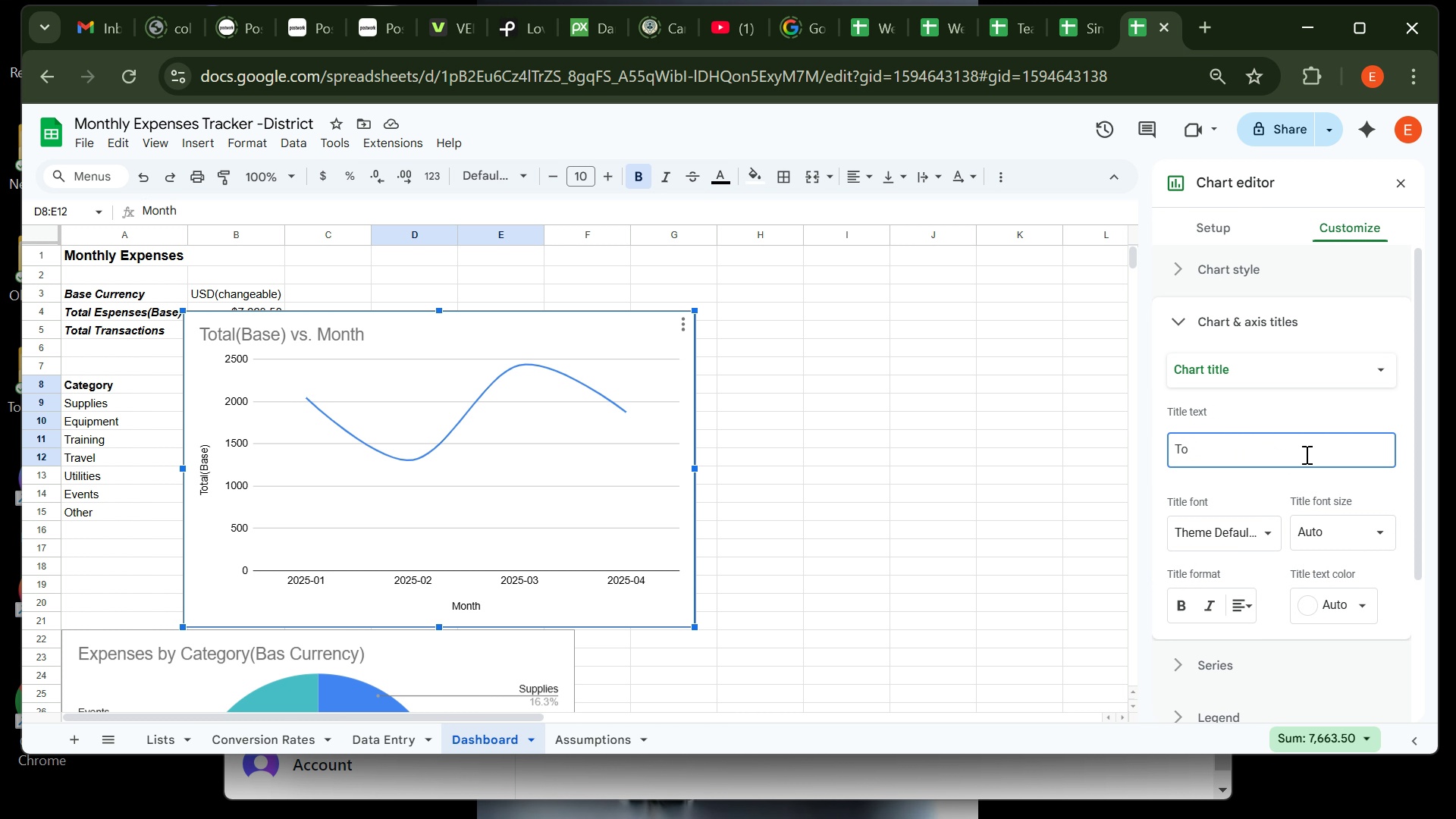 
key(Backspace)
key(Backspace)
key(Backspace)
key(Backspace)
type(Monthly Expense Trend )
 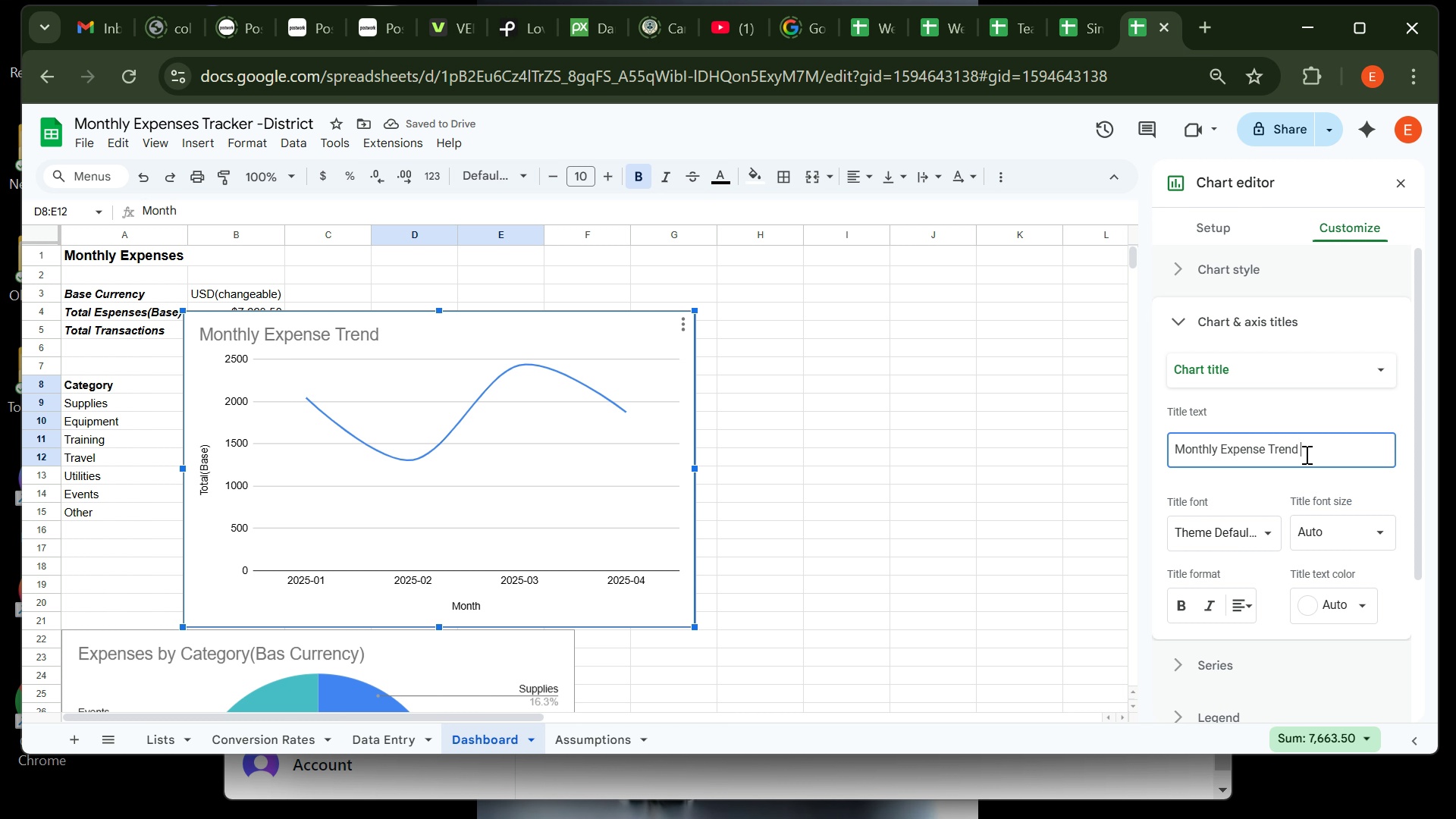 
wait(5.65)
 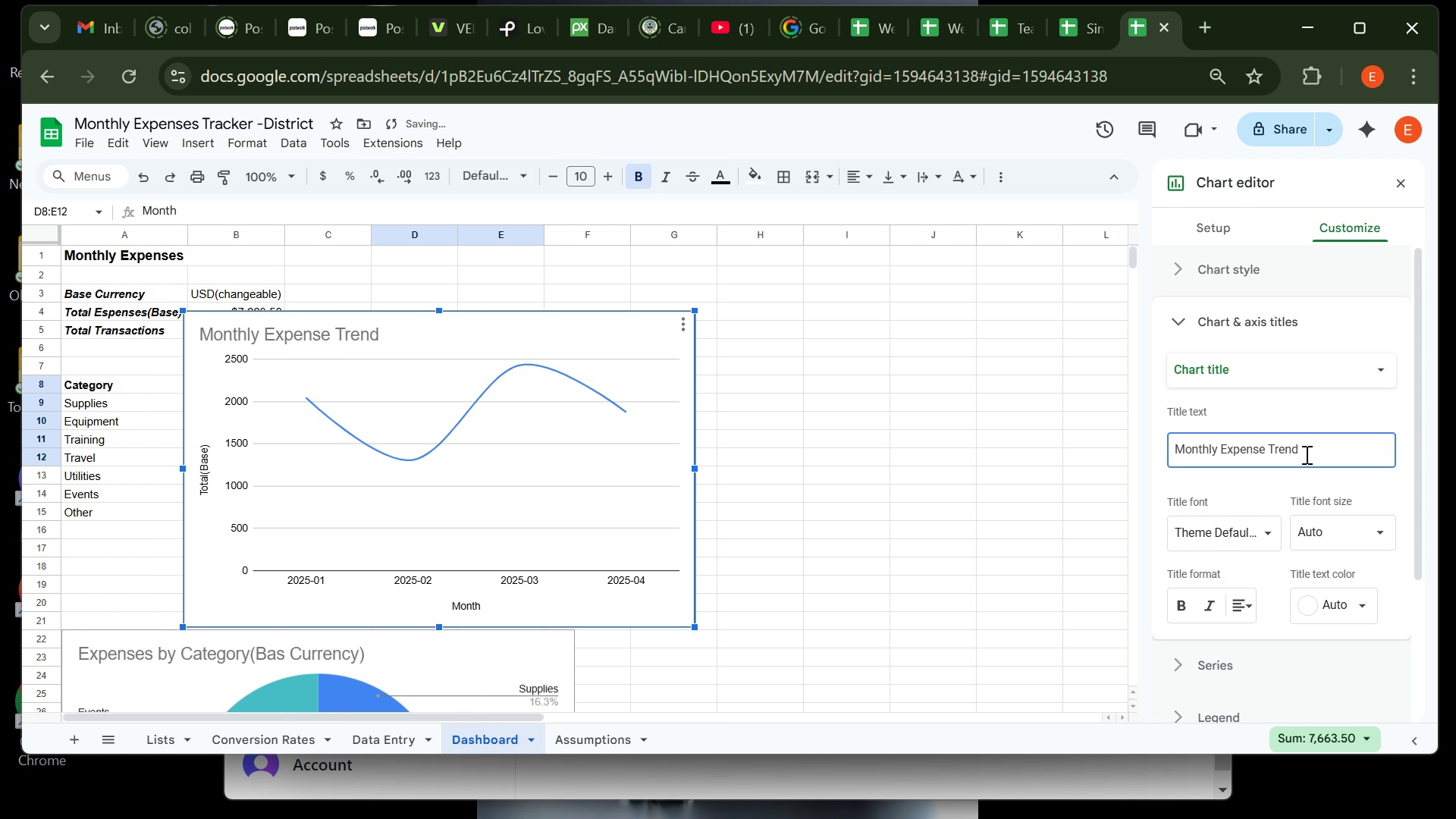 
type((Bse)
key(Backspace)
key(Backspace)
key(Backspace)
type(Base Currency))
 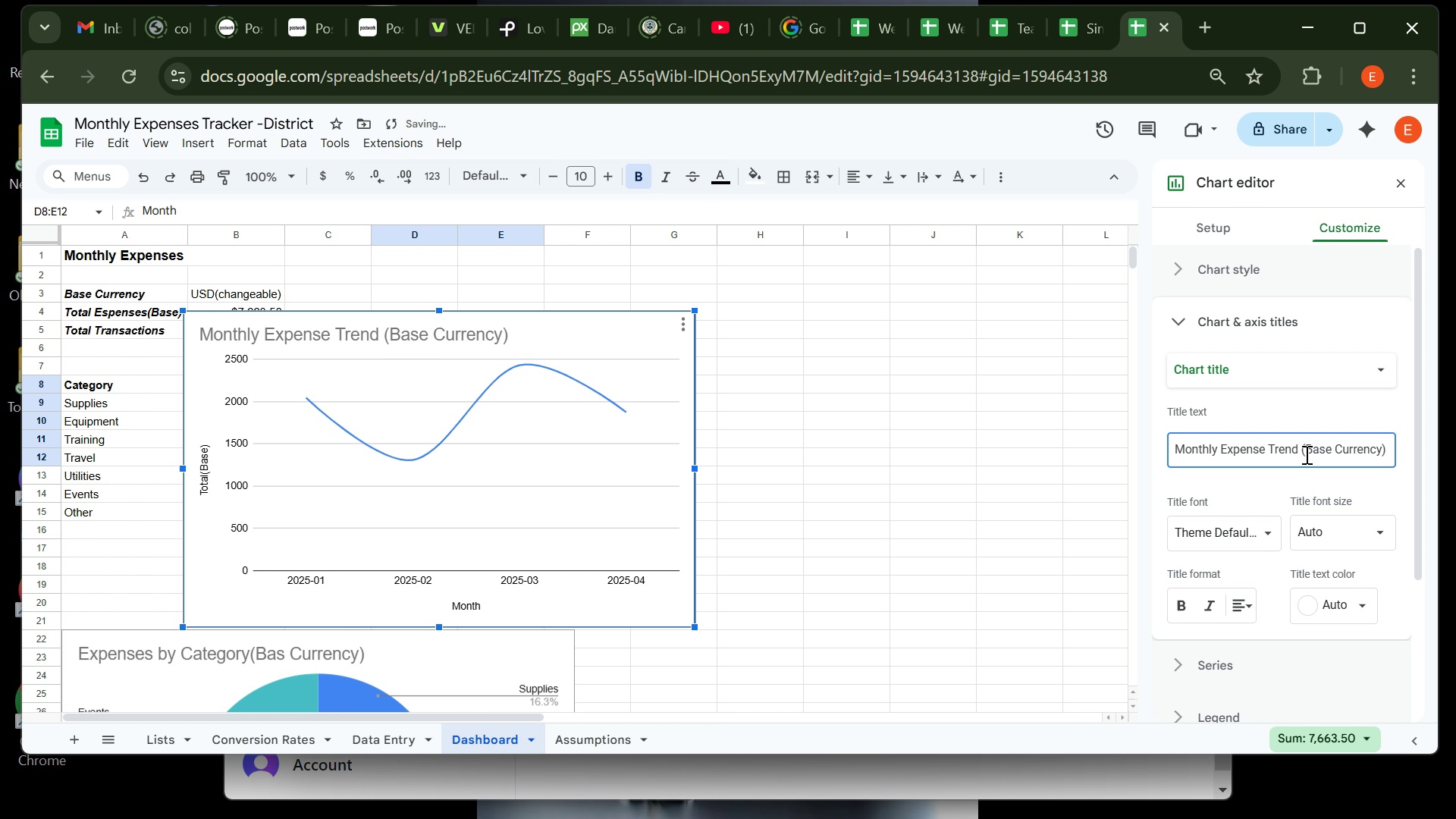 
key(Shift+Enter)